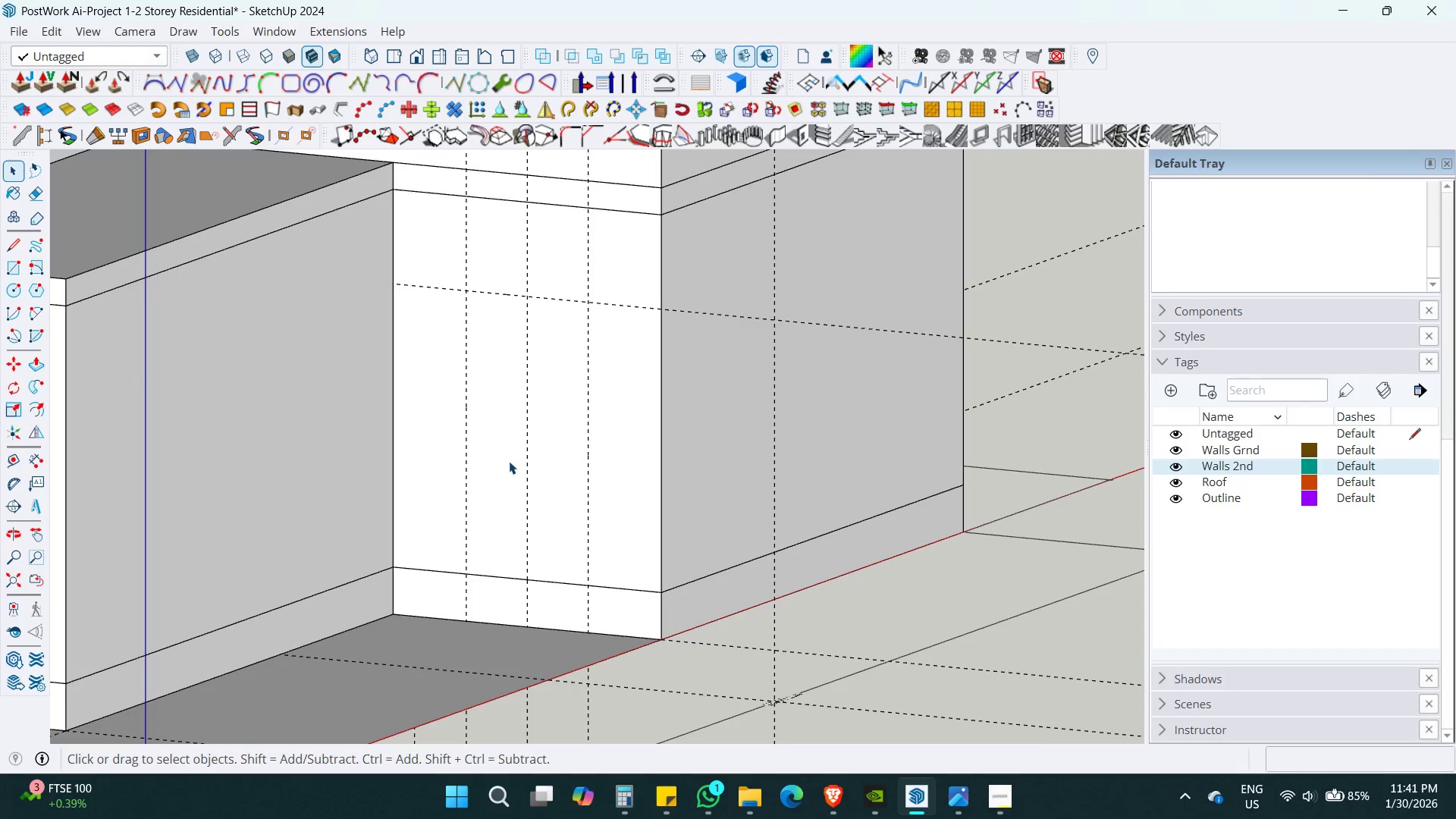 
double_click([509, 461])
 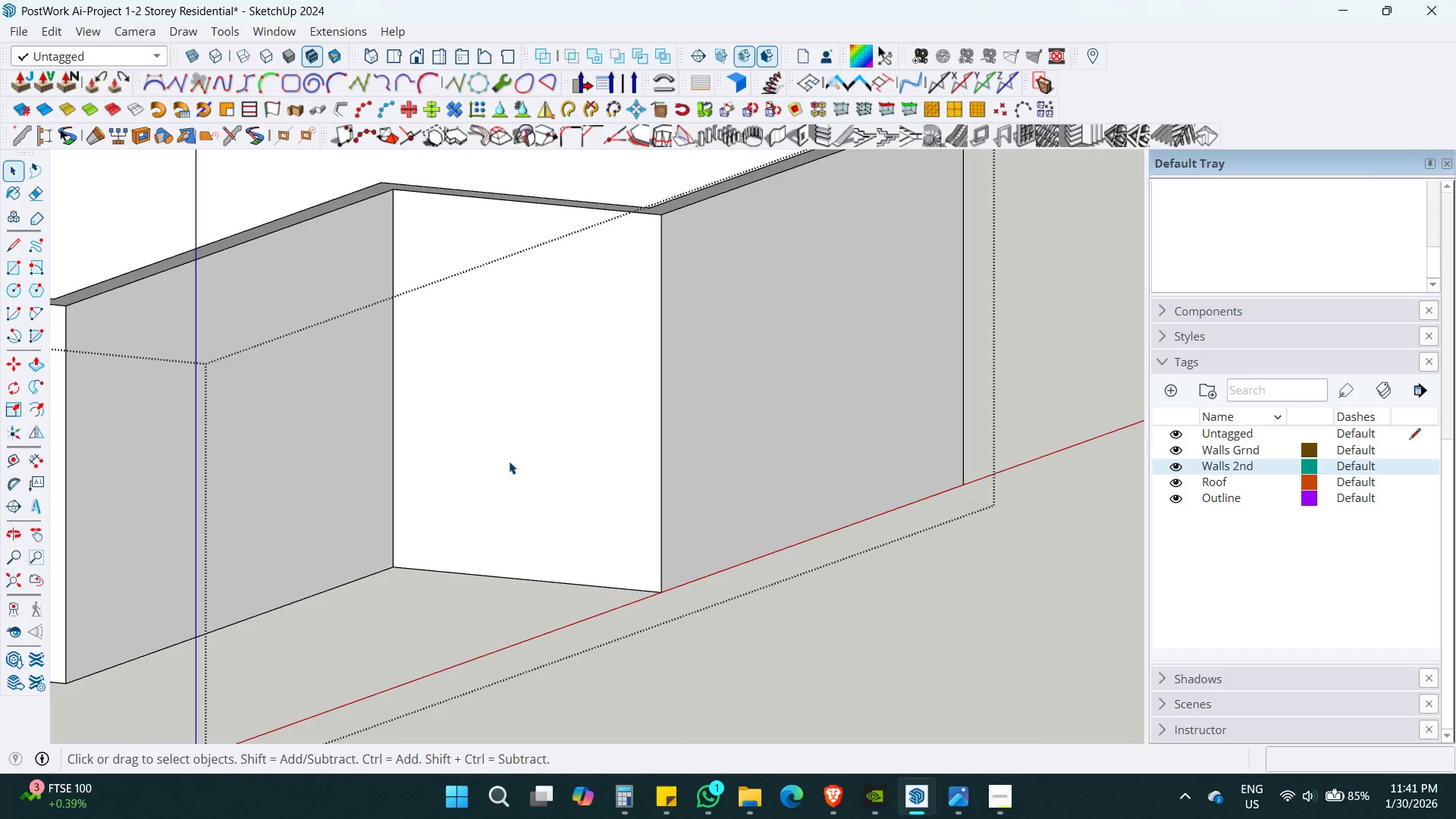 
triple_click([509, 461])
 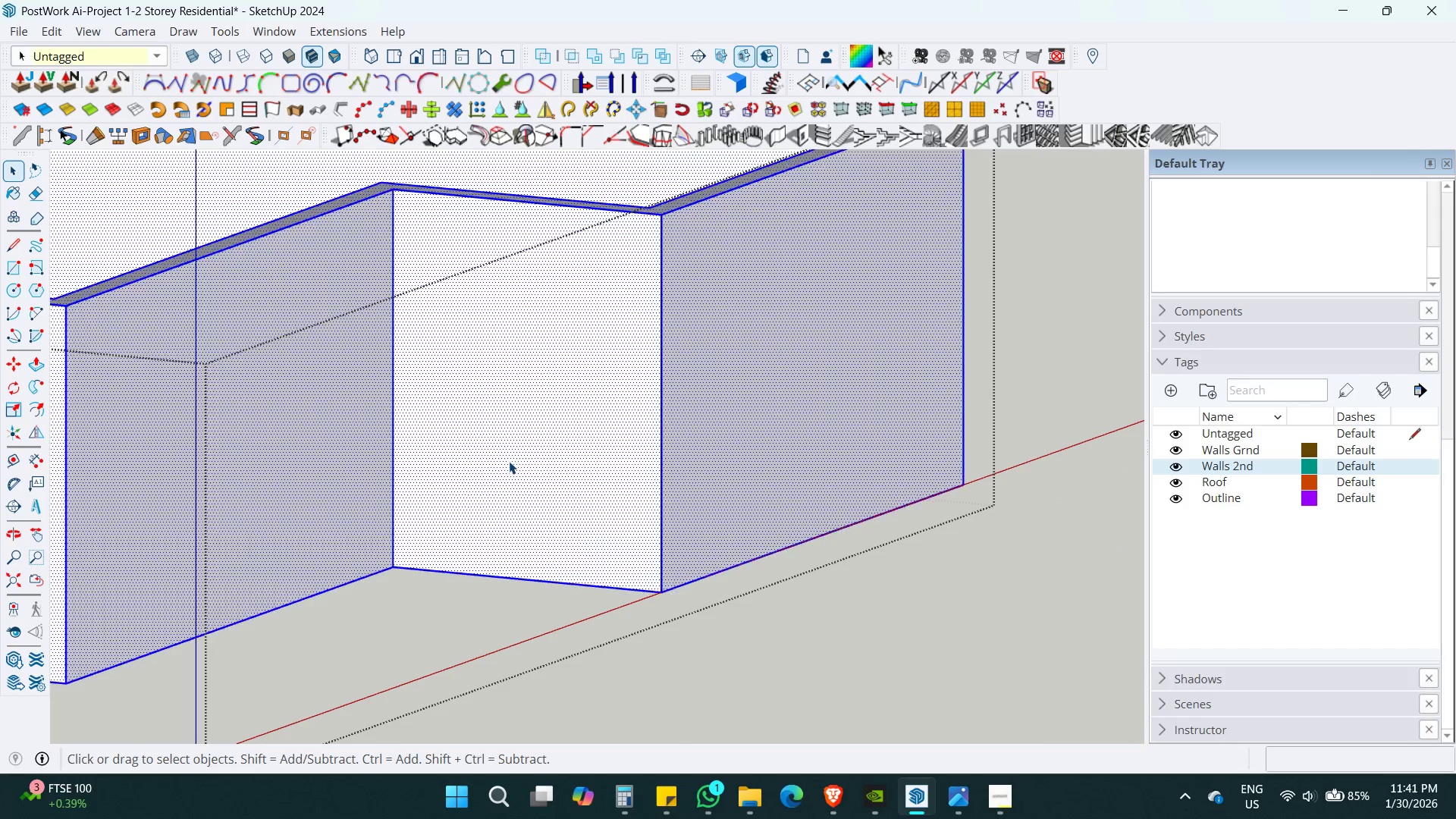 
key(Shift+ShiftLeft)
 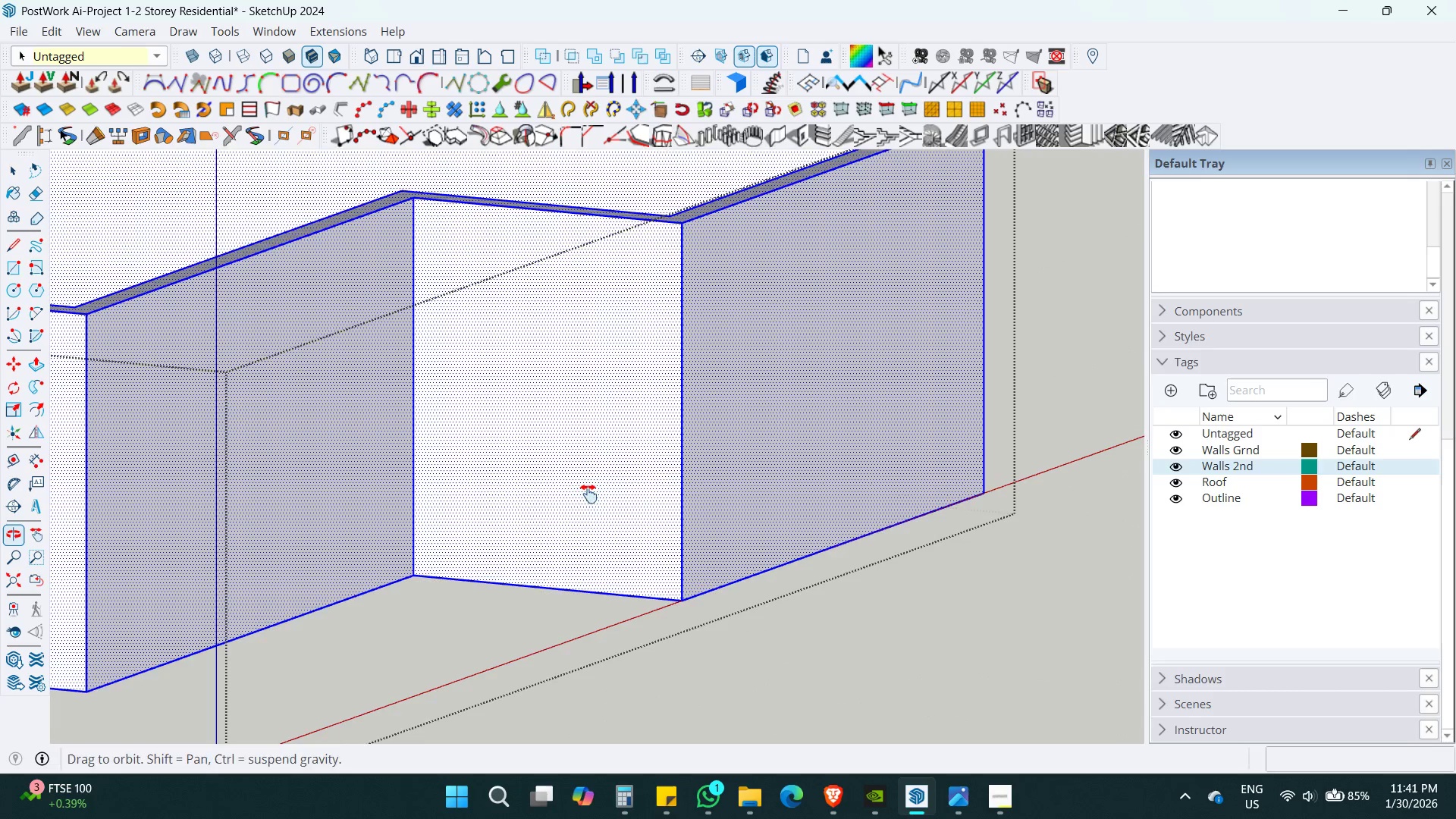 
key(Alt+AltLeft)
 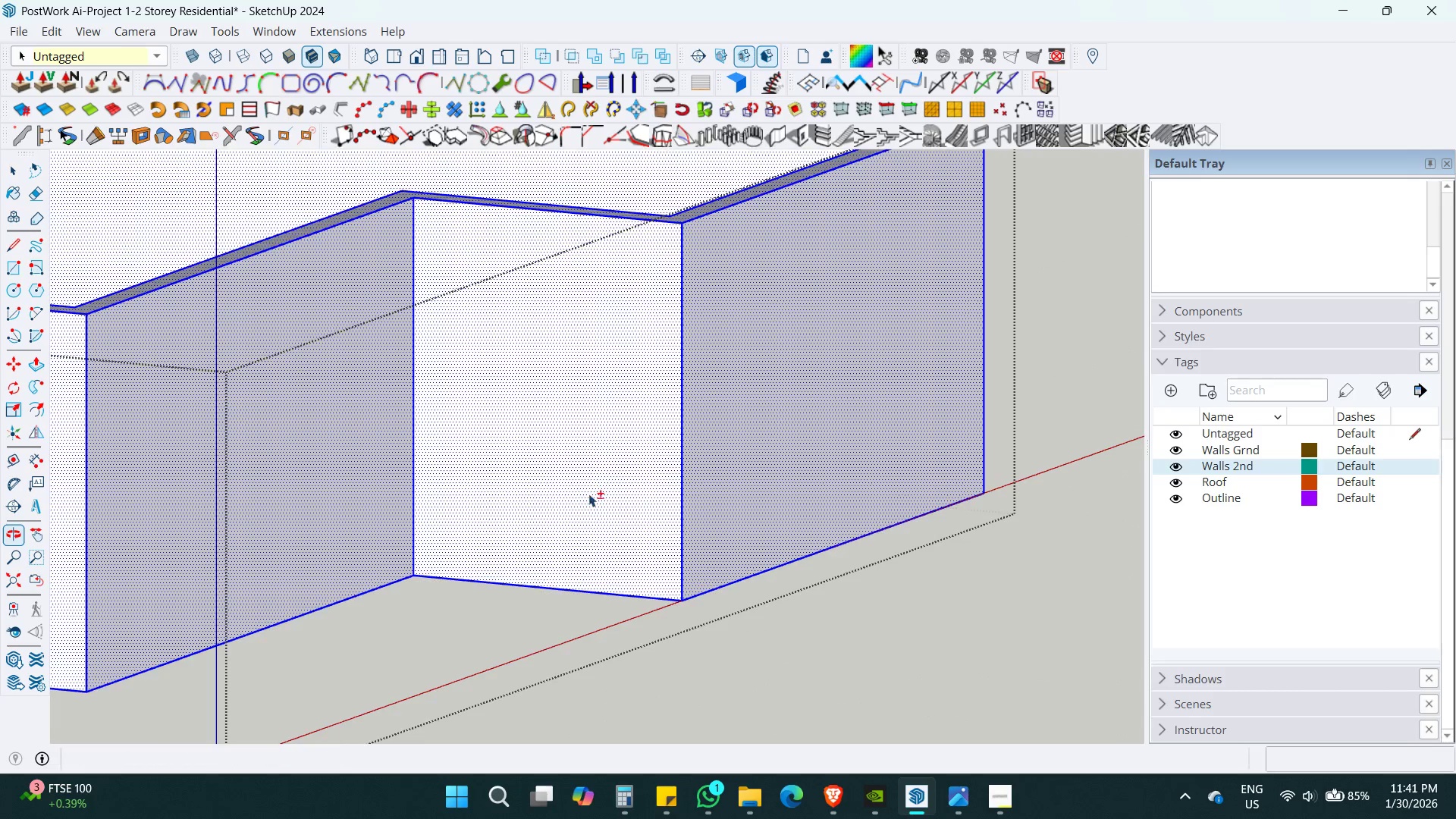 
key(Alt+Z)
 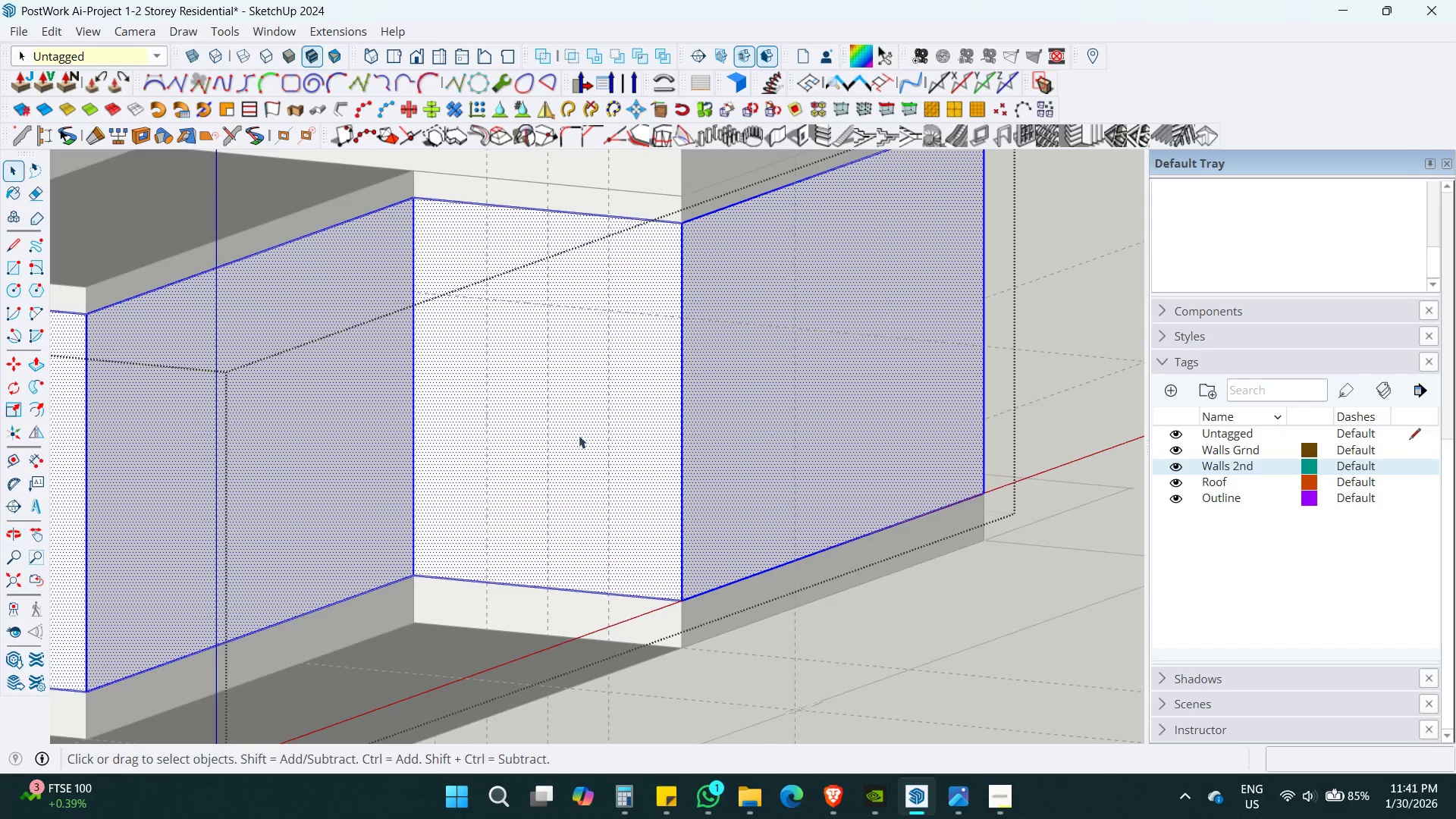 
key(R)
 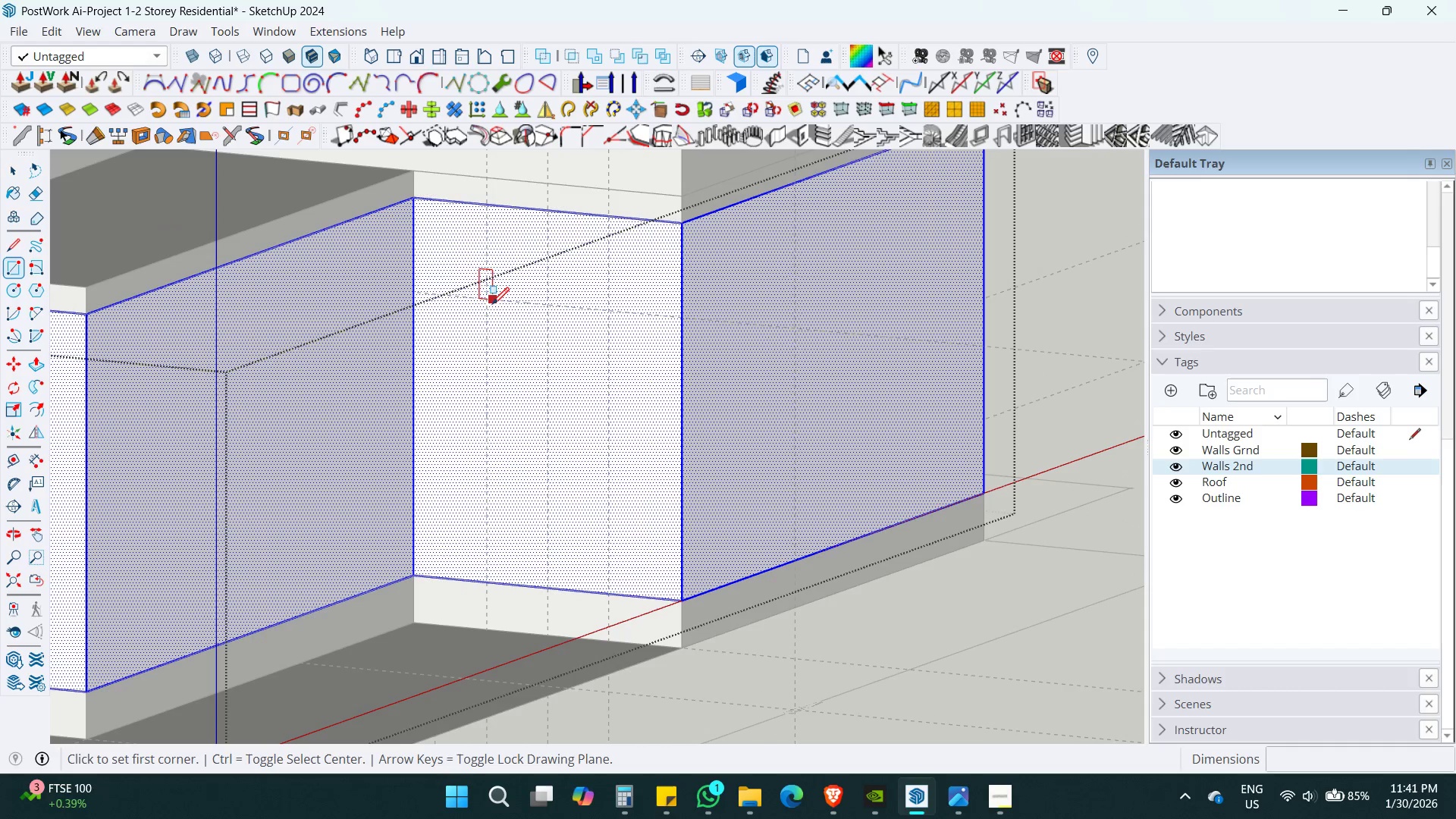 
left_click([486, 304])
 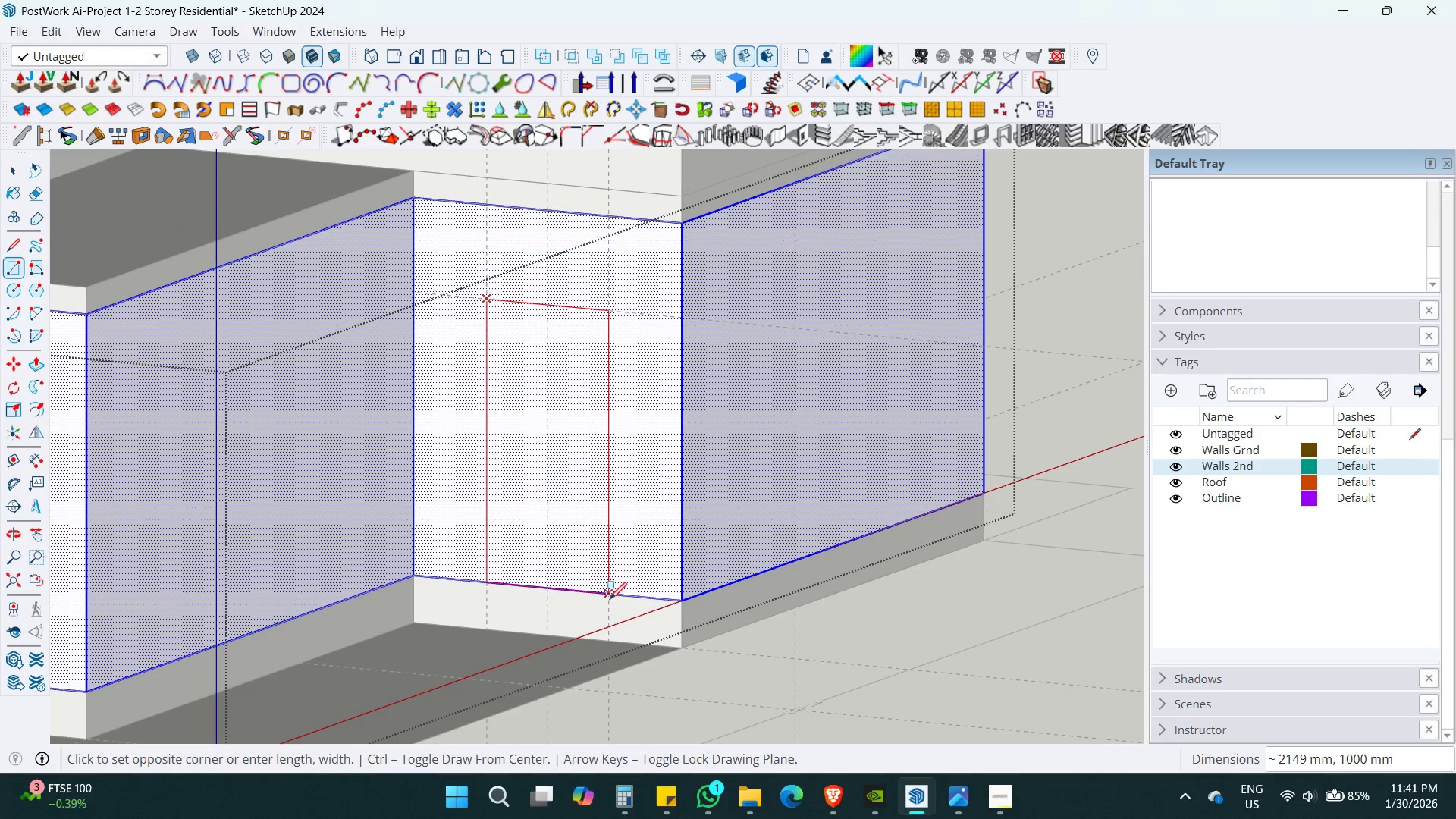 
left_click([612, 591])
 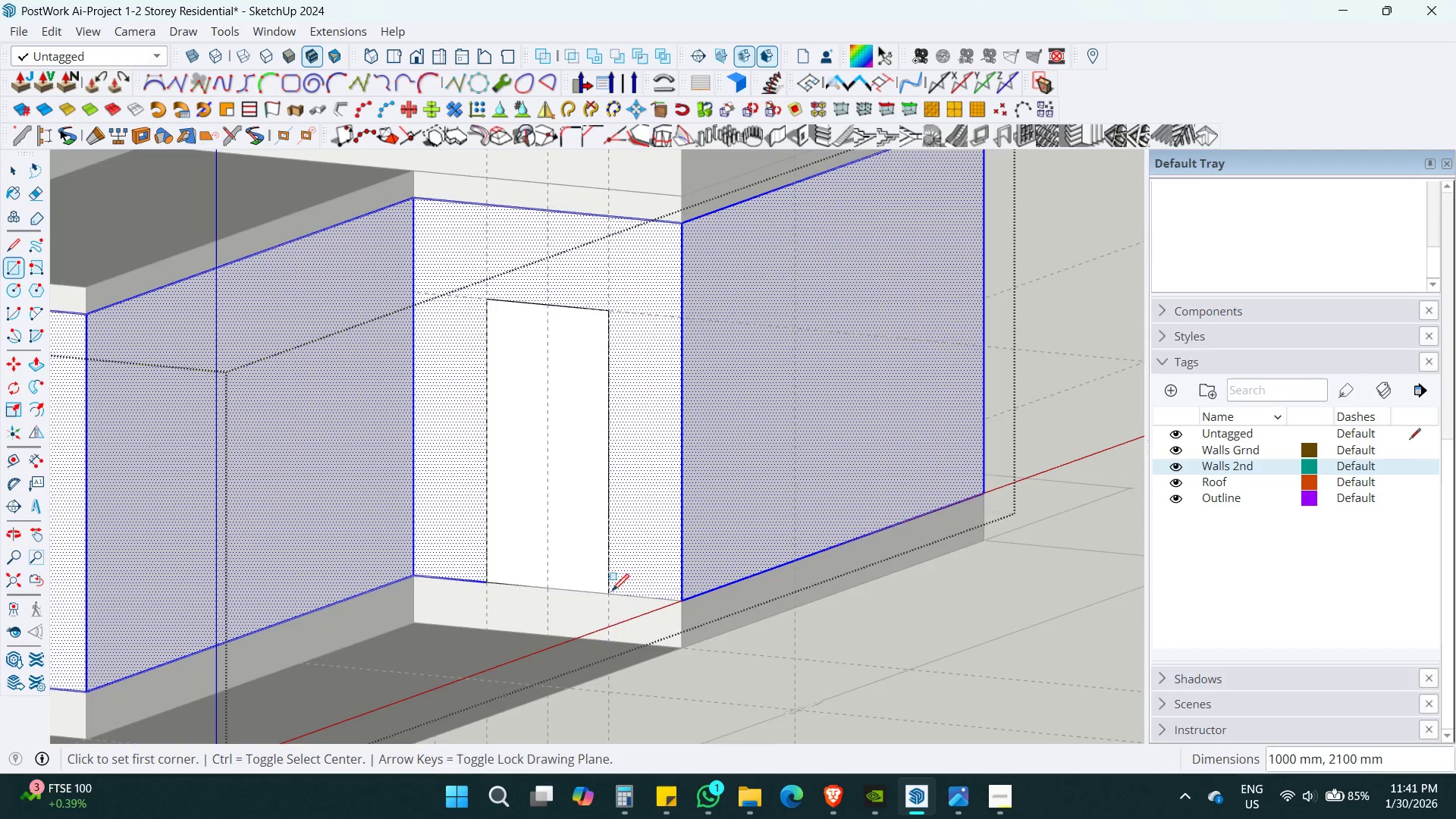 
key(Alt+AltLeft)
 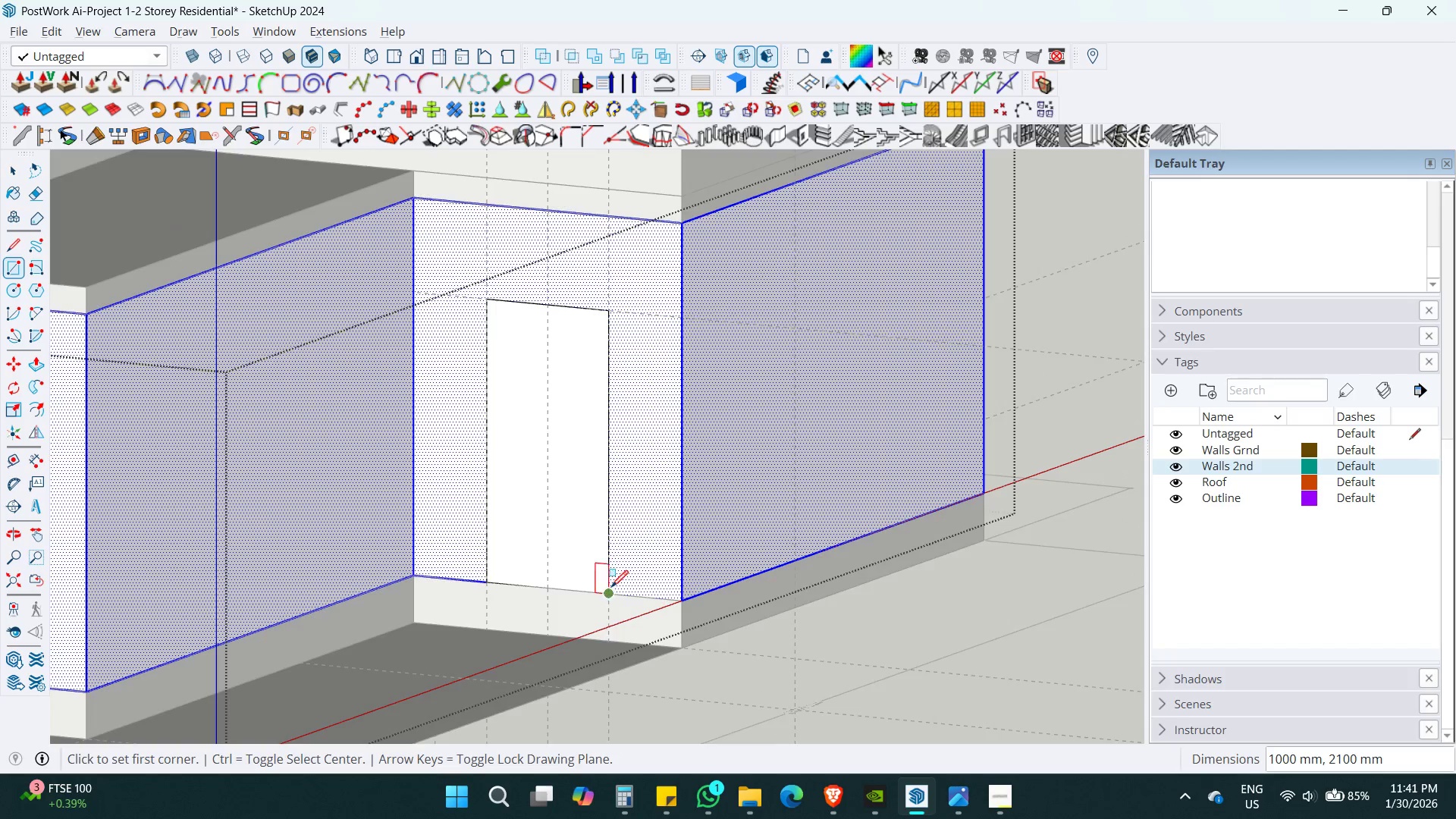 
key(Alt+Z)
 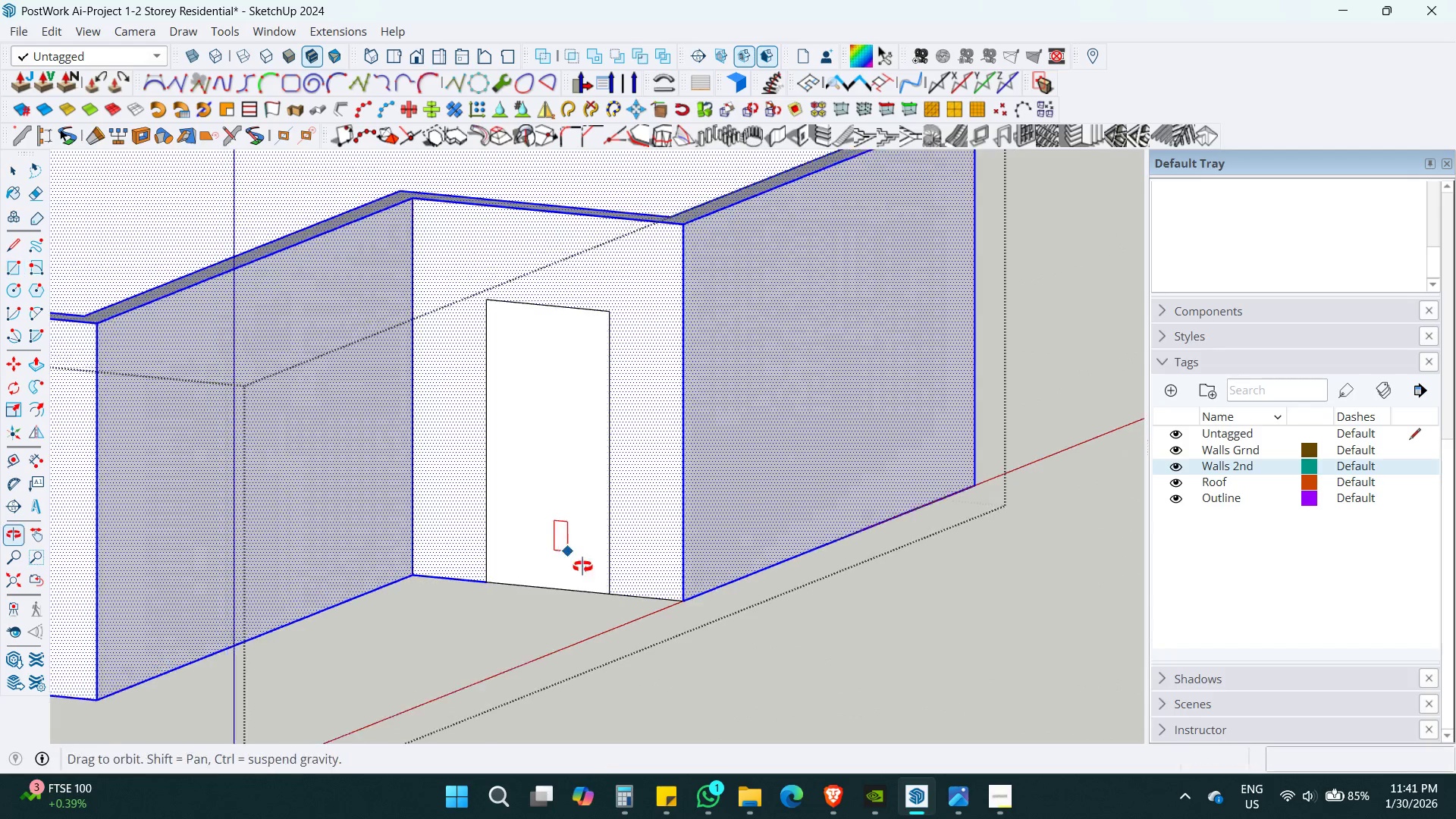 
key(Space)
 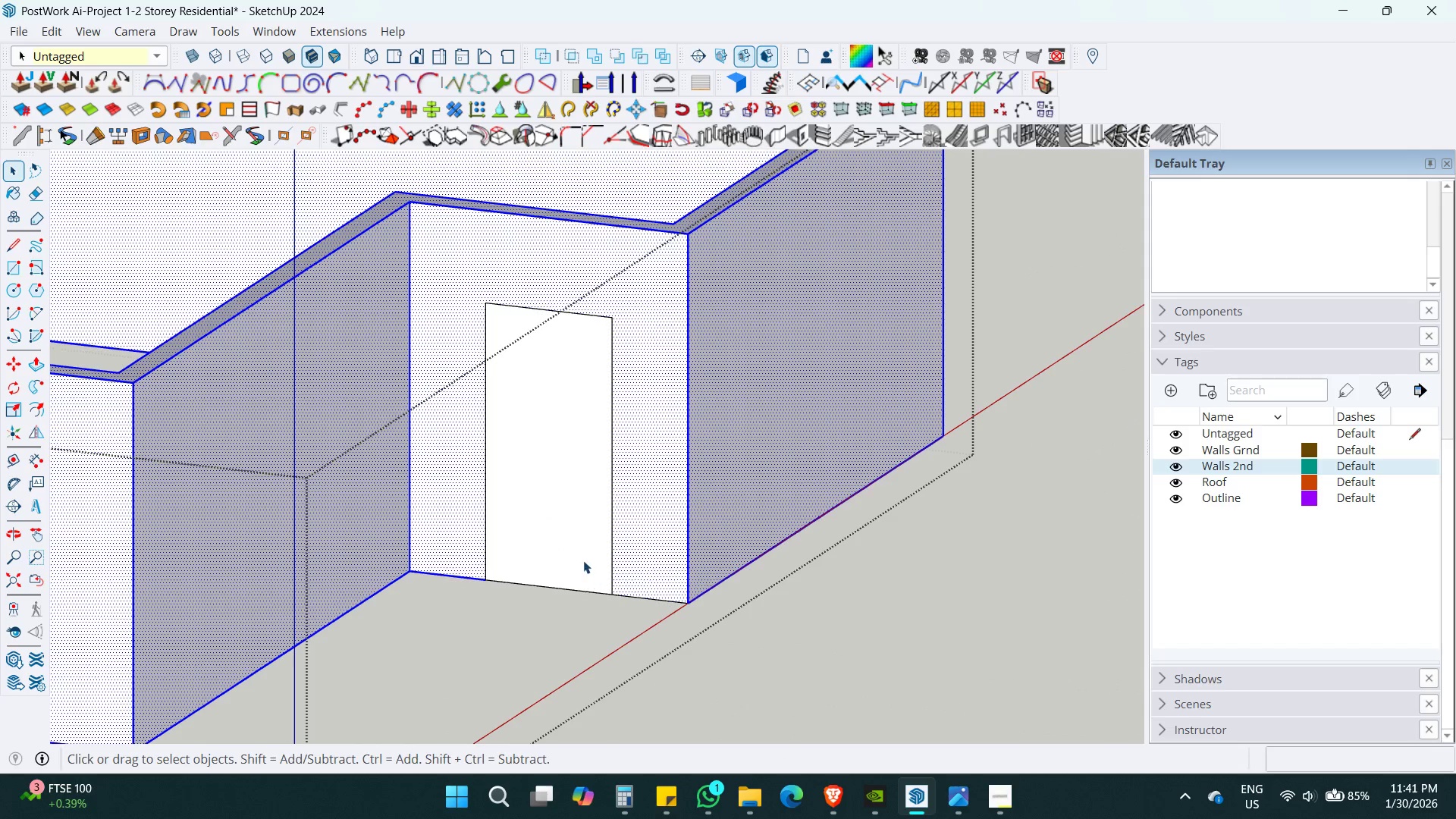 
key(P)
 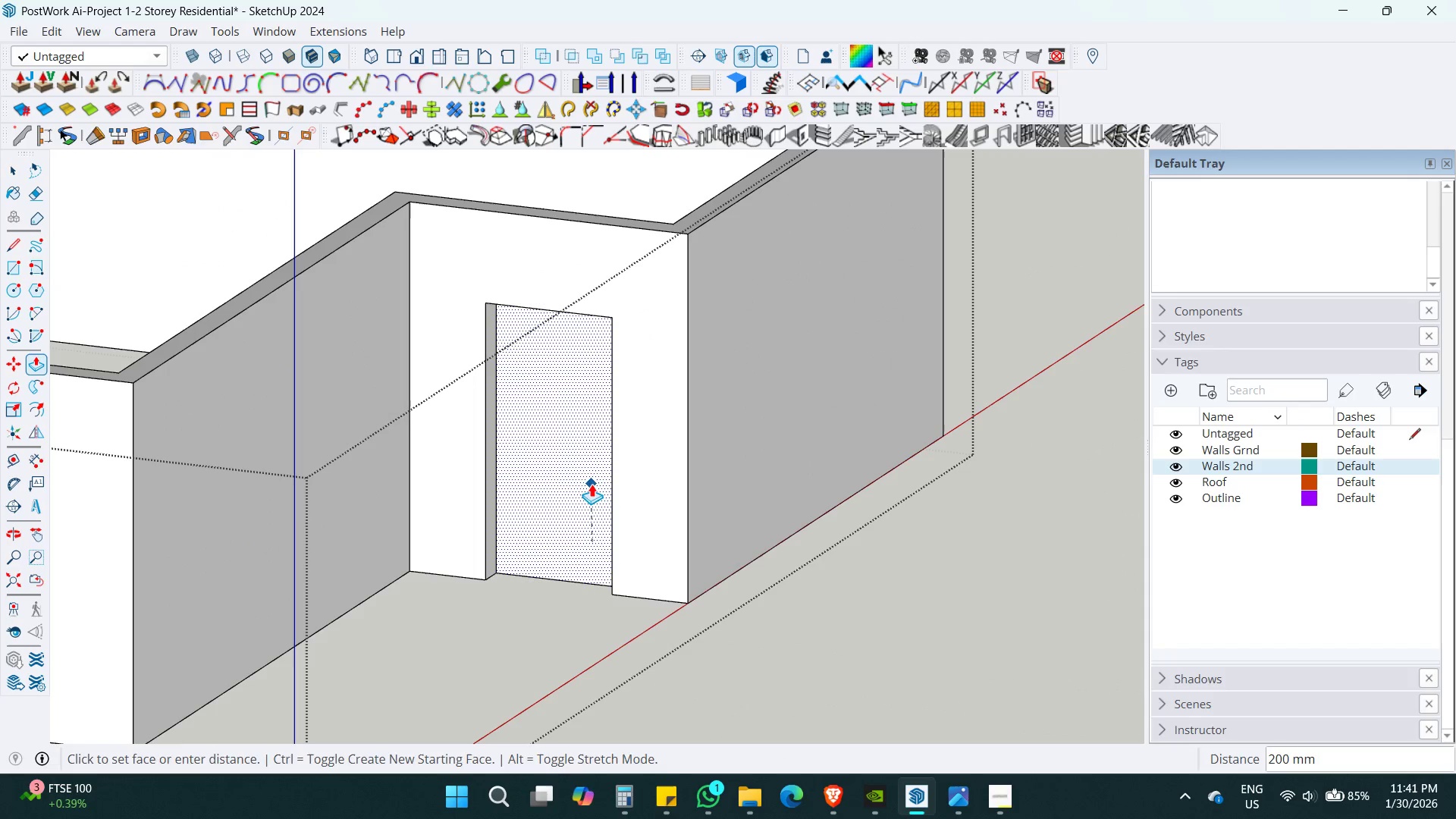 
double_click([592, 481])
 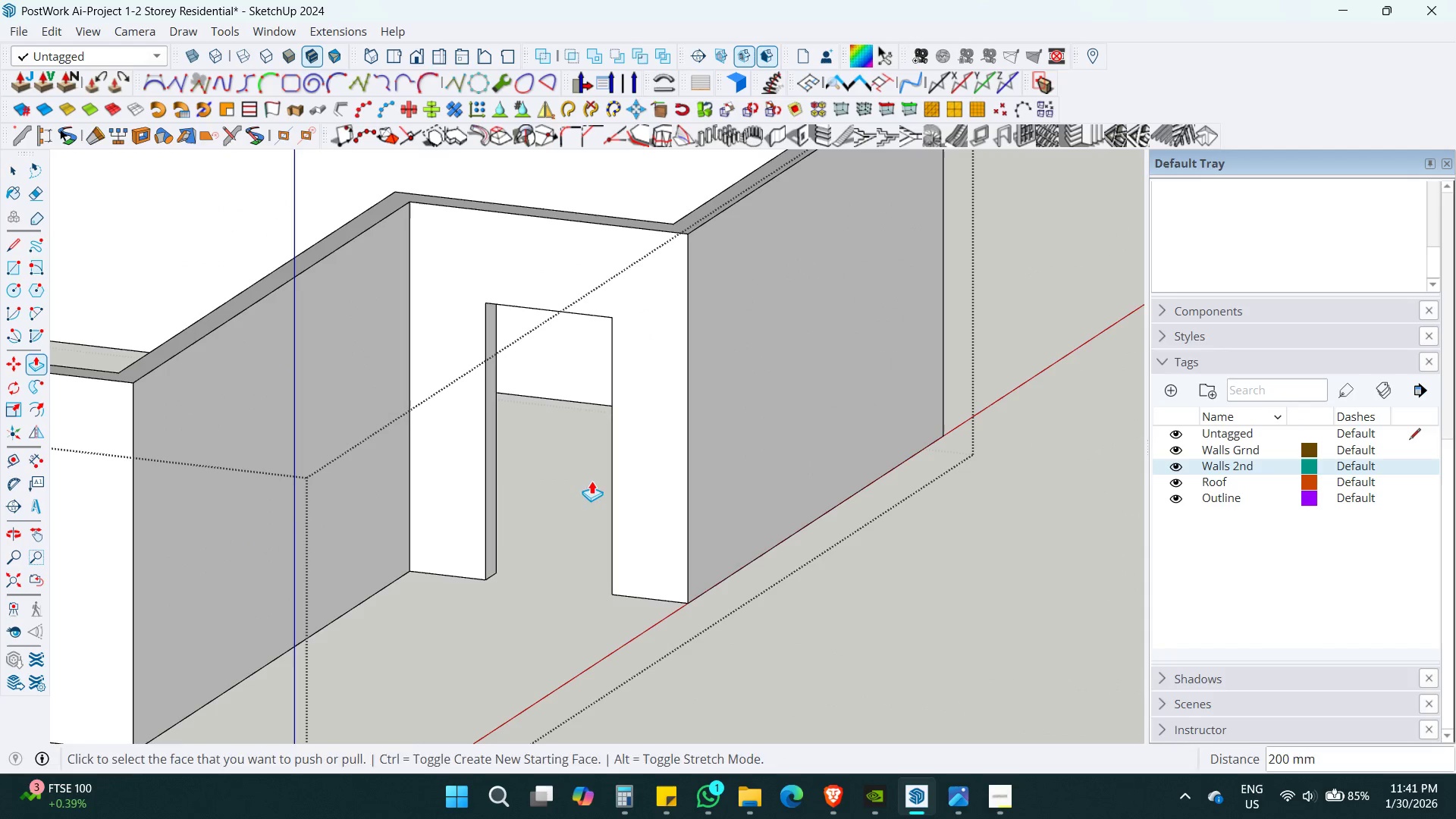 
key(Space)
 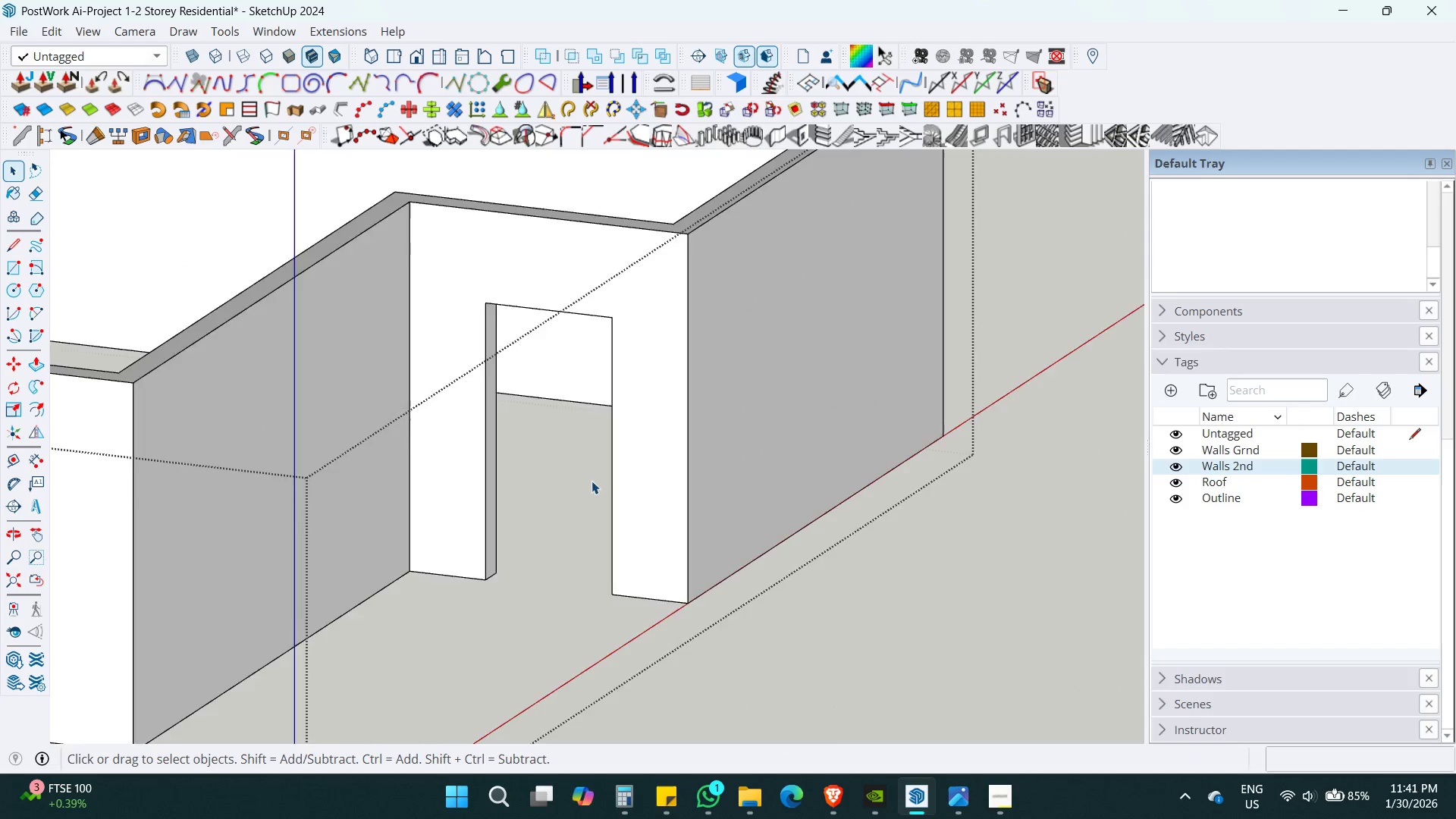 
key(Escape)
 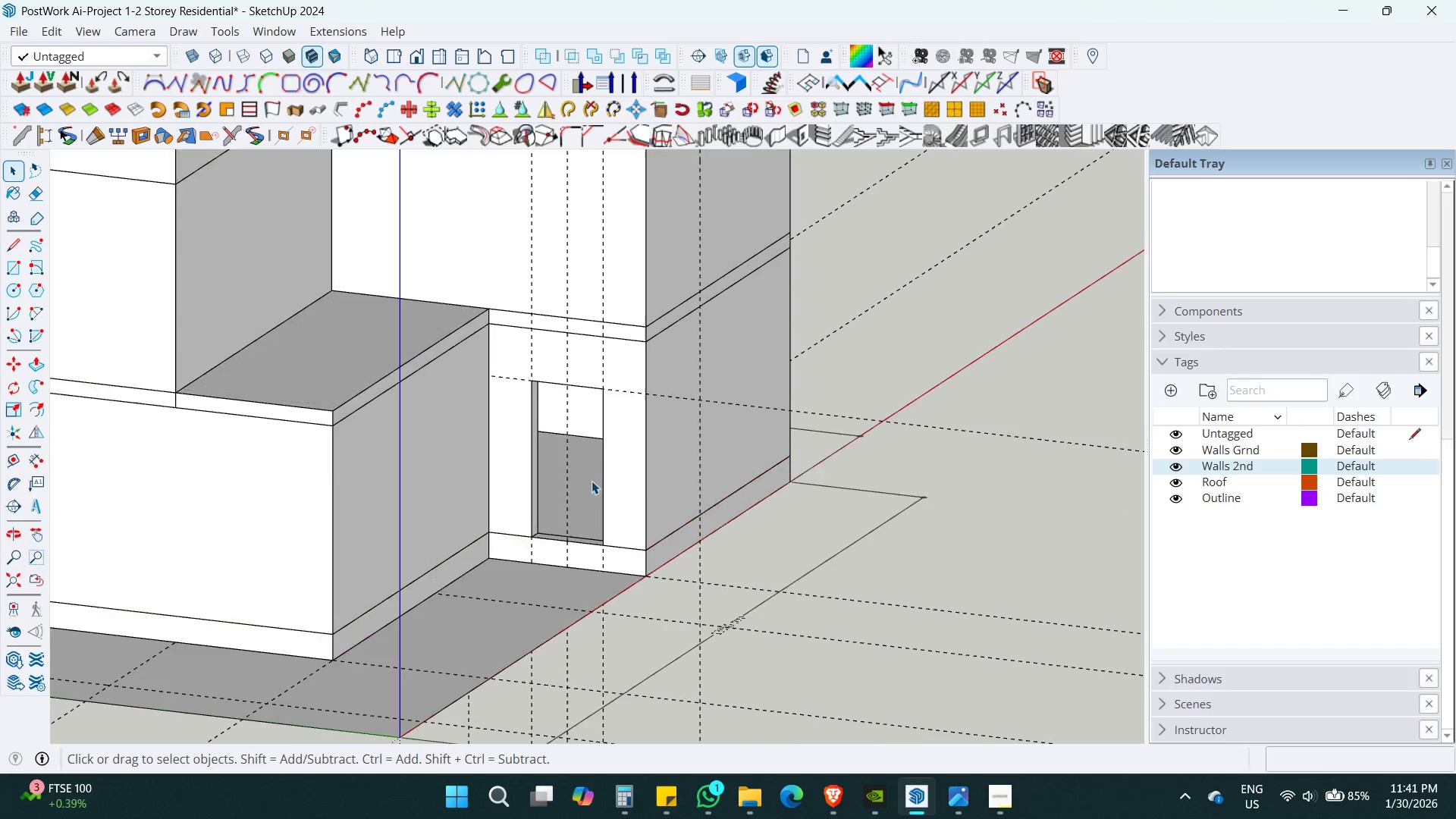 
key(Escape)
 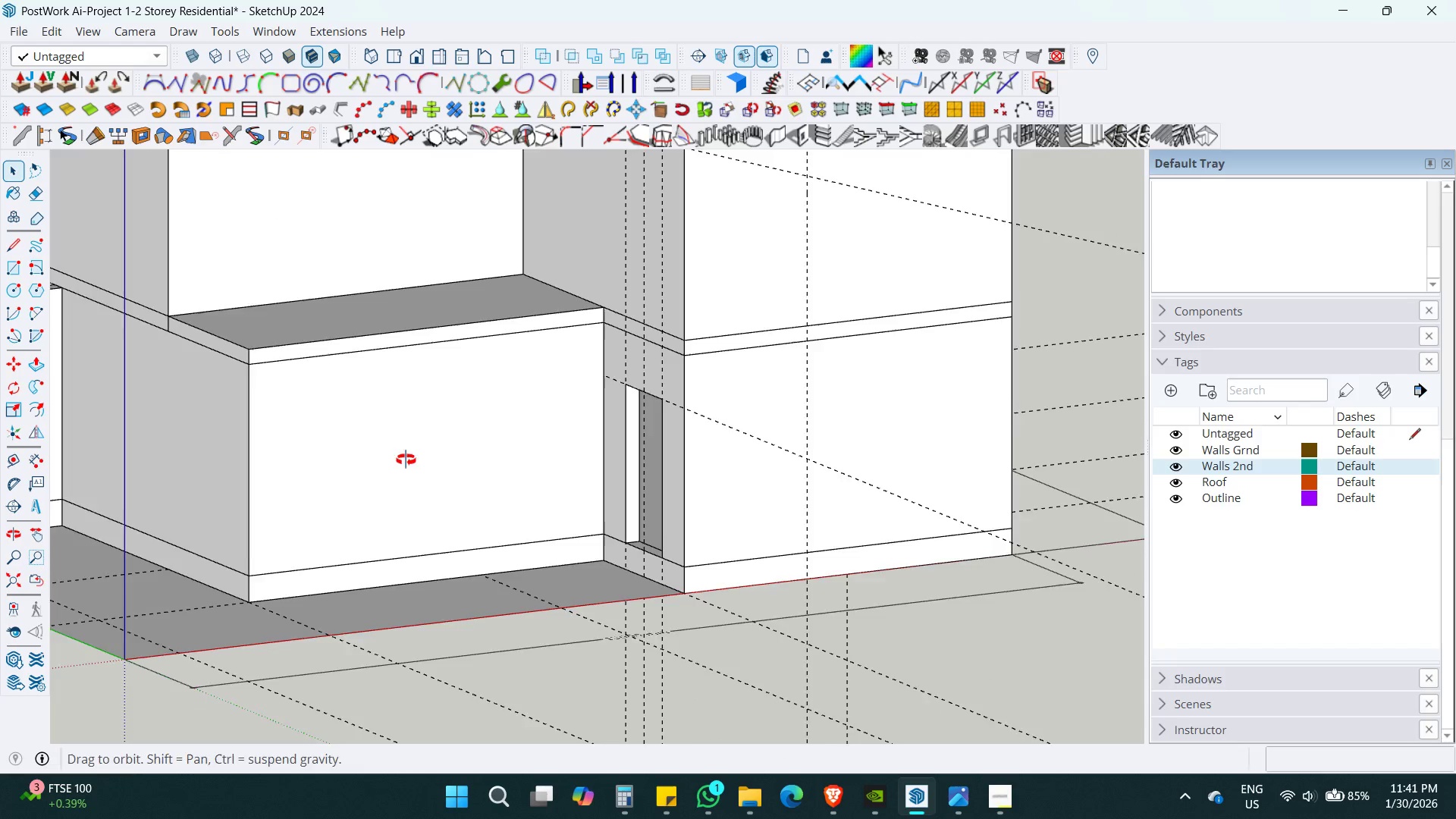 
scroll: coordinate [592, 481], scroll_direction: down, amount: 6.0
 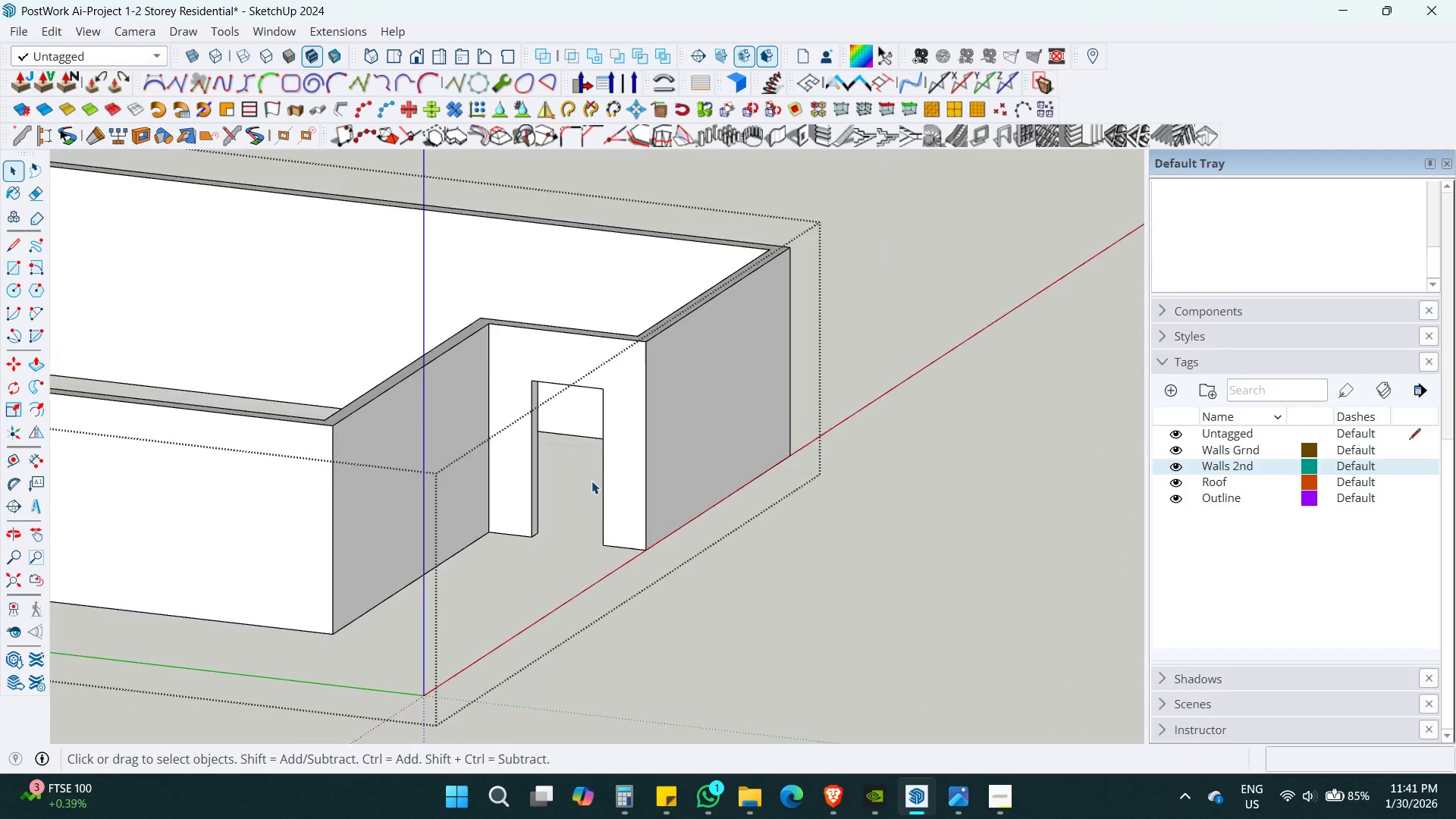 
key(Control+S)
 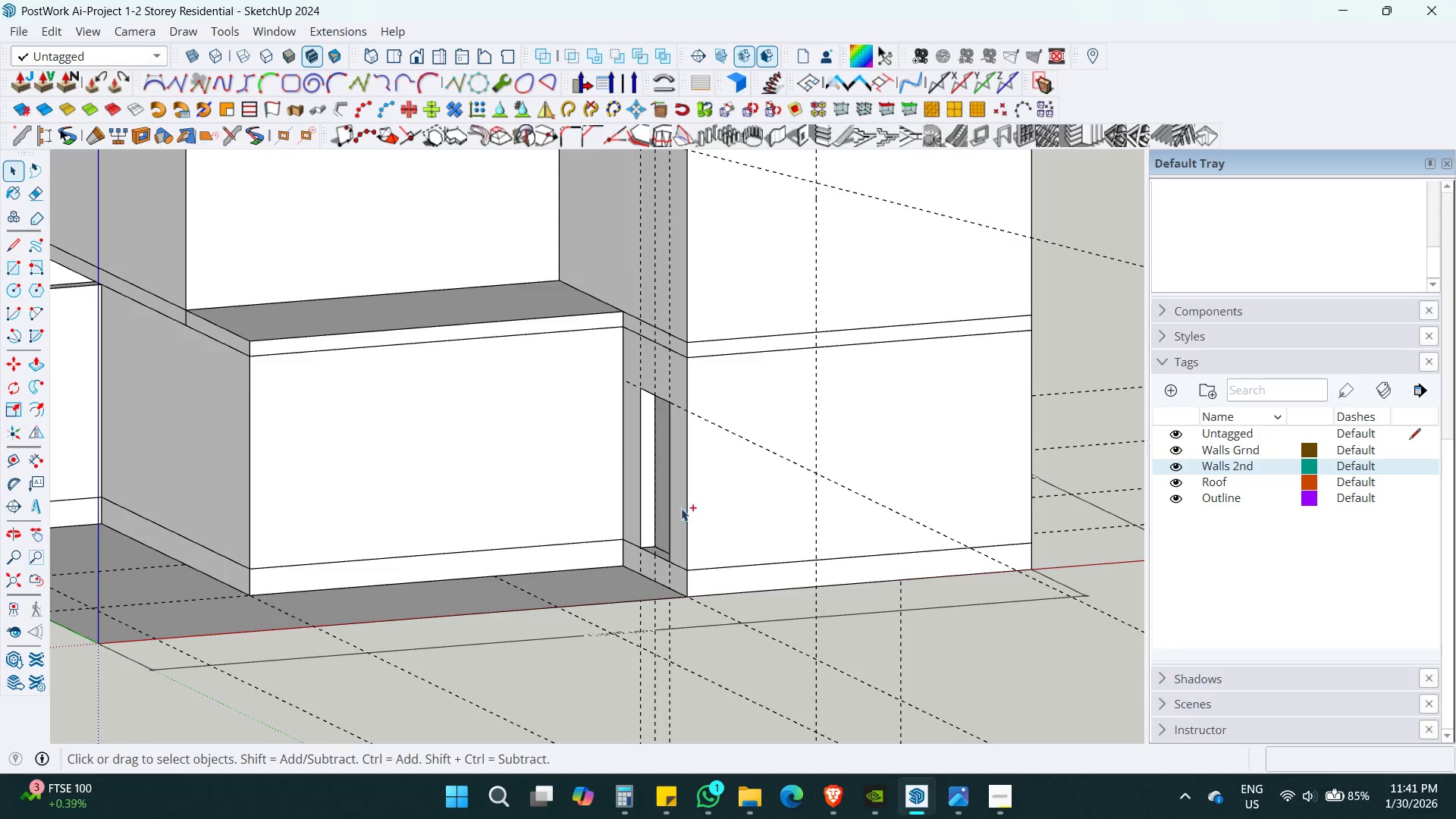 
key(Shift+ShiftLeft)
 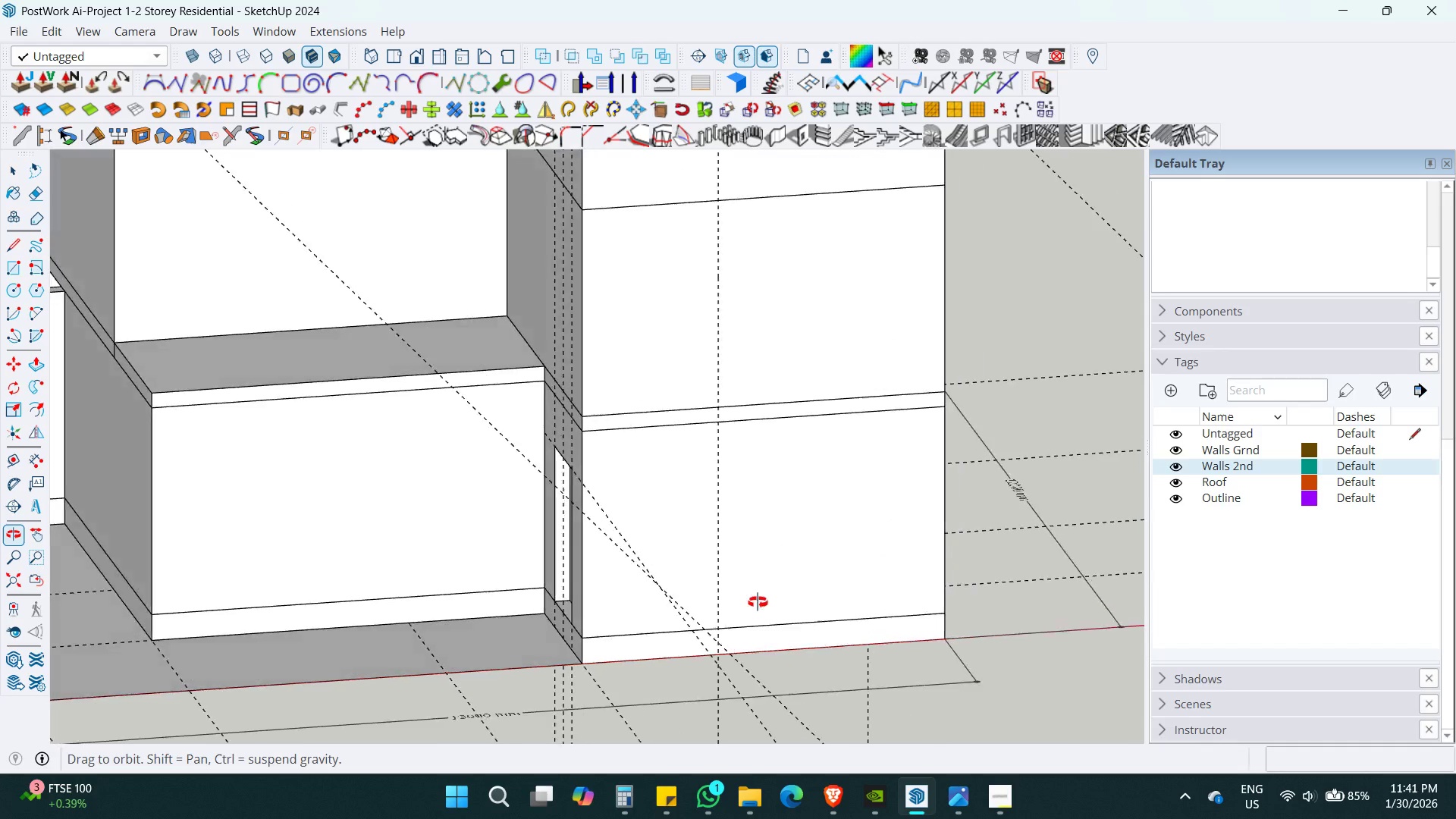 
key(Shift+ShiftLeft)
 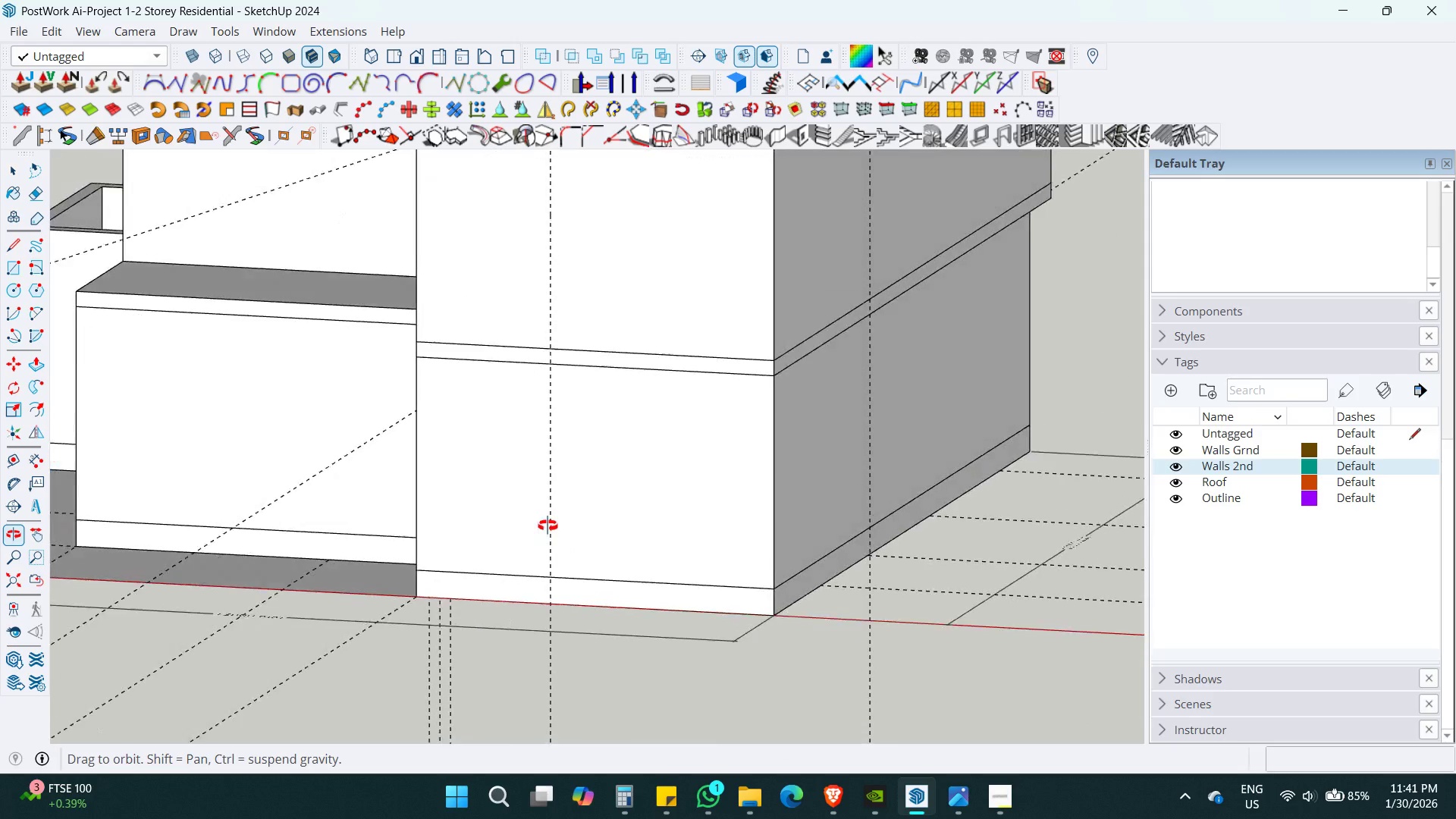 
hold_key(key=ShiftLeft, duration=0.77)
 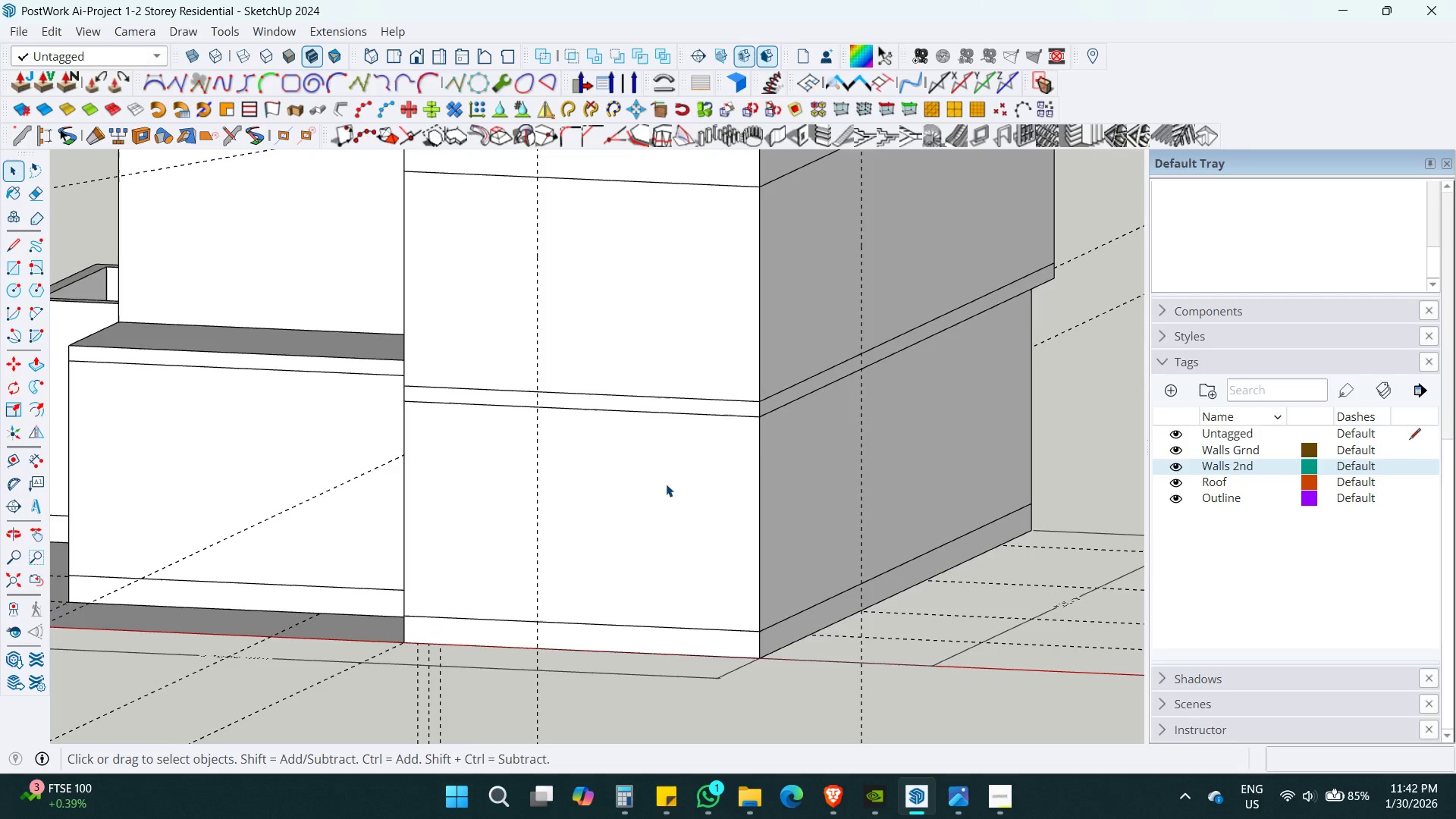 
hold_key(key=ShiftLeft, duration=0.77)
scroll: coordinate [734, 454], scroll_direction: down, amount: 3.0
 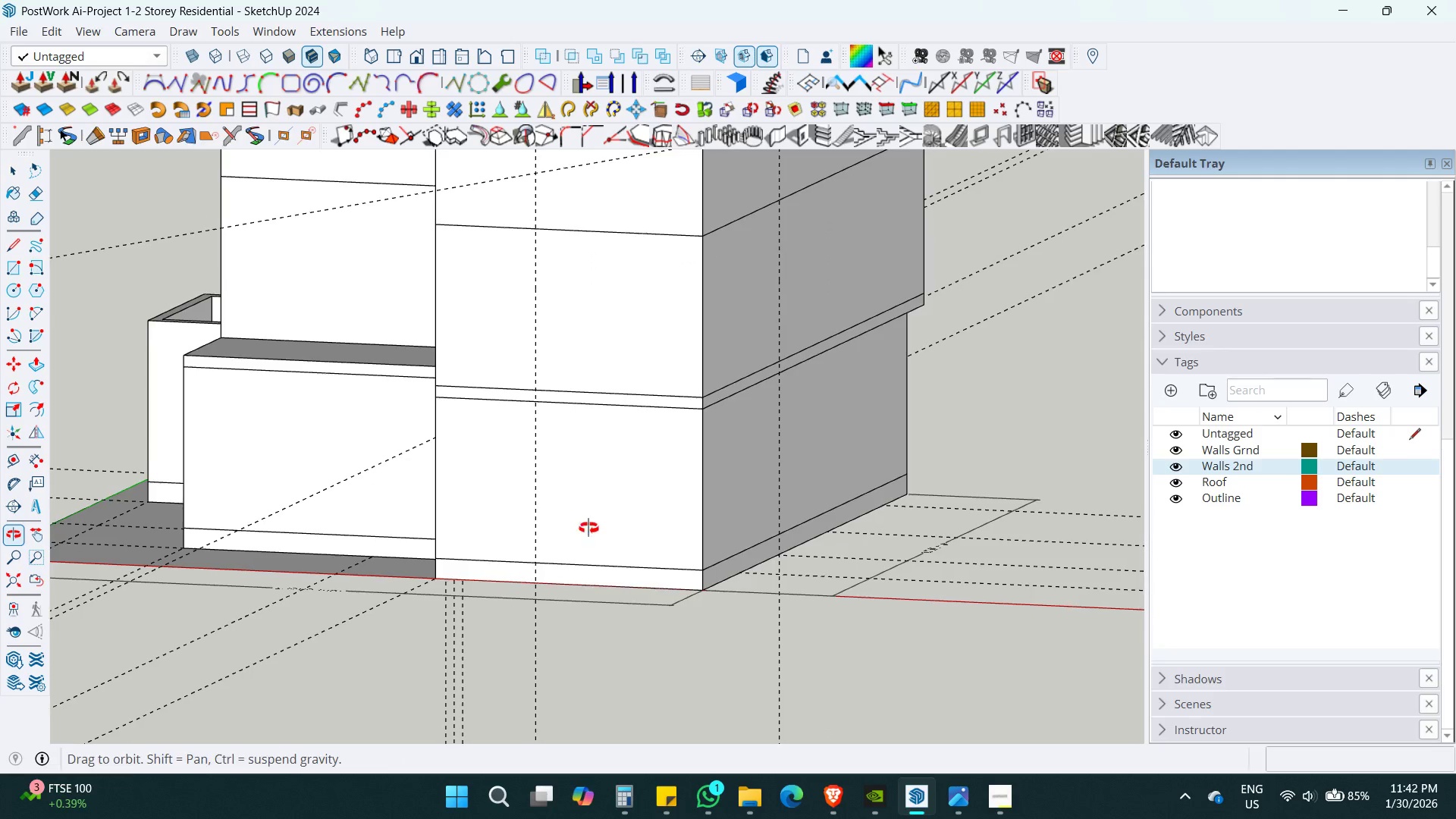 
key(T)
 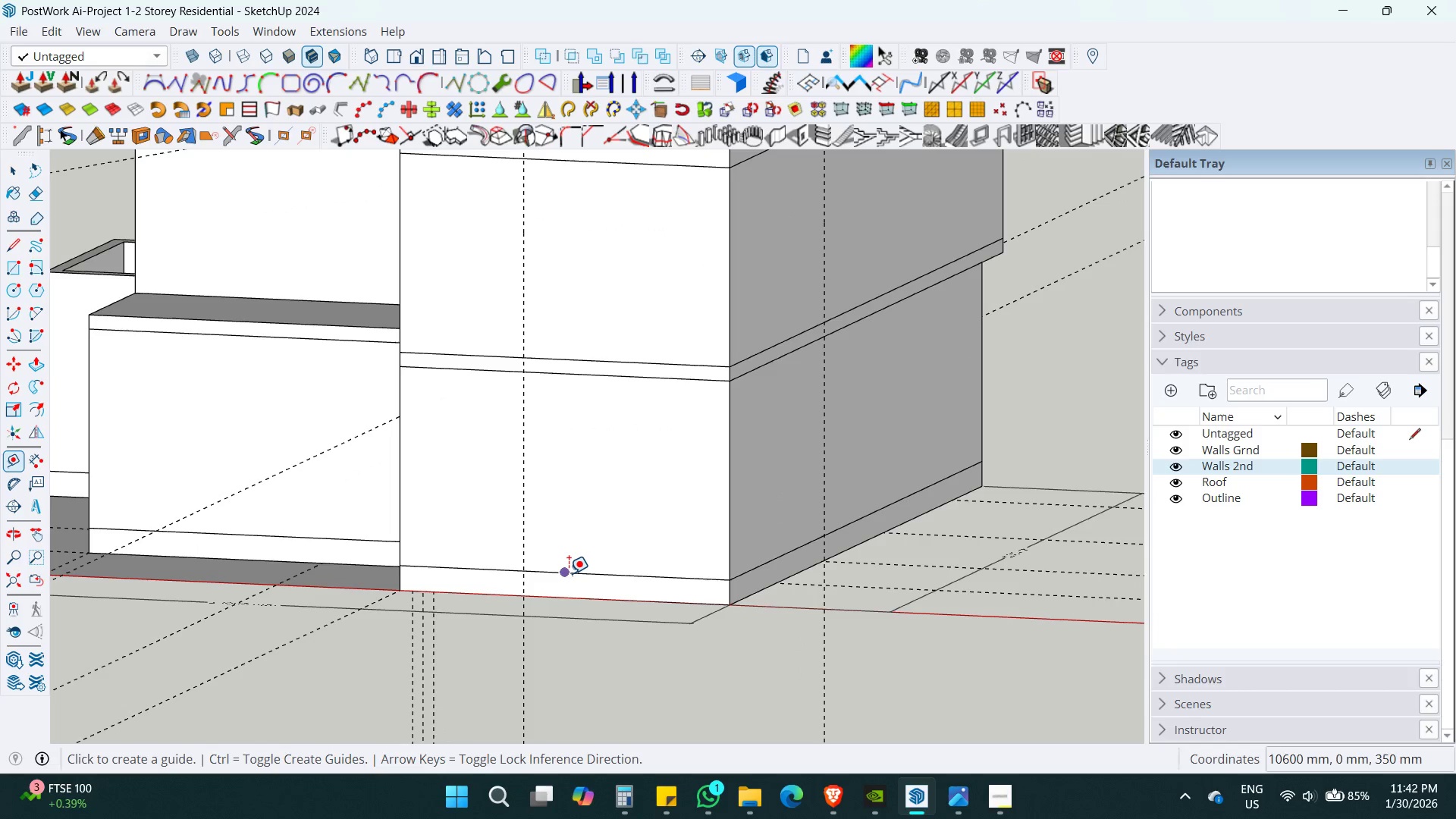 
scroll: coordinate [587, 528], scroll_direction: up, amount: 2.0
 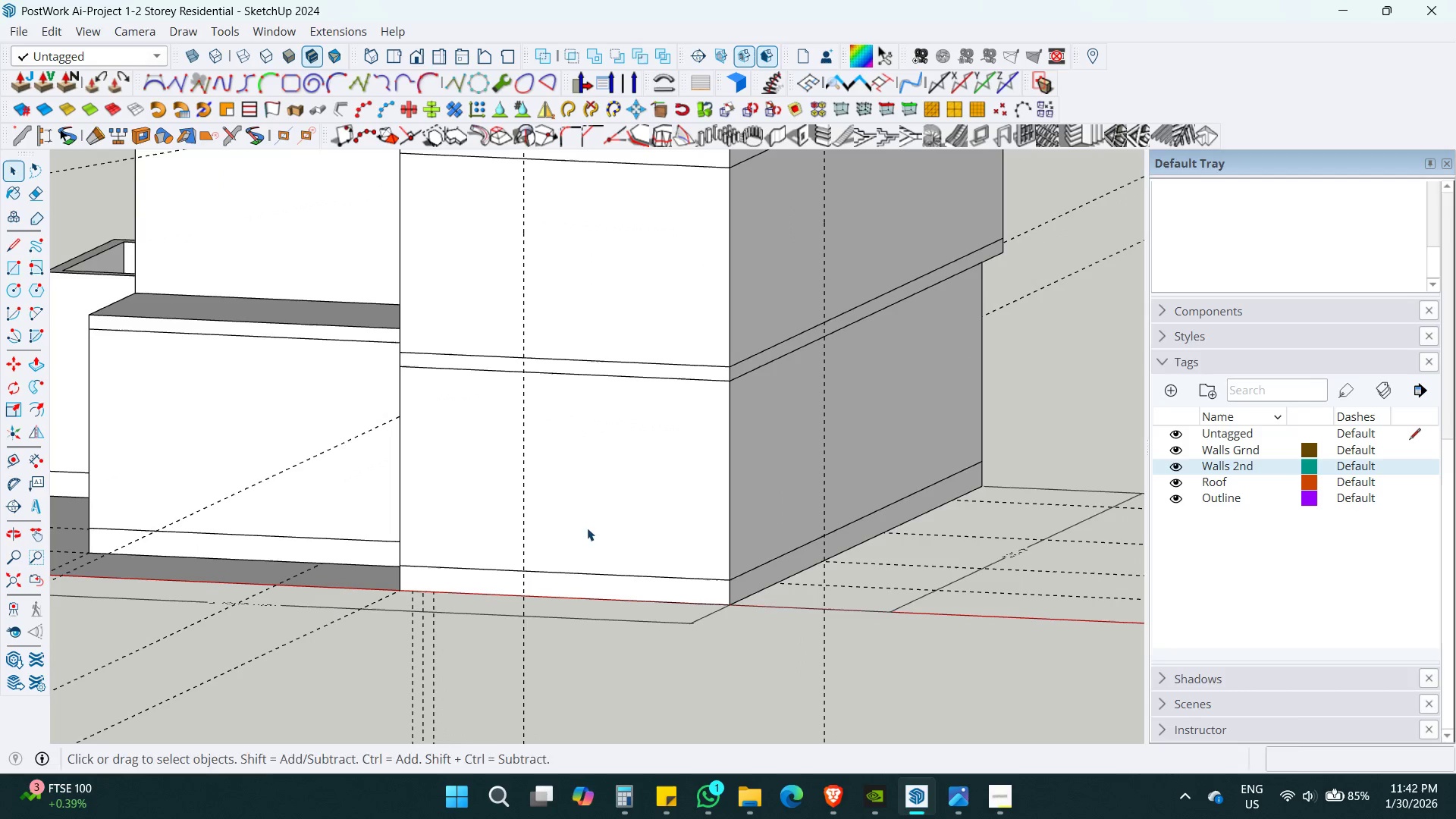 
left_click([569, 573])
 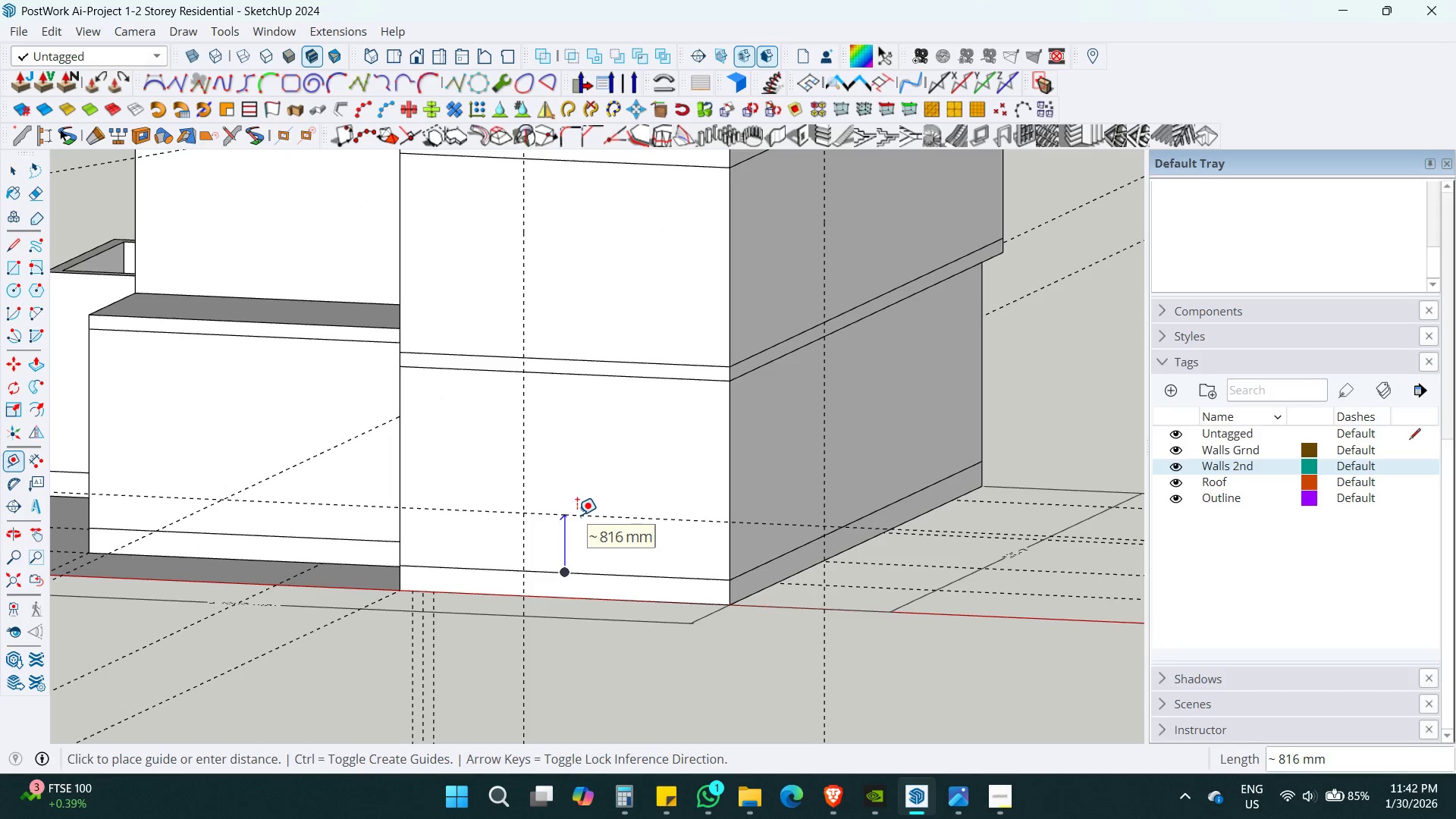 
key(Numpad4)
 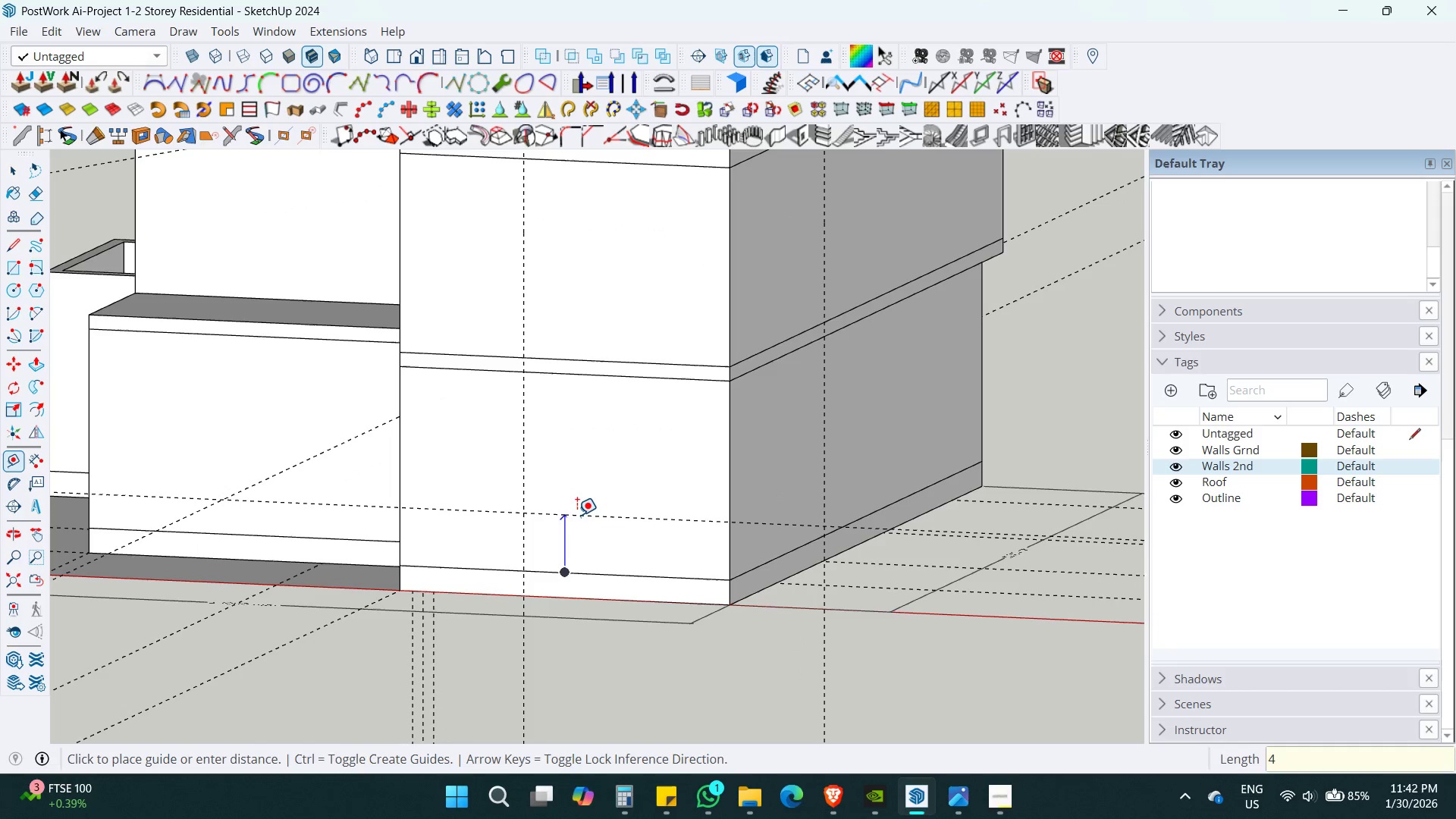 
key(Numpad0)
 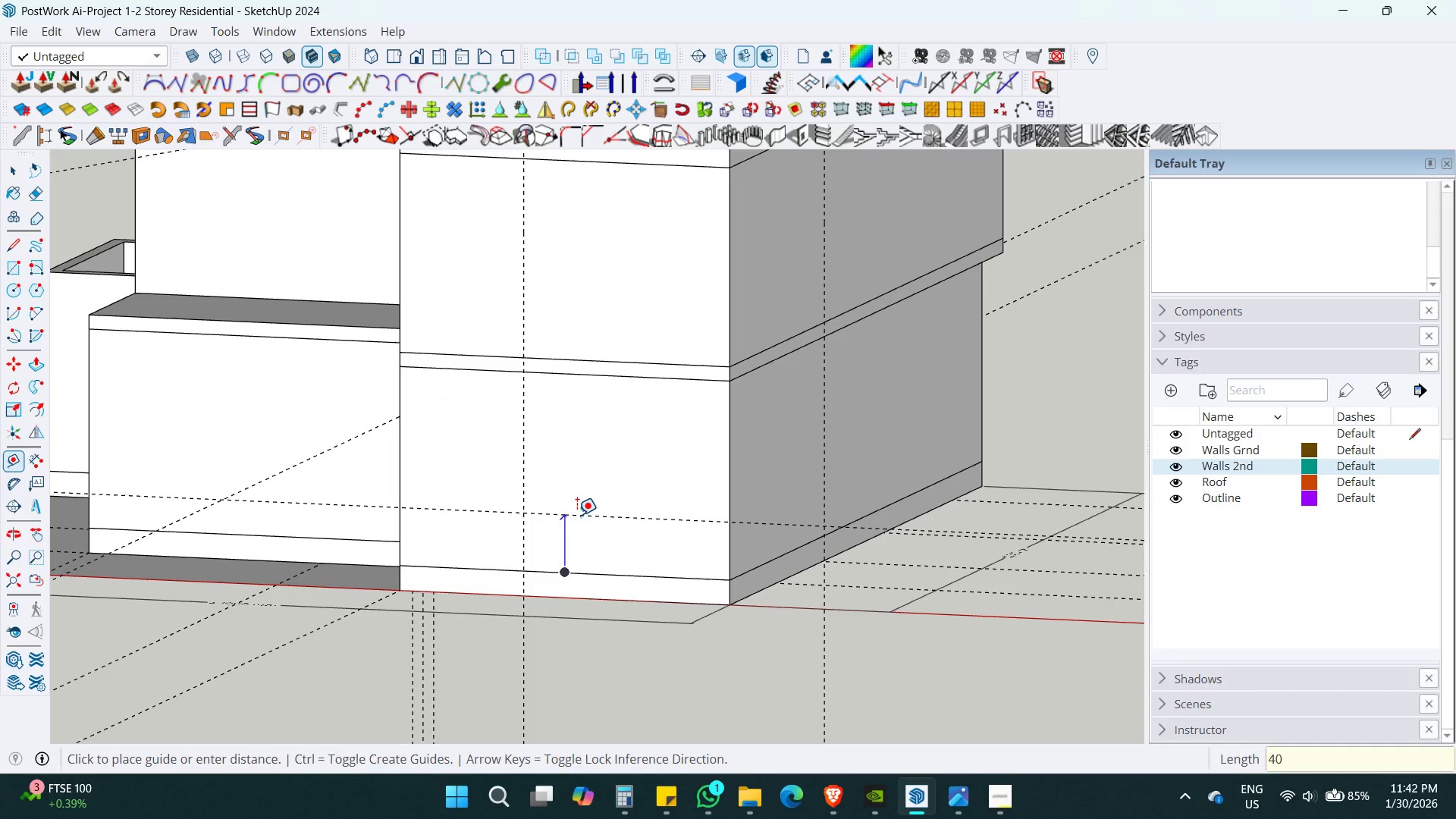 
key(Numpad0)
 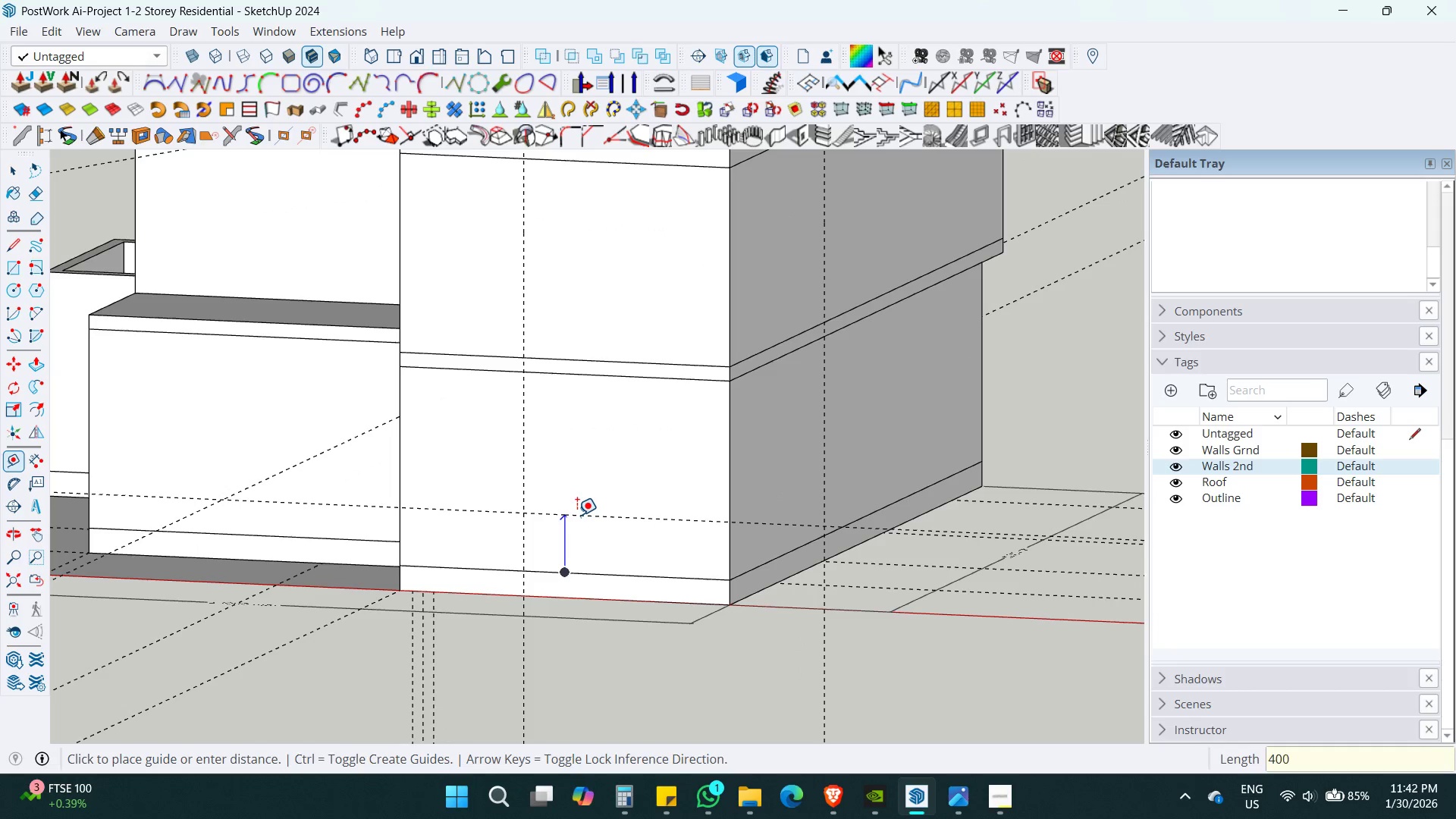 
key(Enter)
 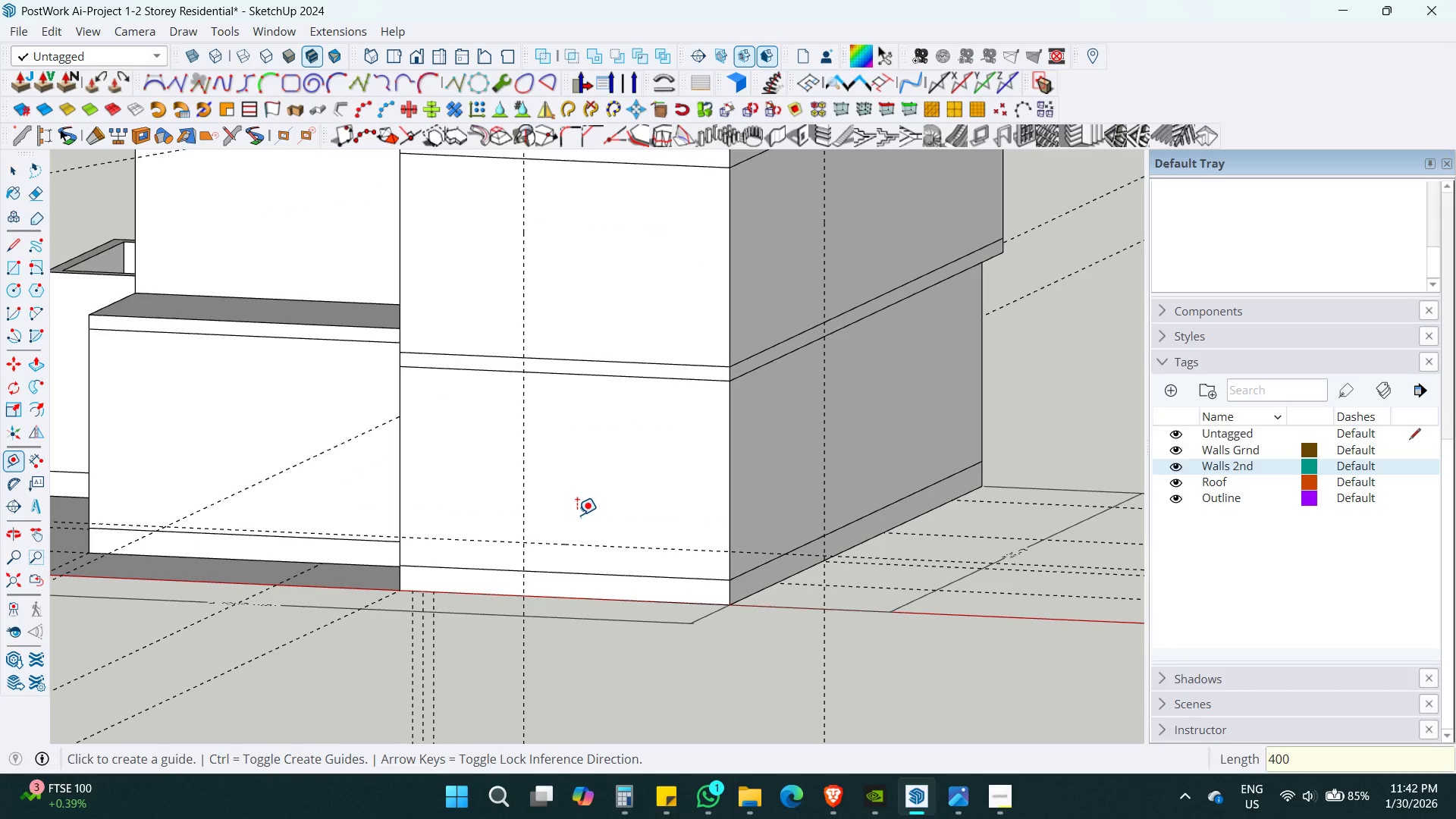 
key(Space)
 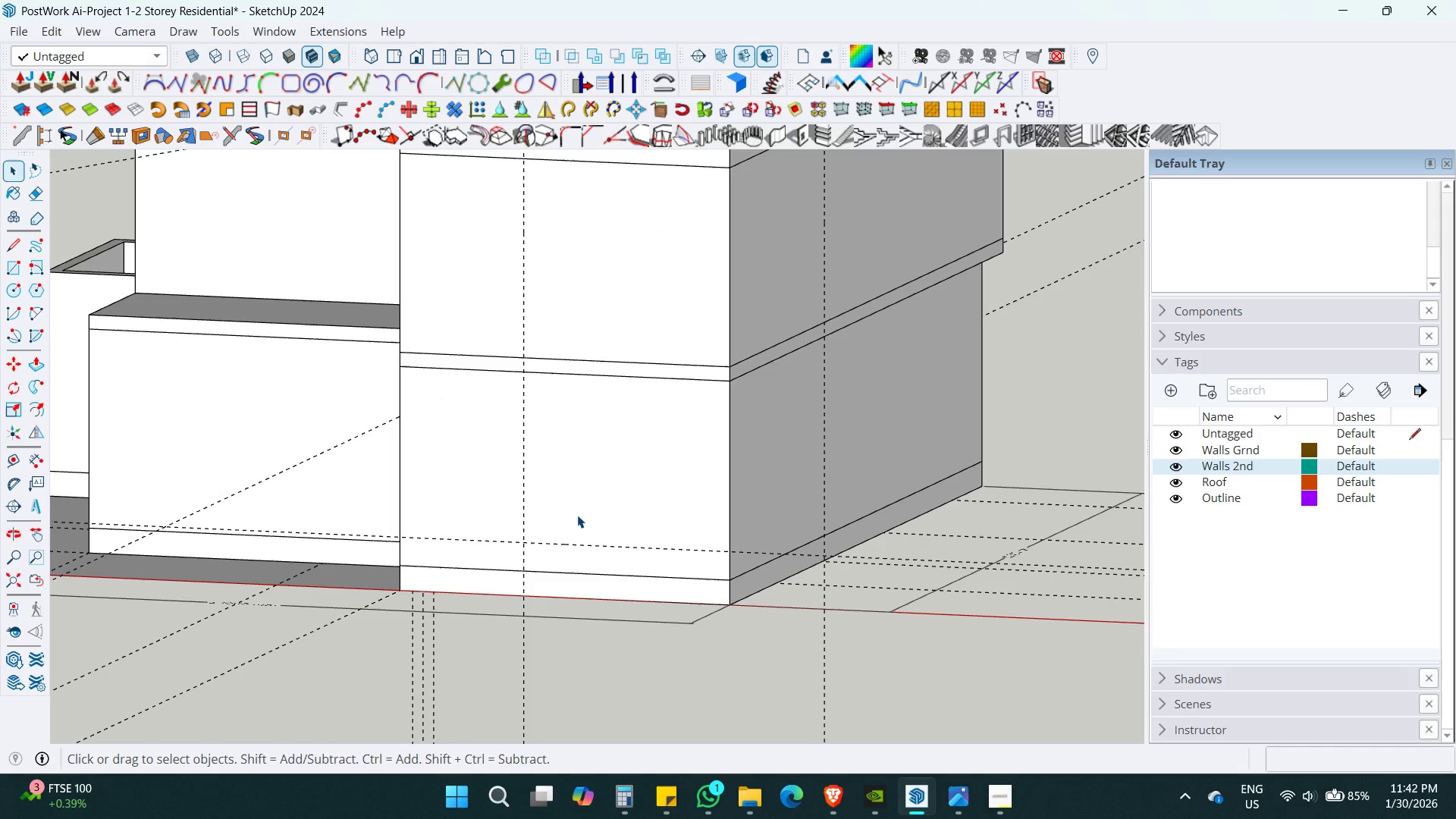 
hold_key(key=ShiftLeft, duration=0.73)
scroll: coordinate [579, 514], scroll_direction: down, amount: 1.0
 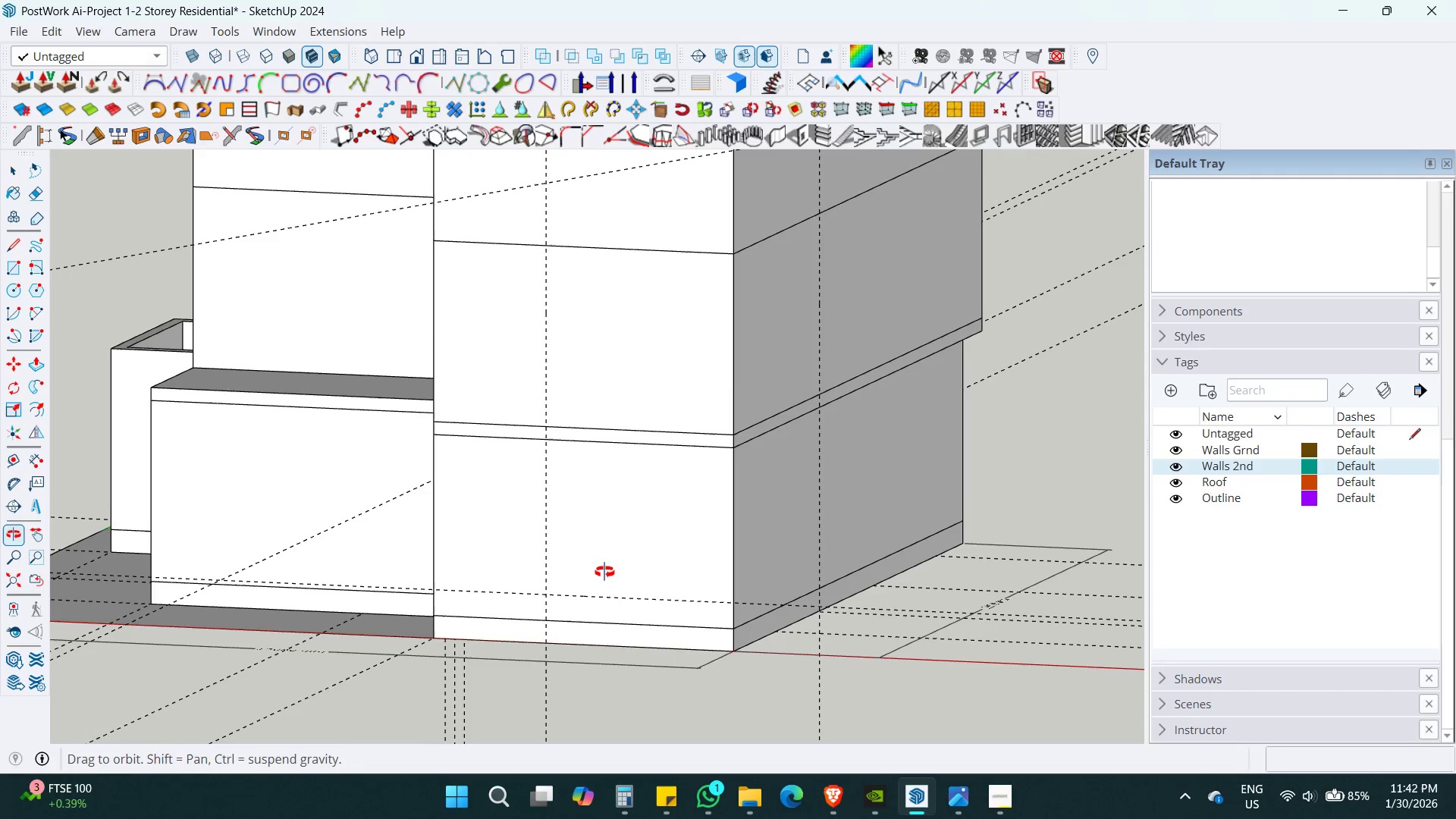 
key(Control+ControlLeft)
 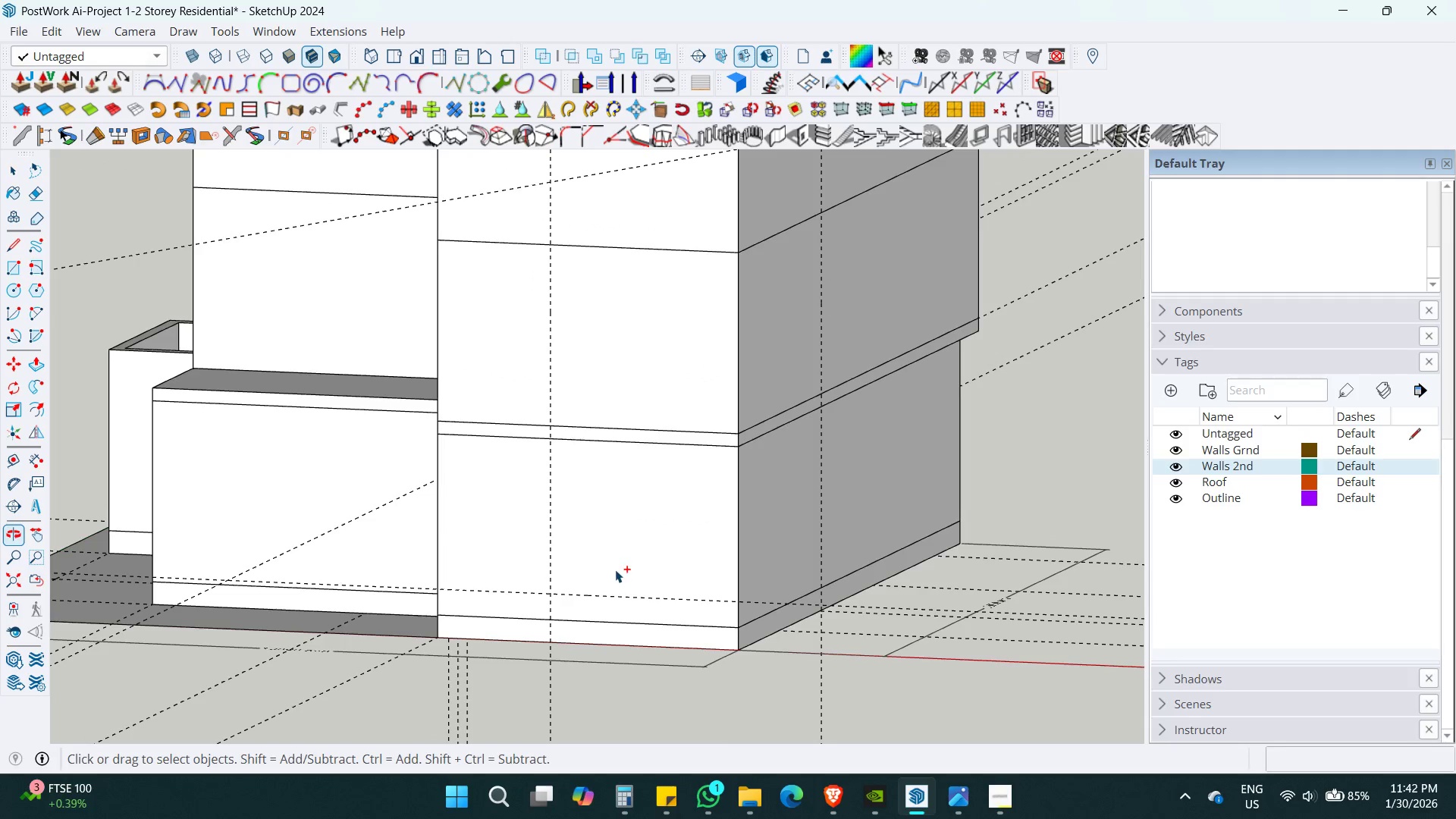 
key(Control+Z)
 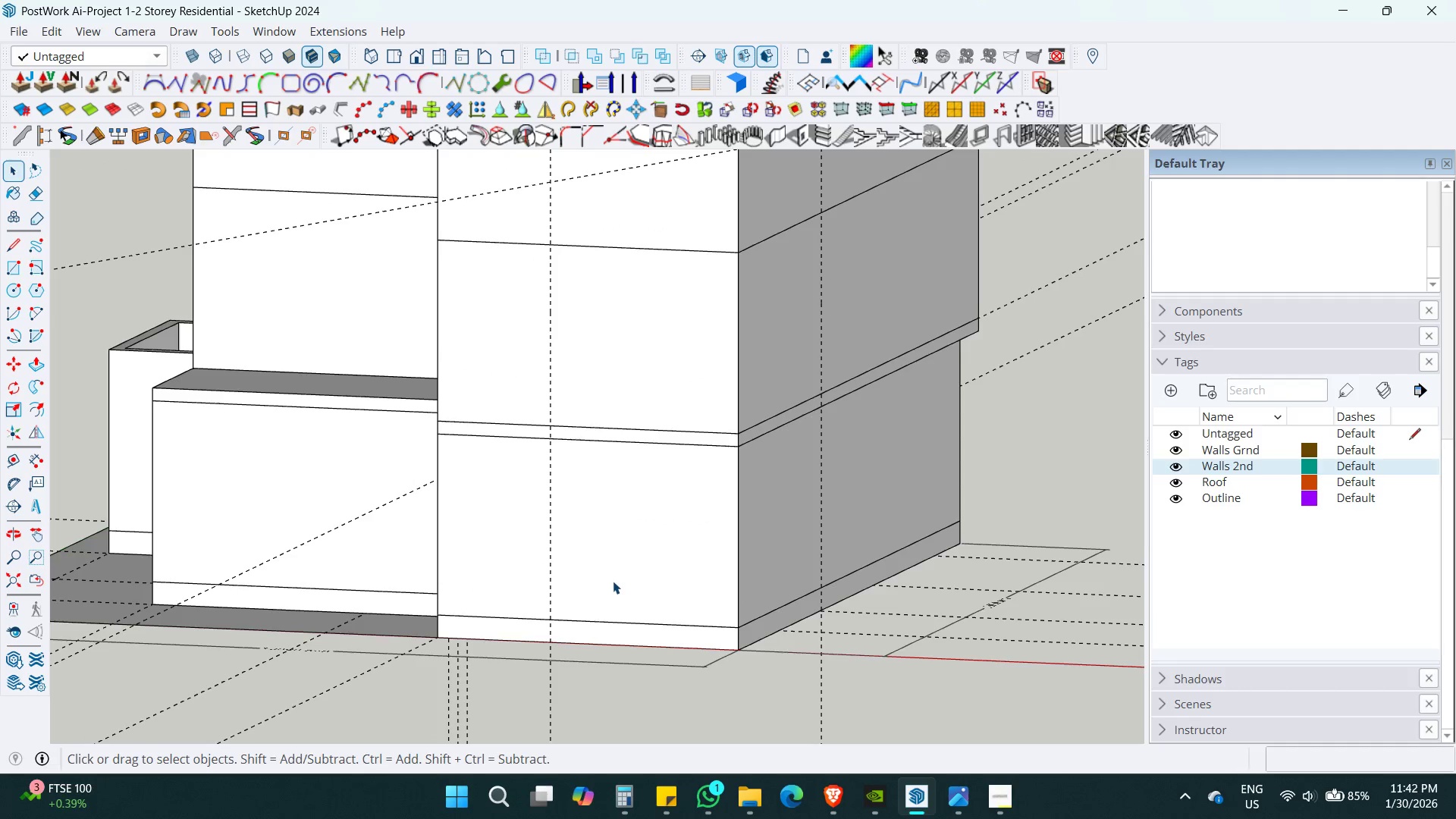 
key(T)
 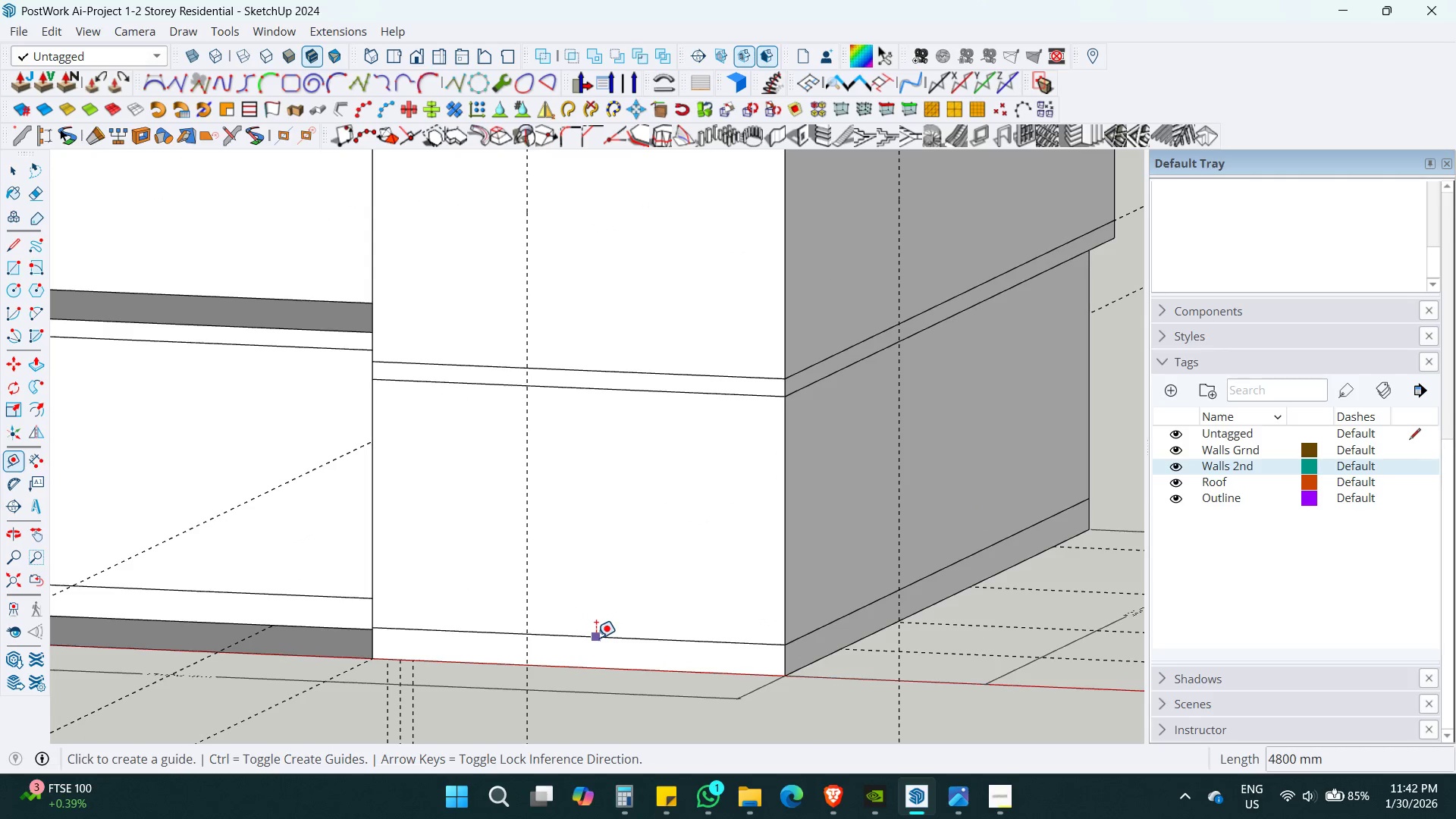 
scroll: coordinate [611, 582], scroll_direction: up, amount: 3.0
 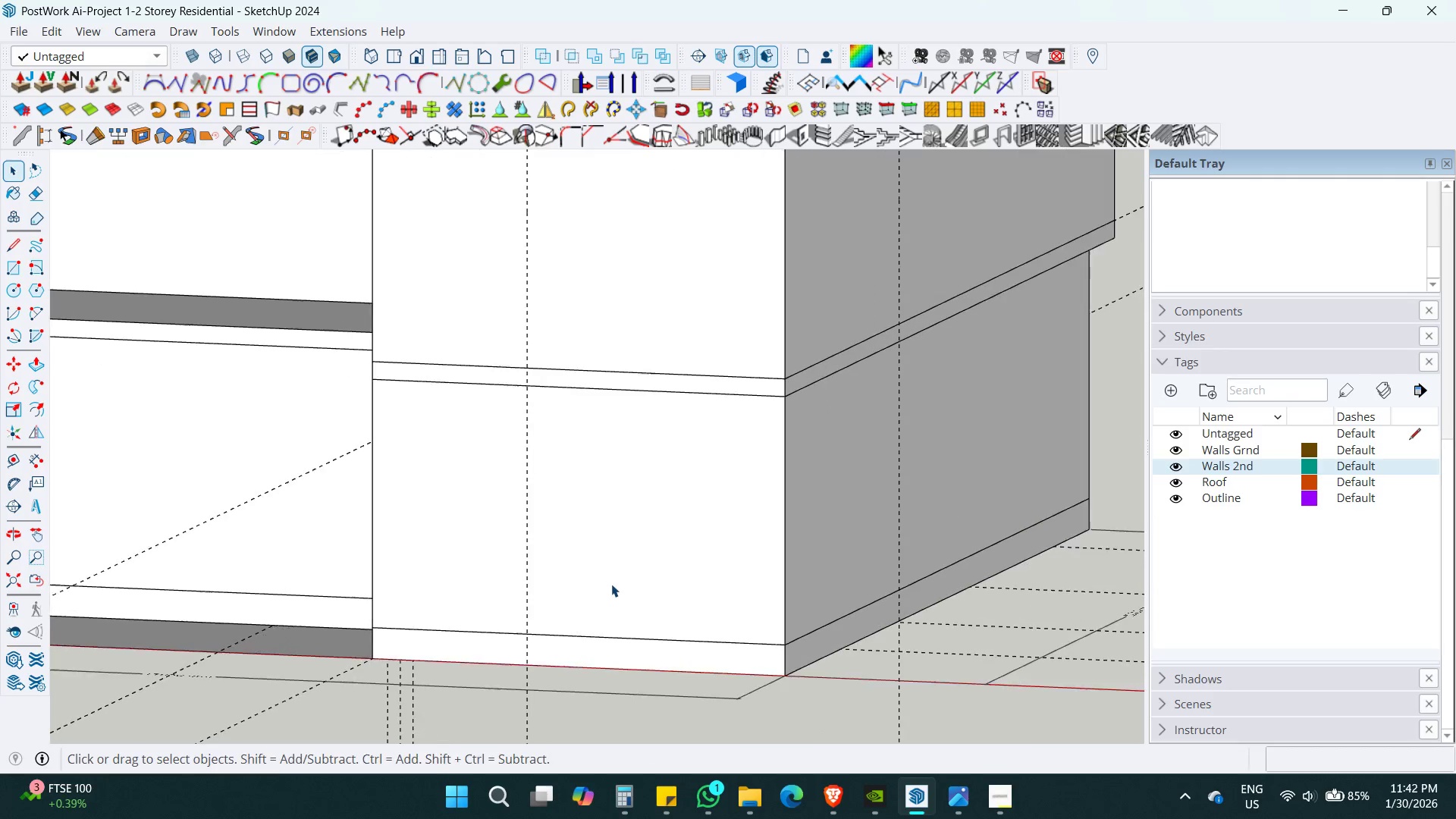 
left_click([596, 638])
 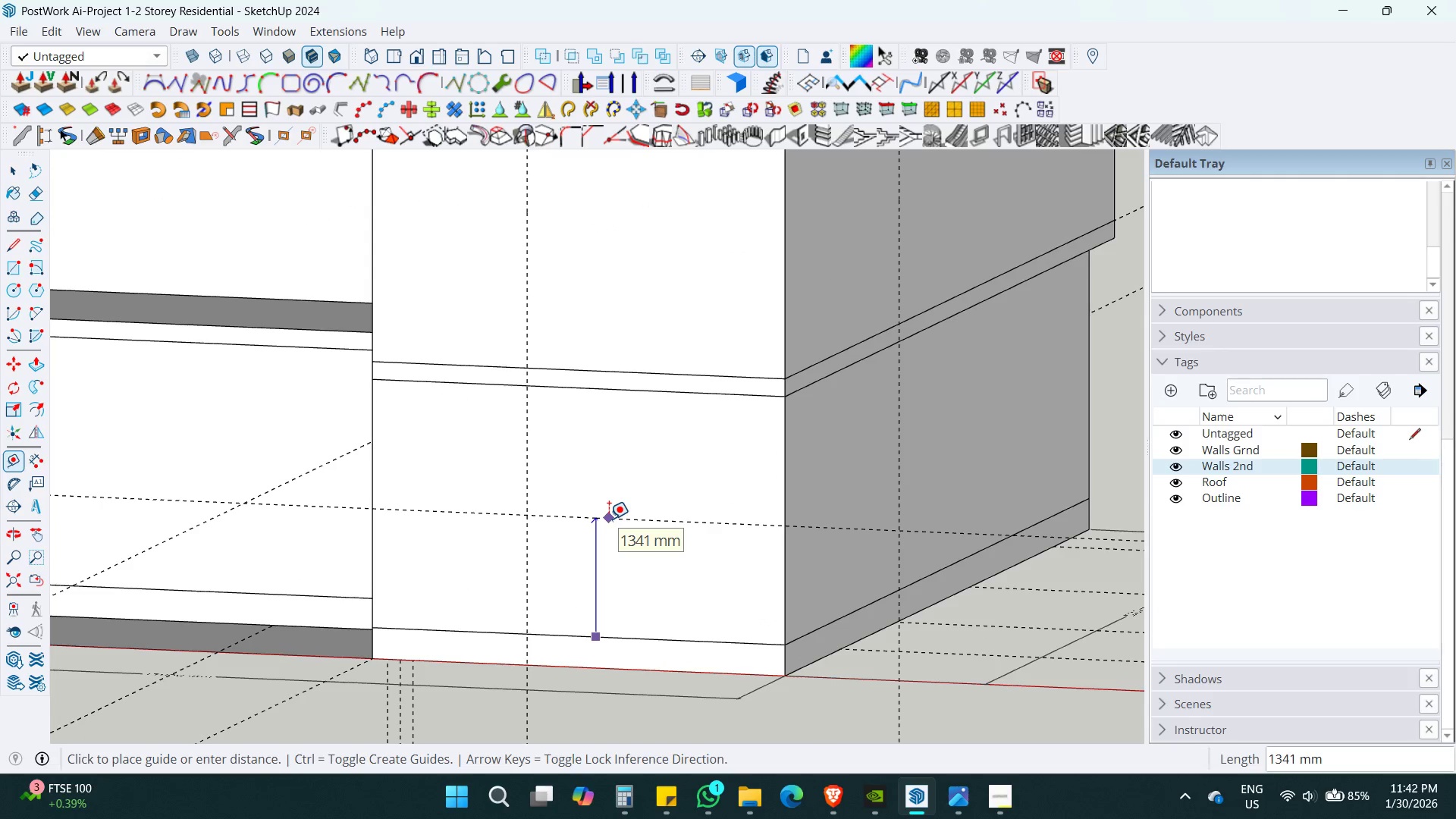 
key(Numpad8)
 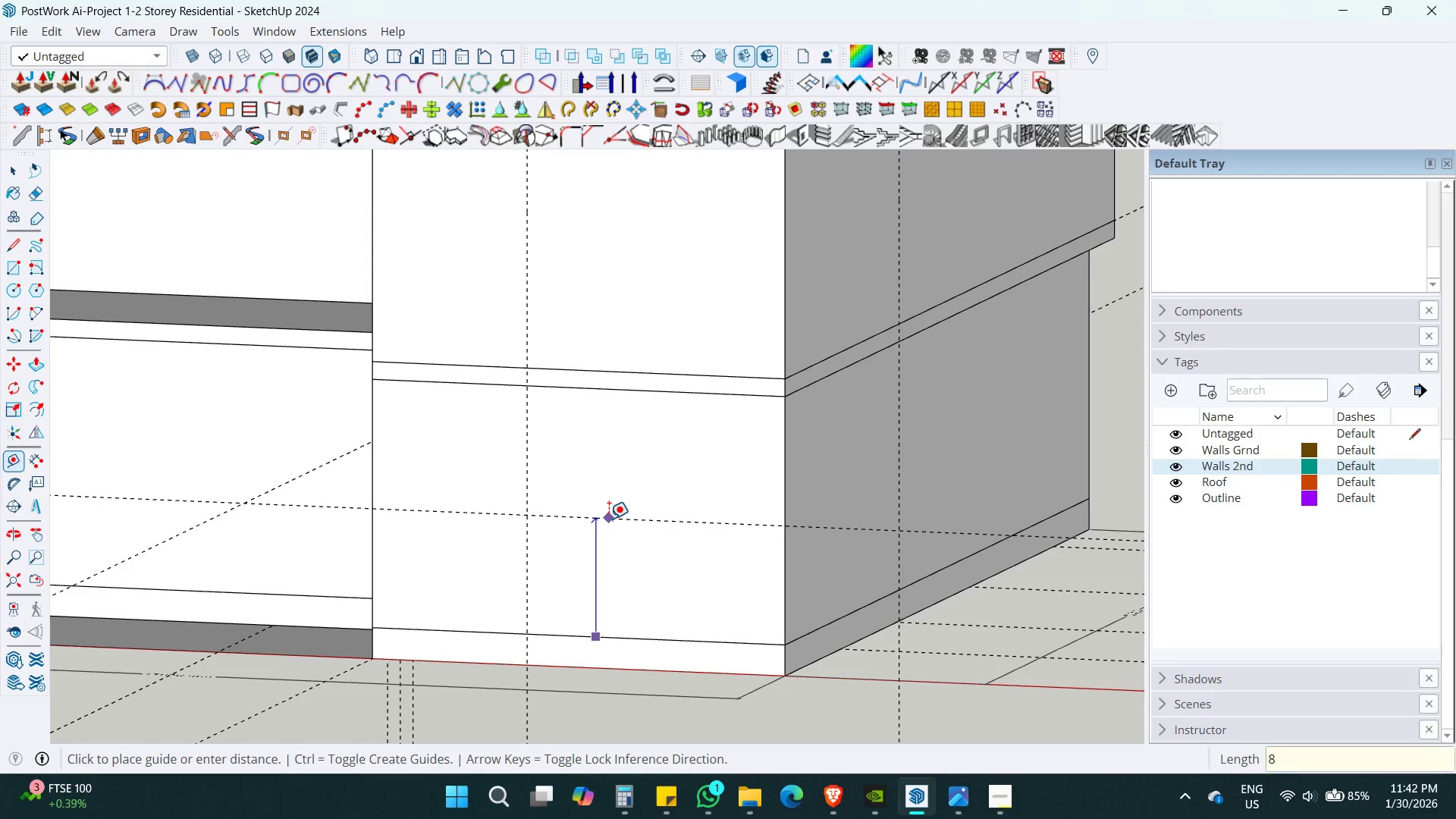 
key(Numpad0)
 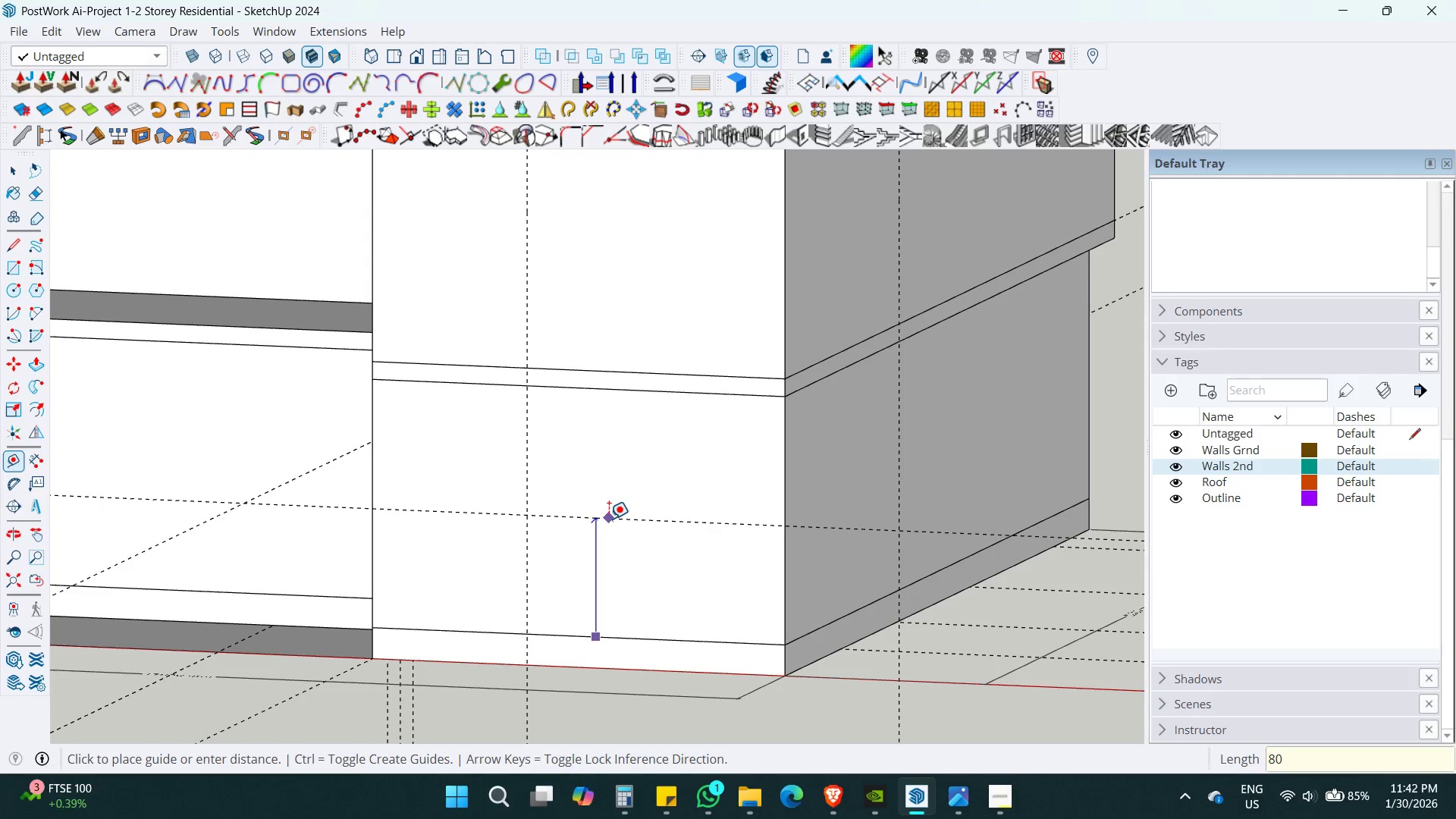 
key(Numpad0)
 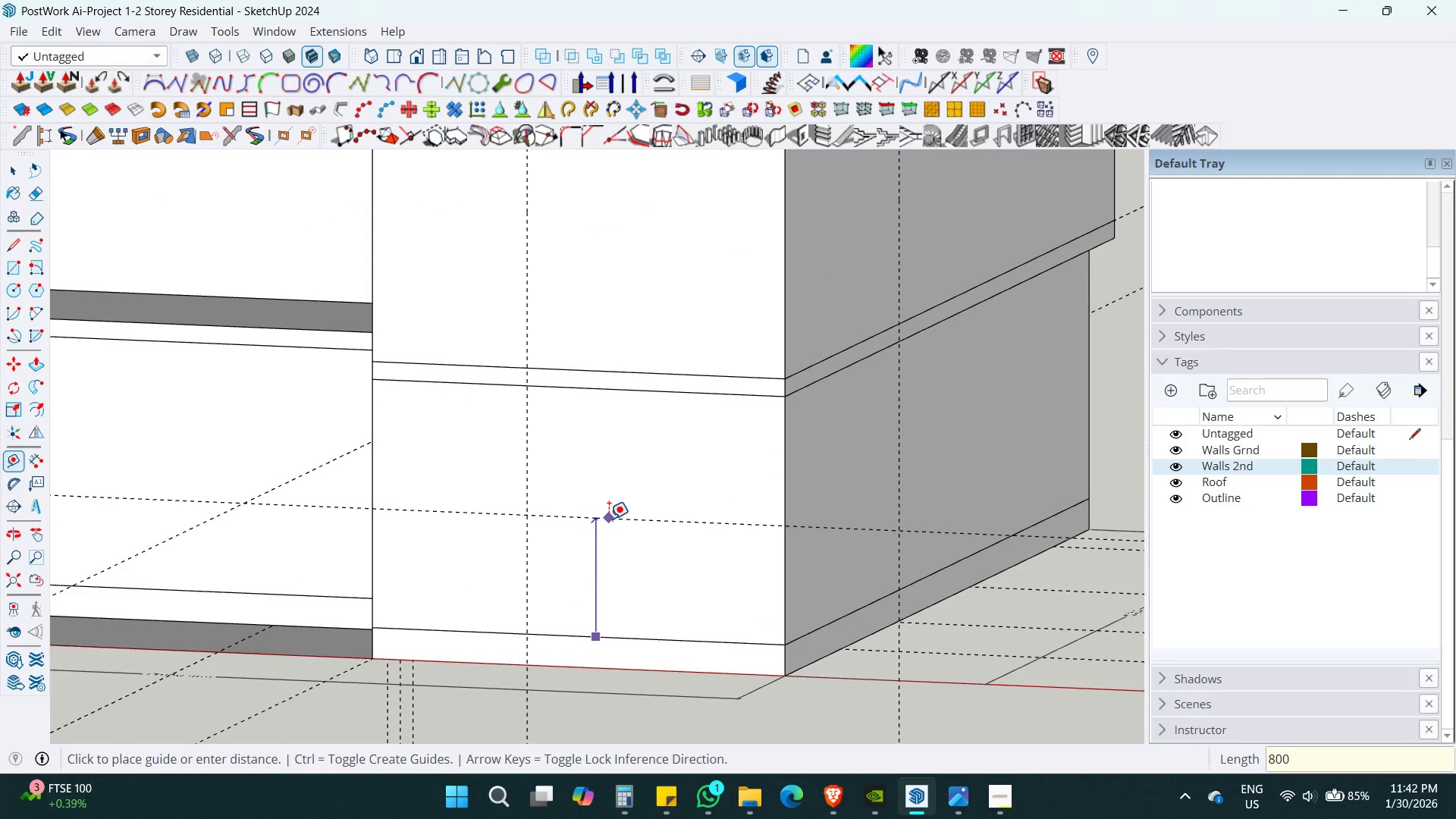 
key(Enter)
 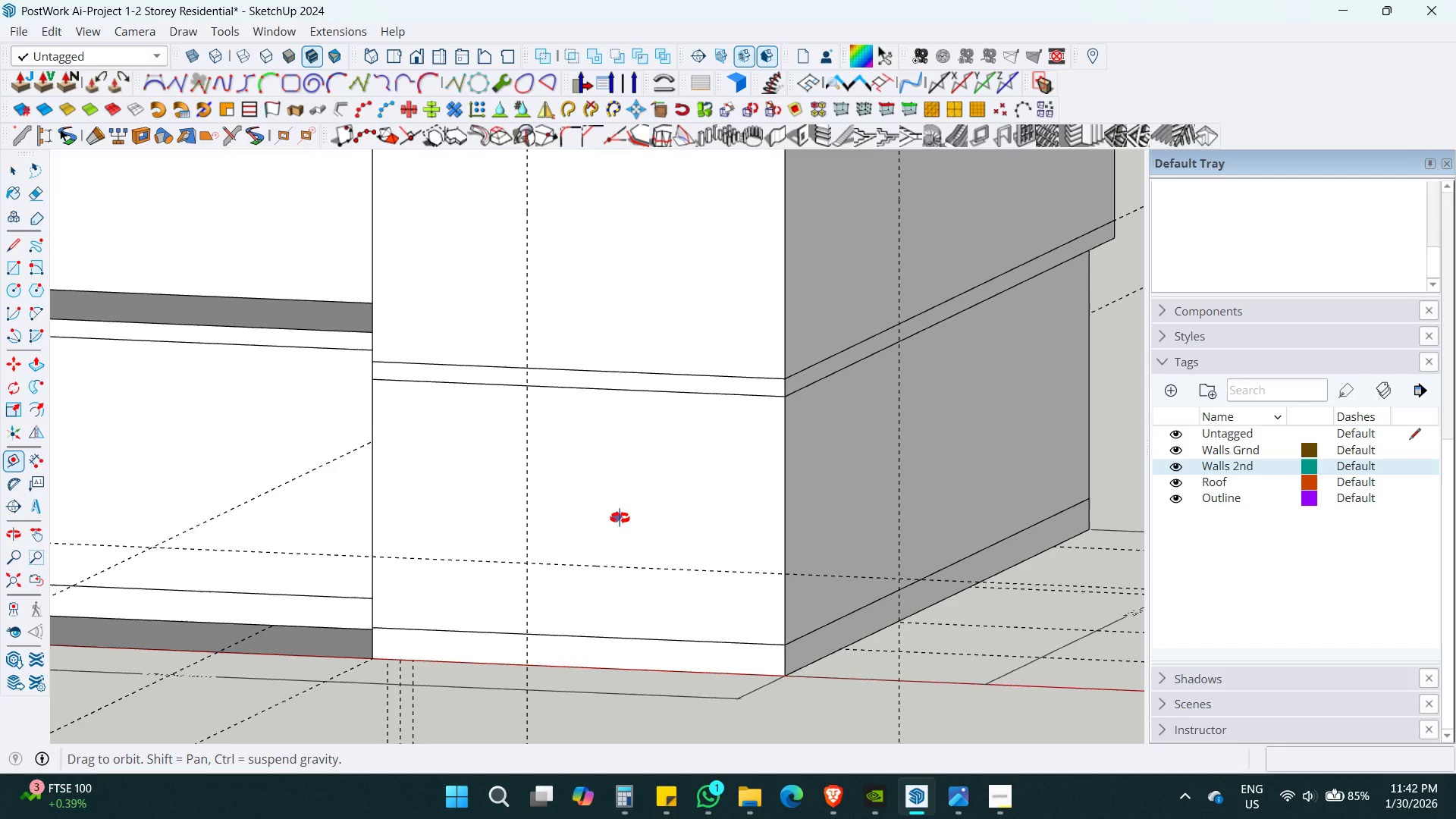 
hold_key(key=ShiftLeft, duration=0.58)
 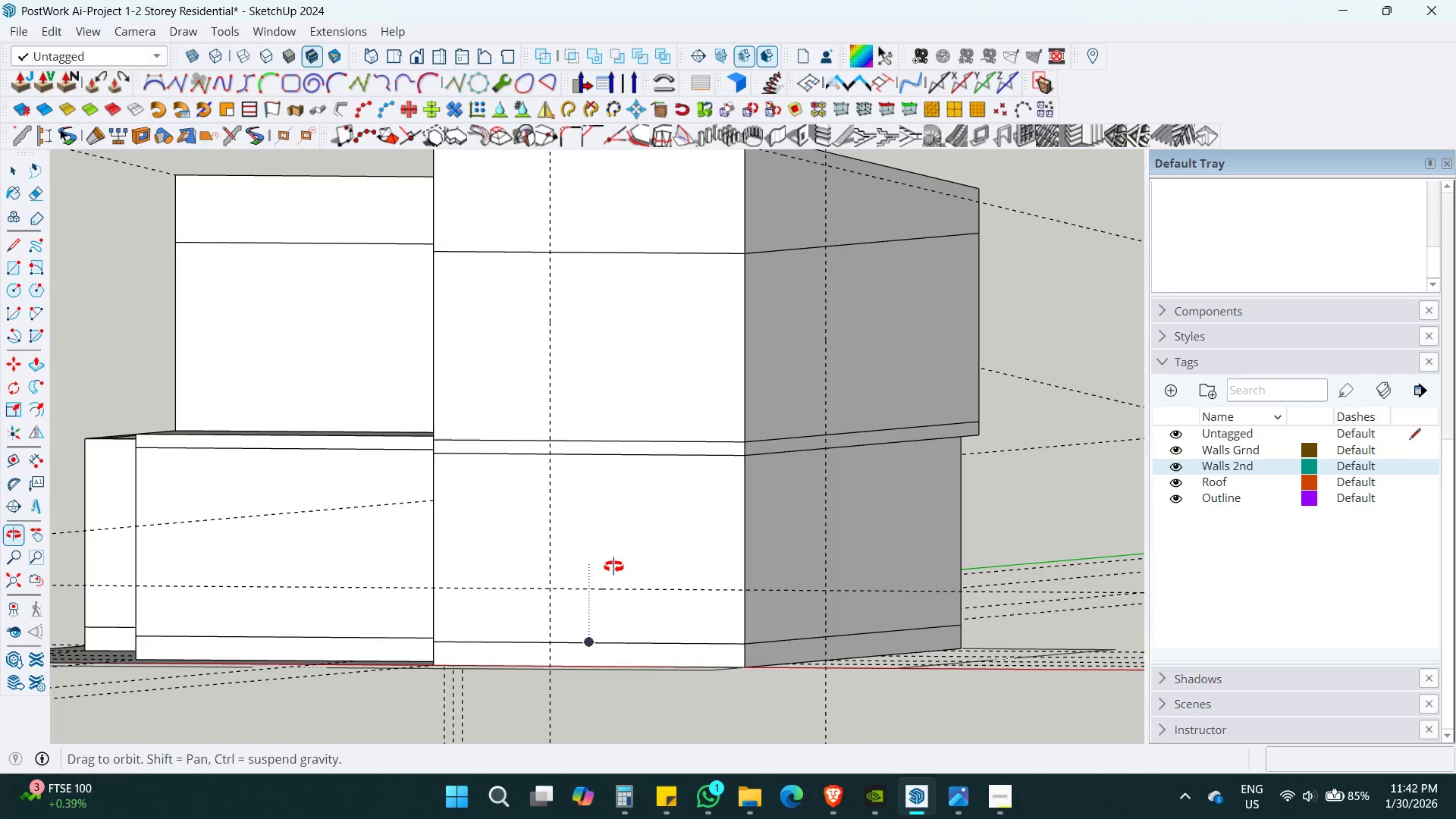 
scroll: coordinate [668, 491], scroll_direction: down, amount: 3.0
 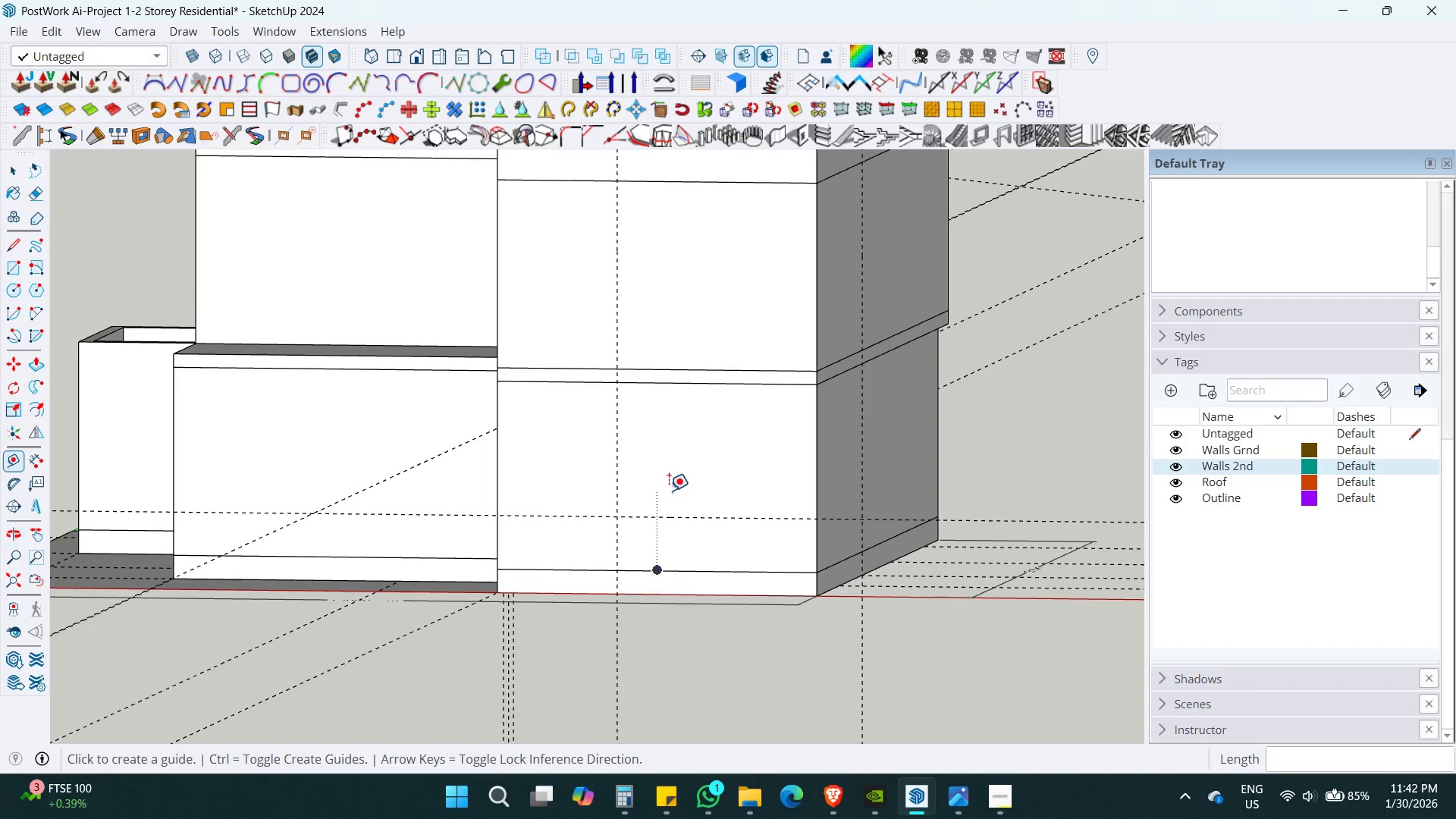 
key(Space)
 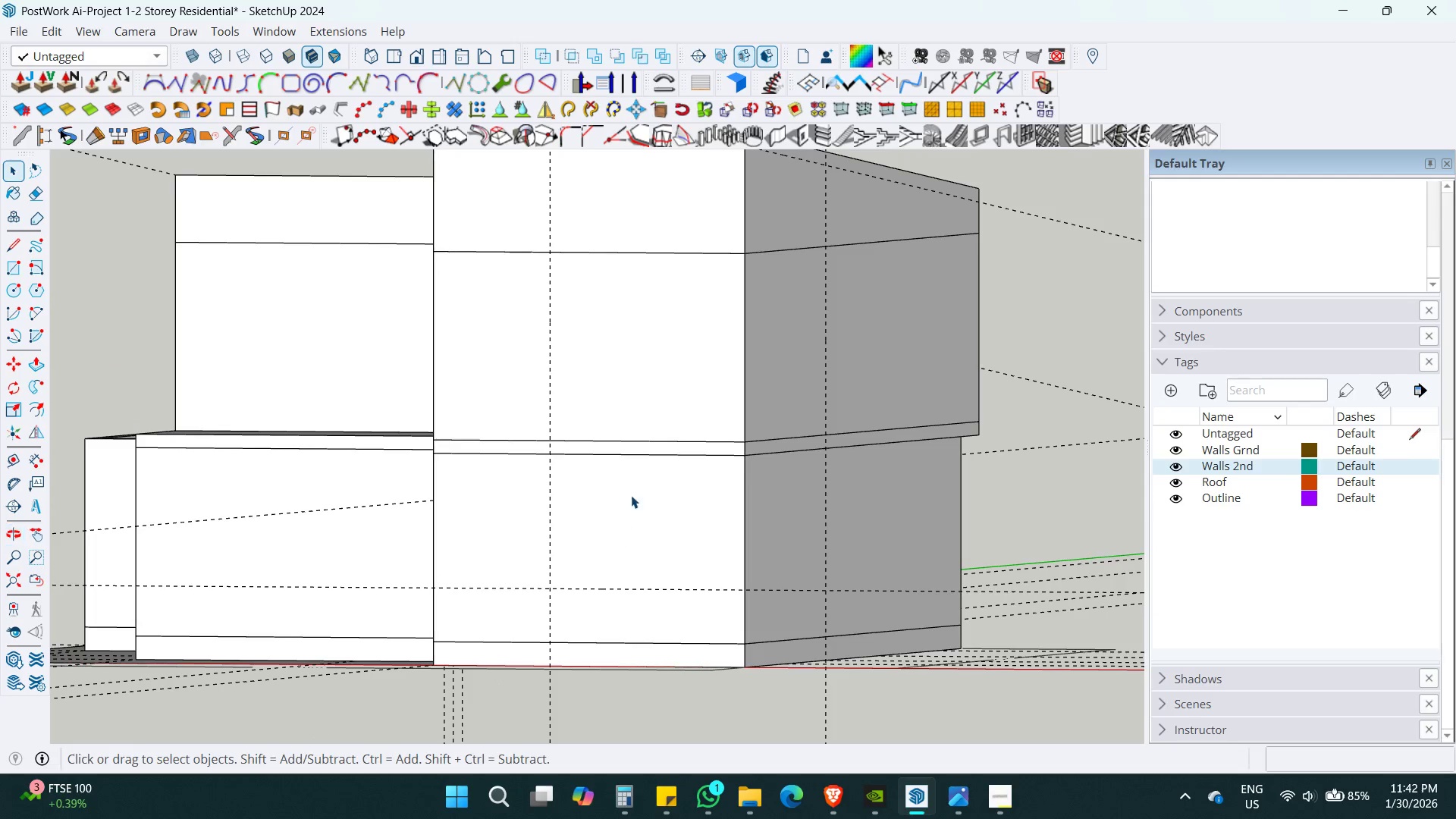 
hold_key(key=ShiftLeft, duration=0.64)
 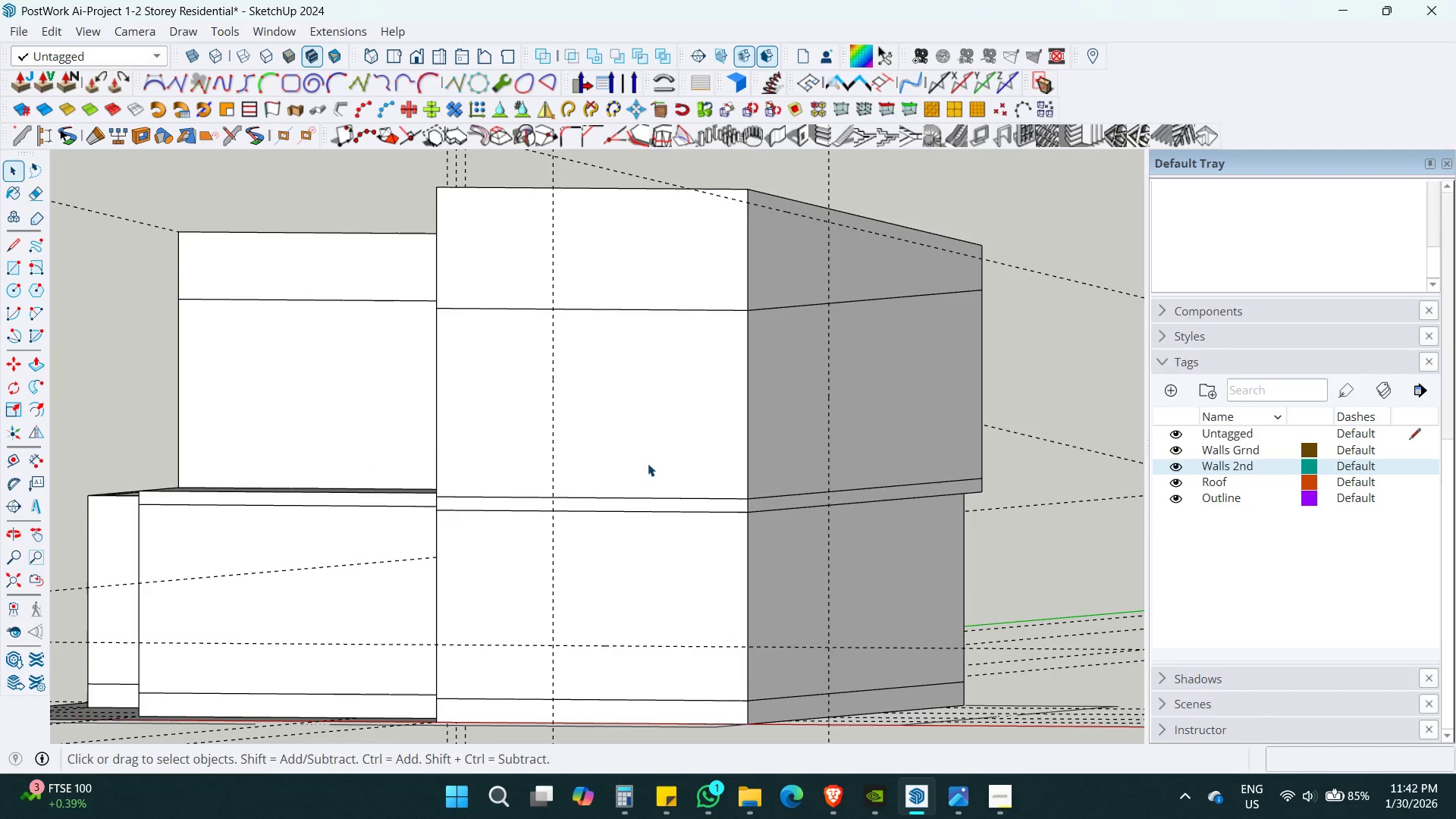 
key(T)
 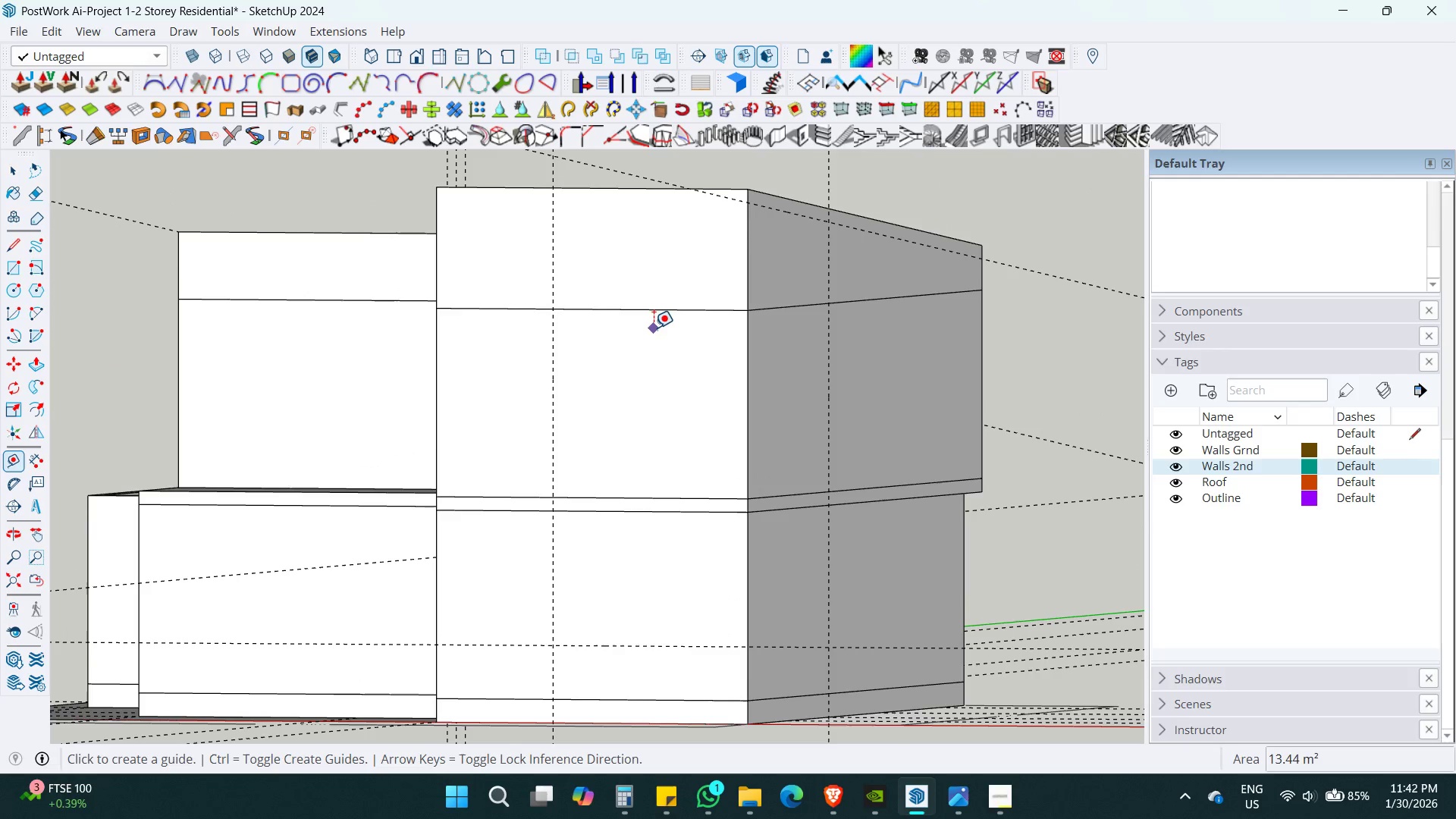 
mouse_move([650, 301])
 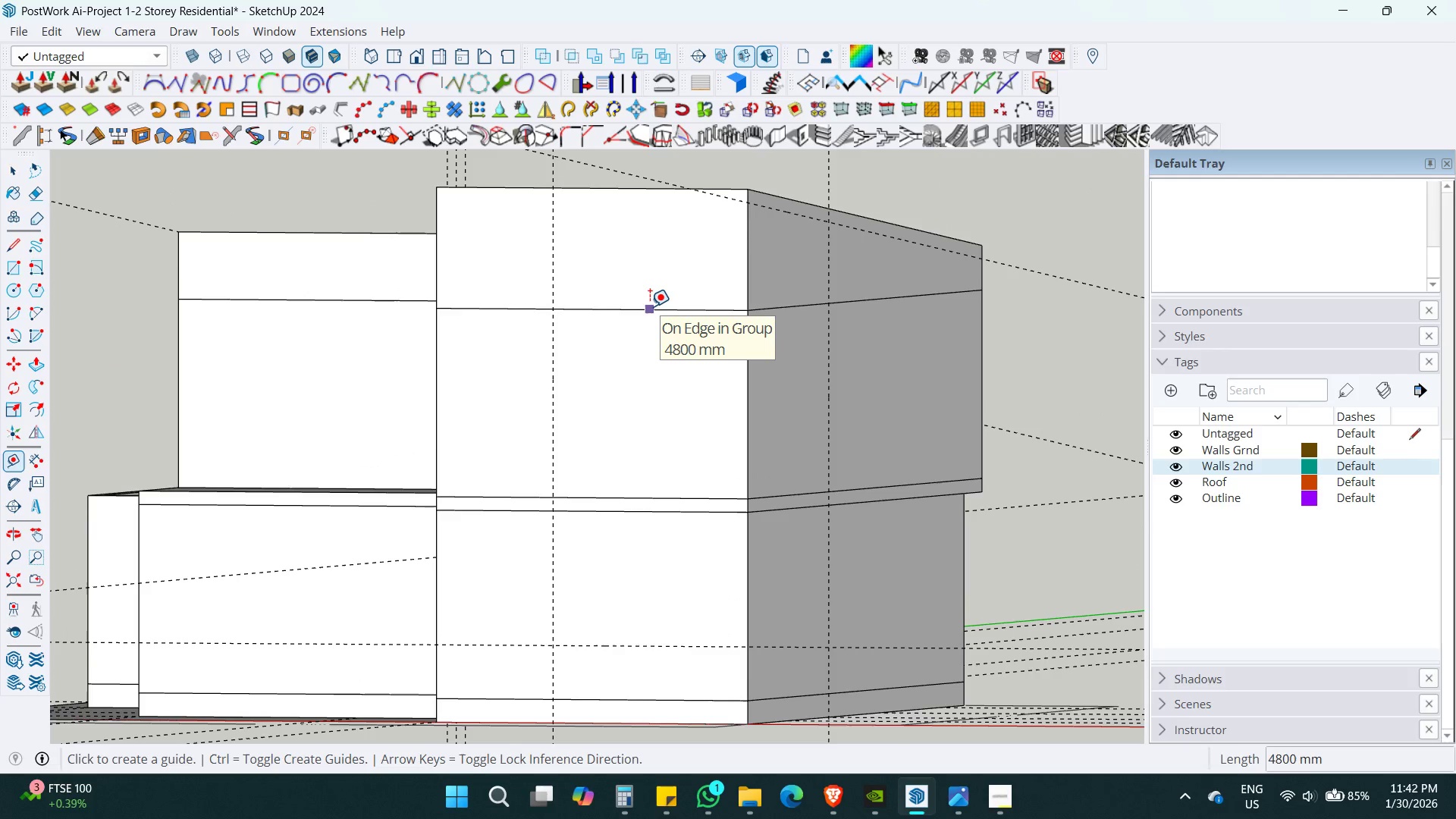 
left_click([650, 306])
 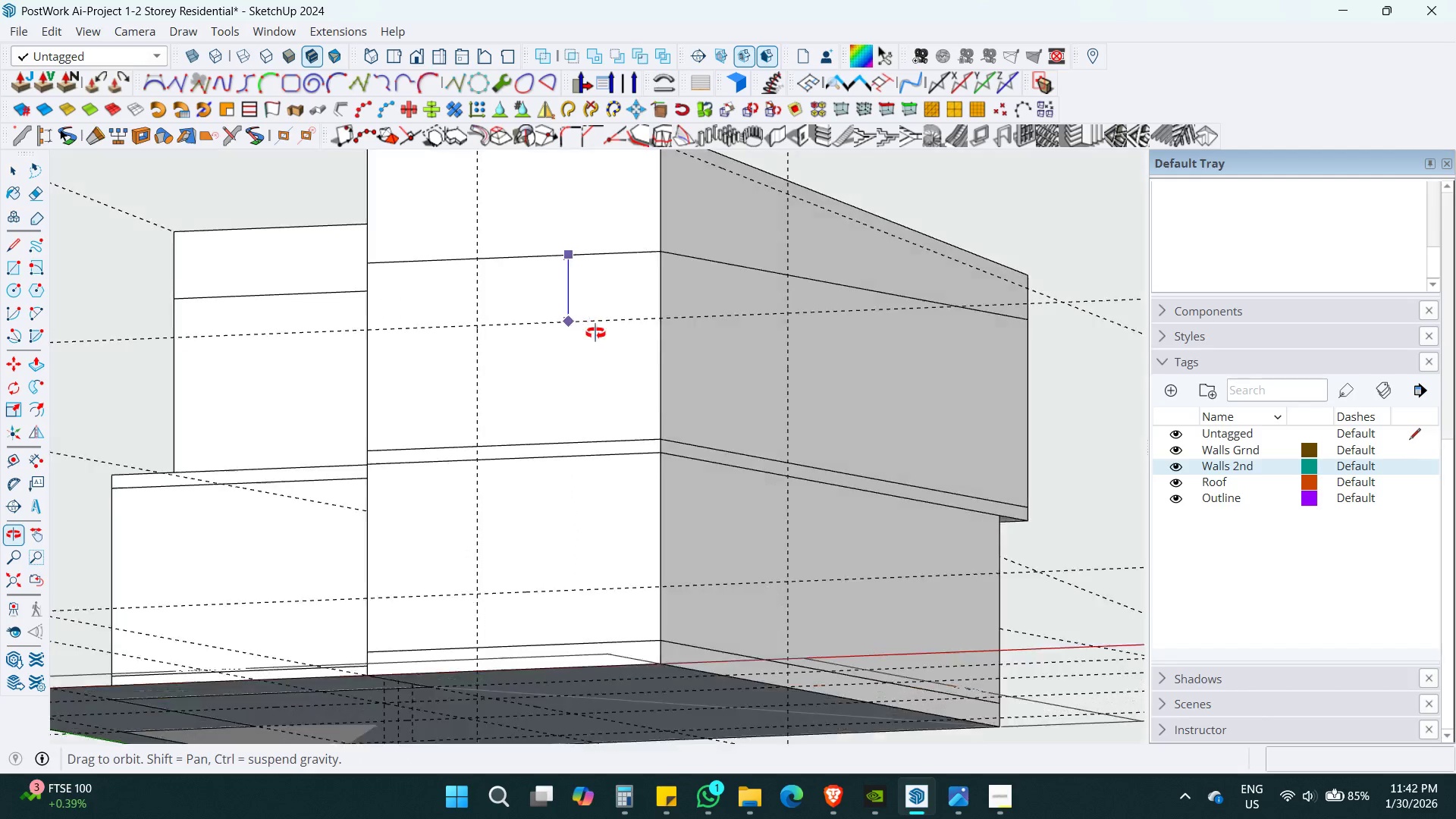 
hold_key(key=ShiftLeft, duration=0.45)
 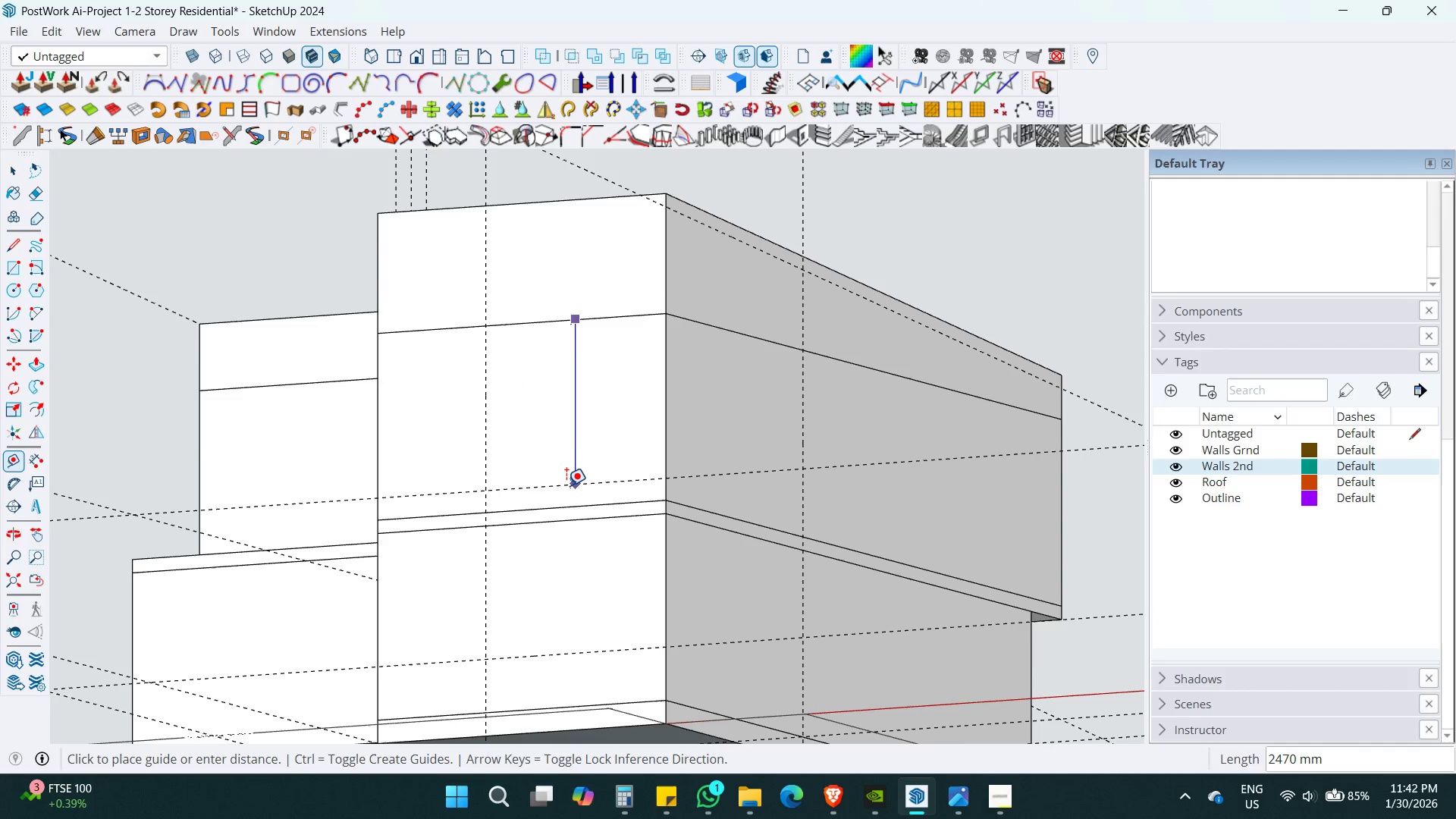 
key(Escape)
 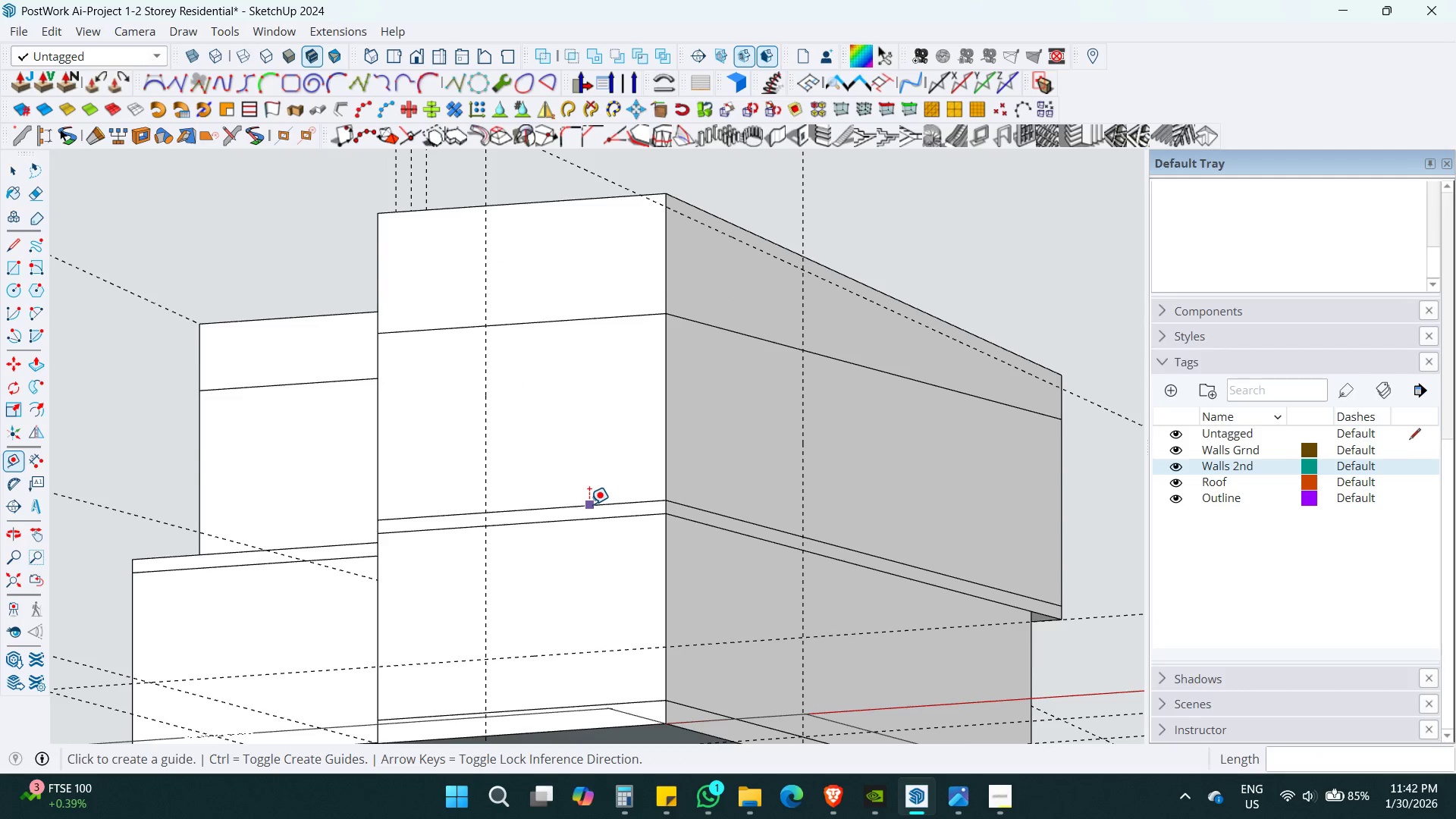 
left_click_drag(start_coordinate=[592, 504], to_coordinate=[592, 499])
 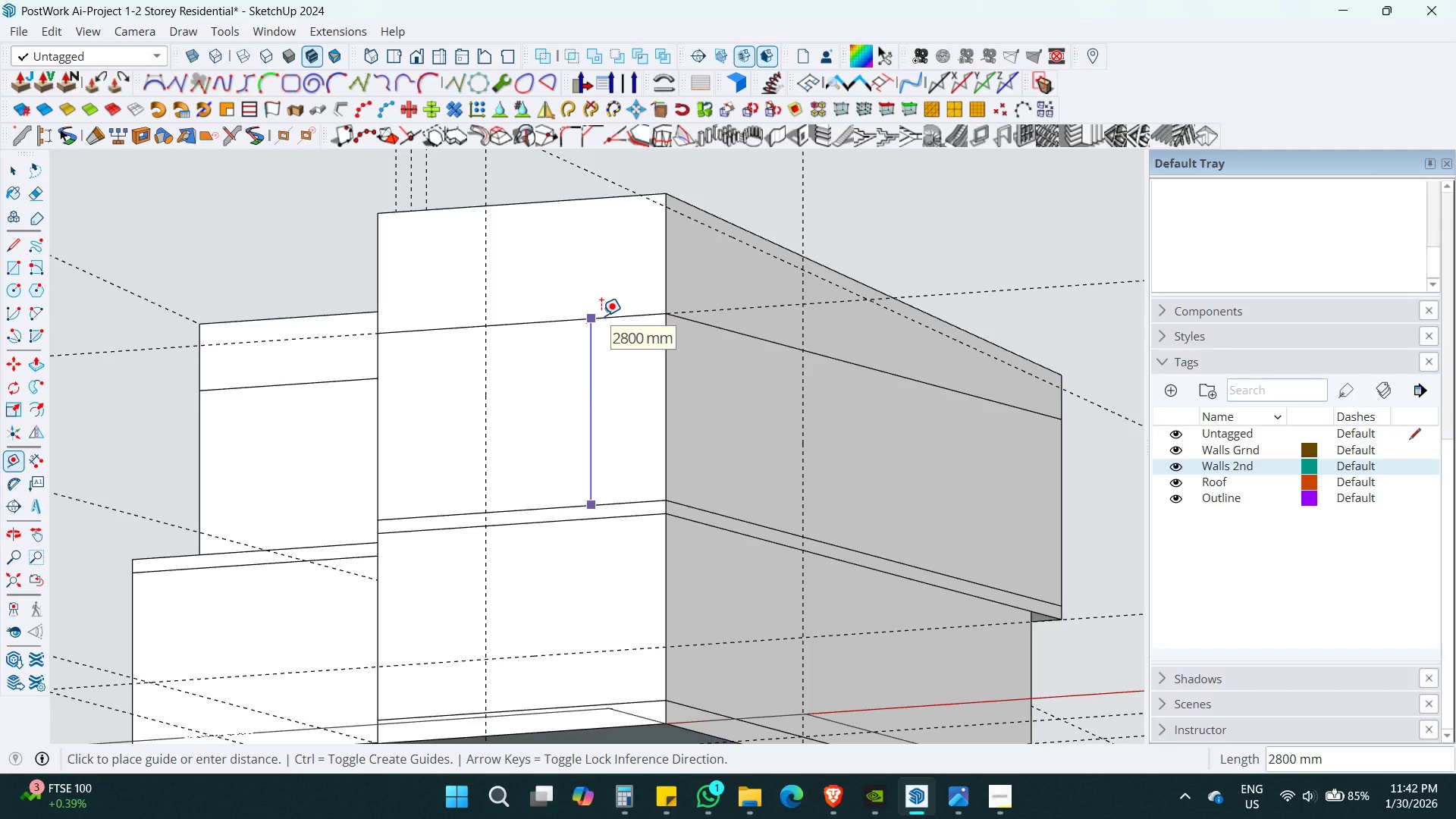 
key(Escape)
 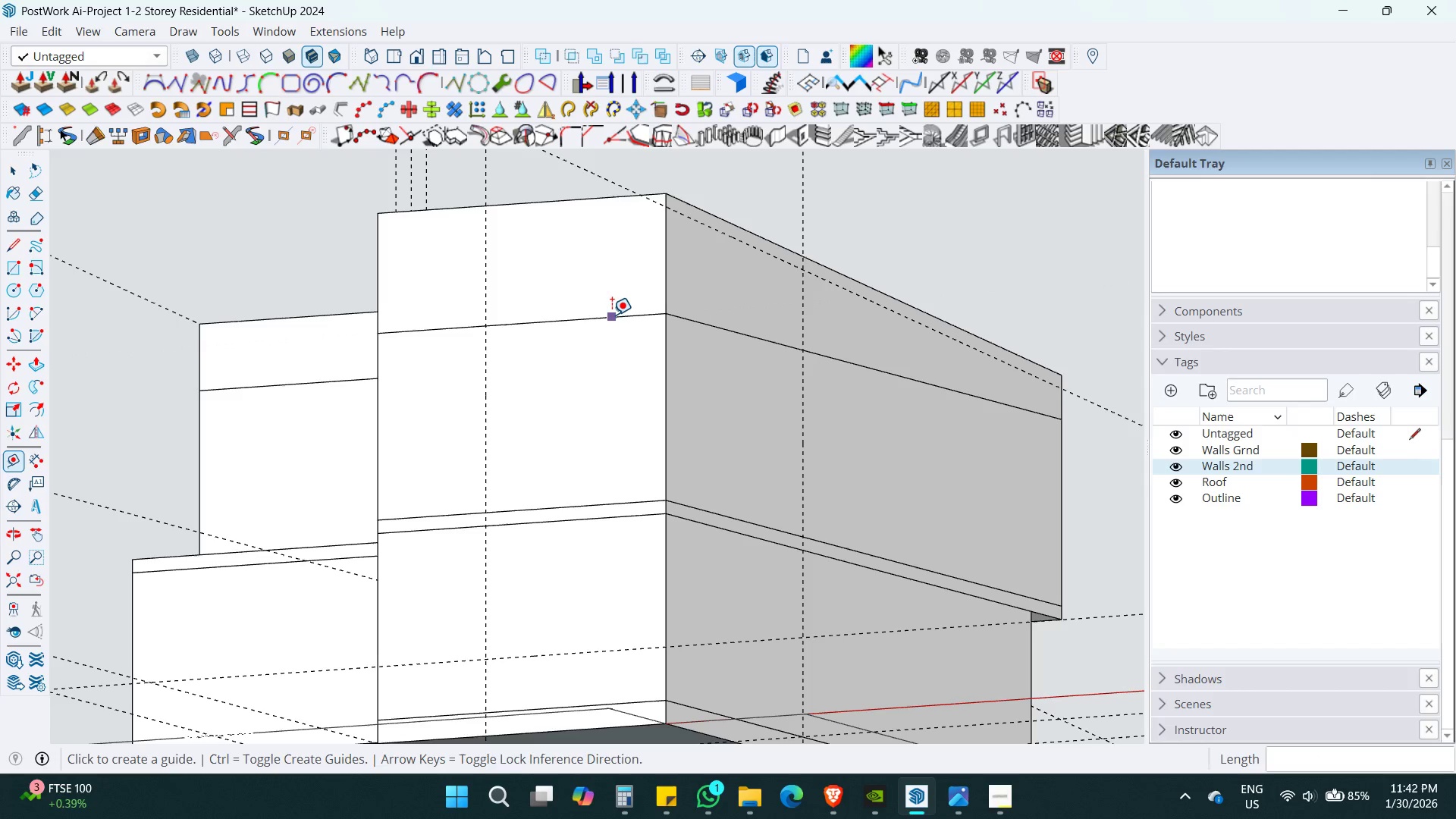 
left_click([612, 315])
 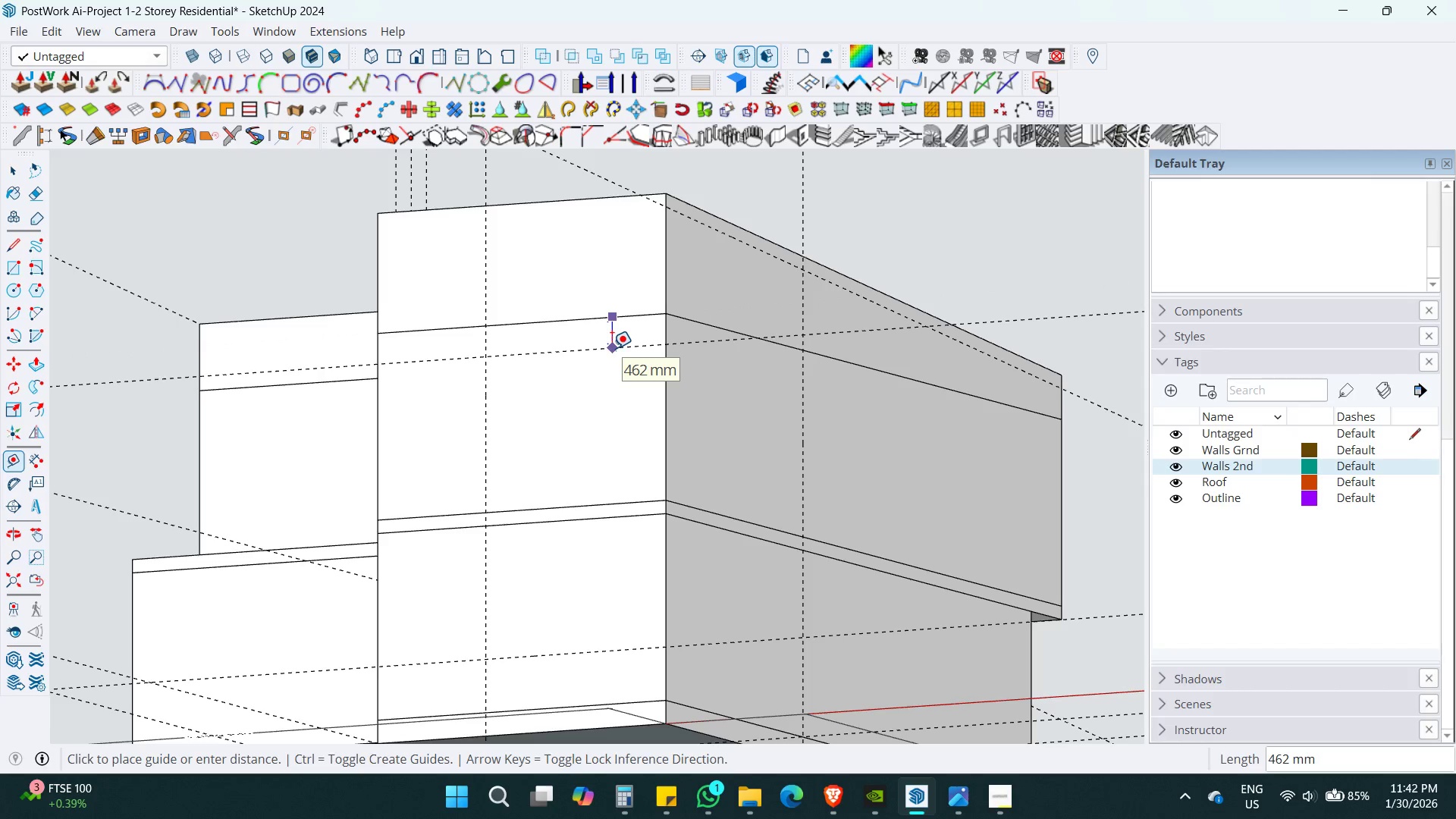 
key(Numpad4)
 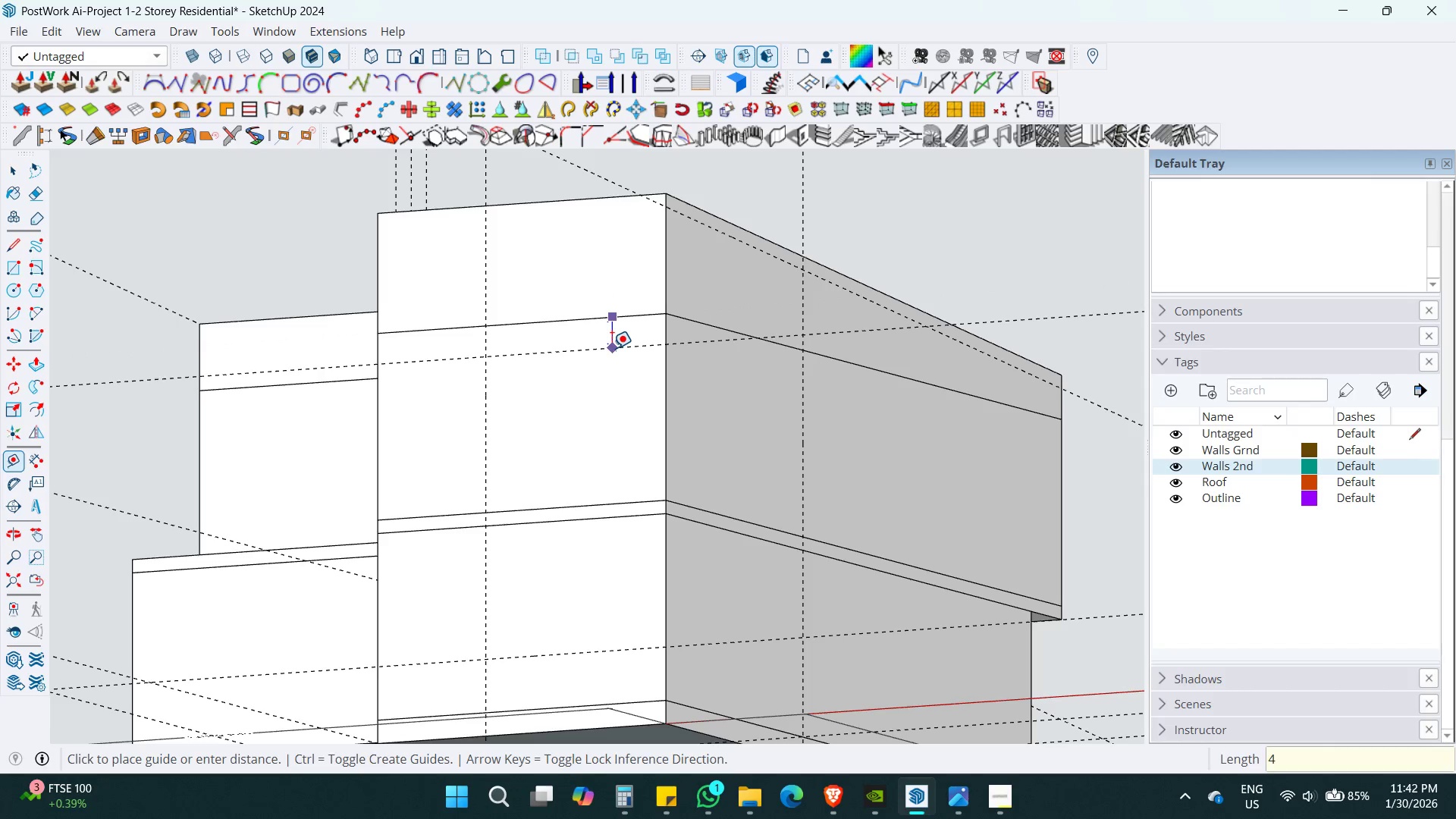 
key(Numpad0)
 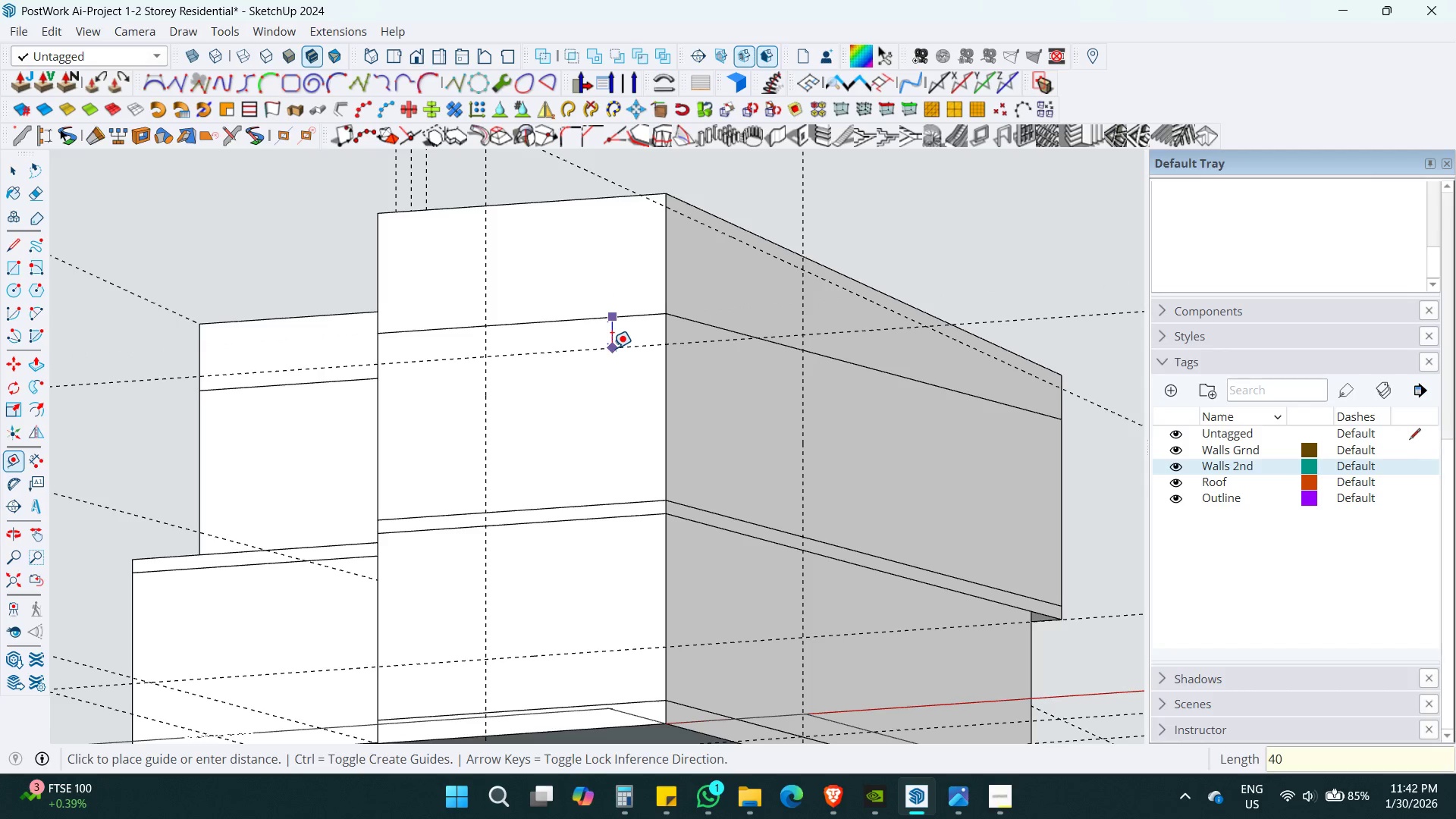 
key(Numpad0)
 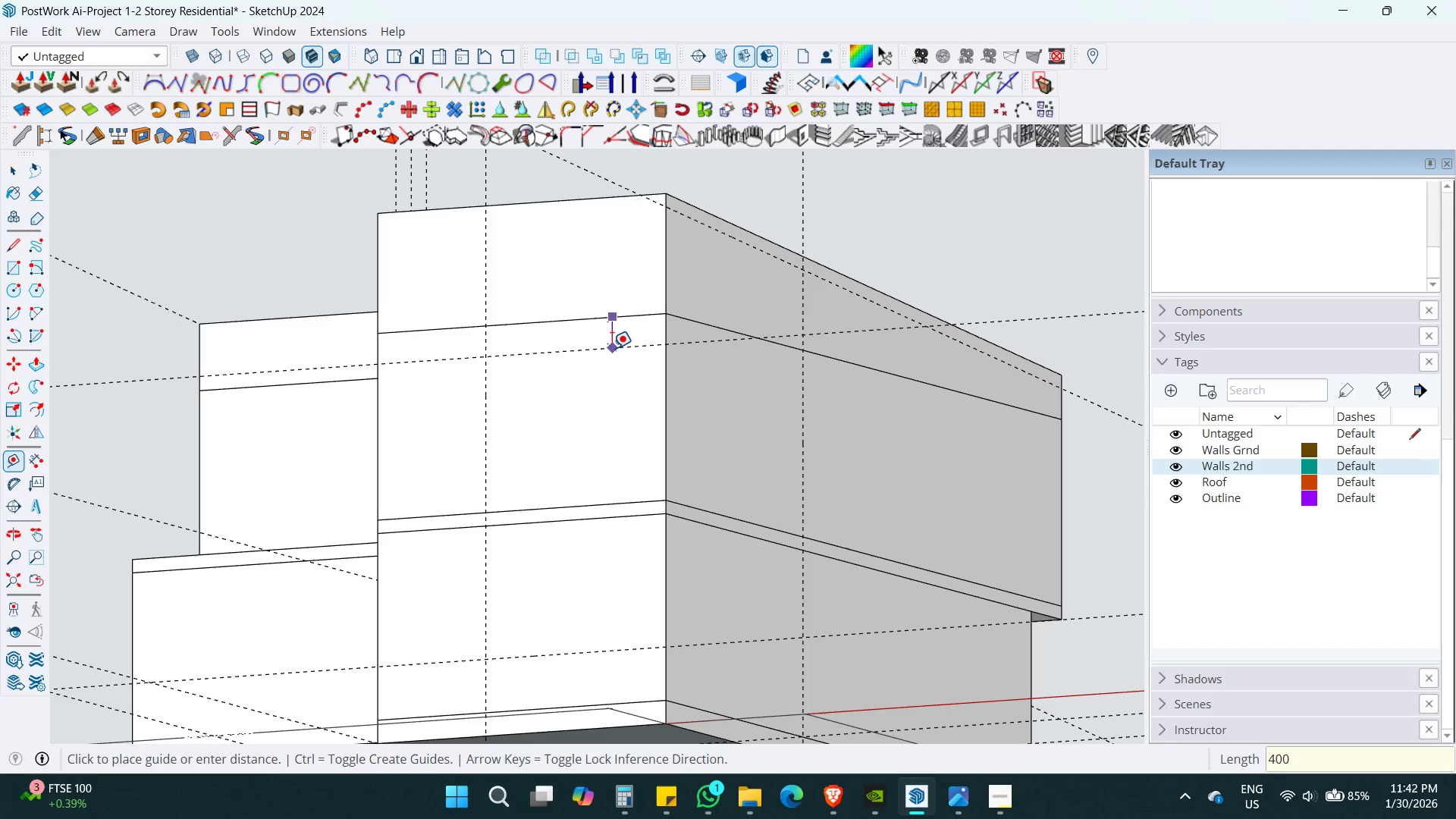 
key(Enter)
 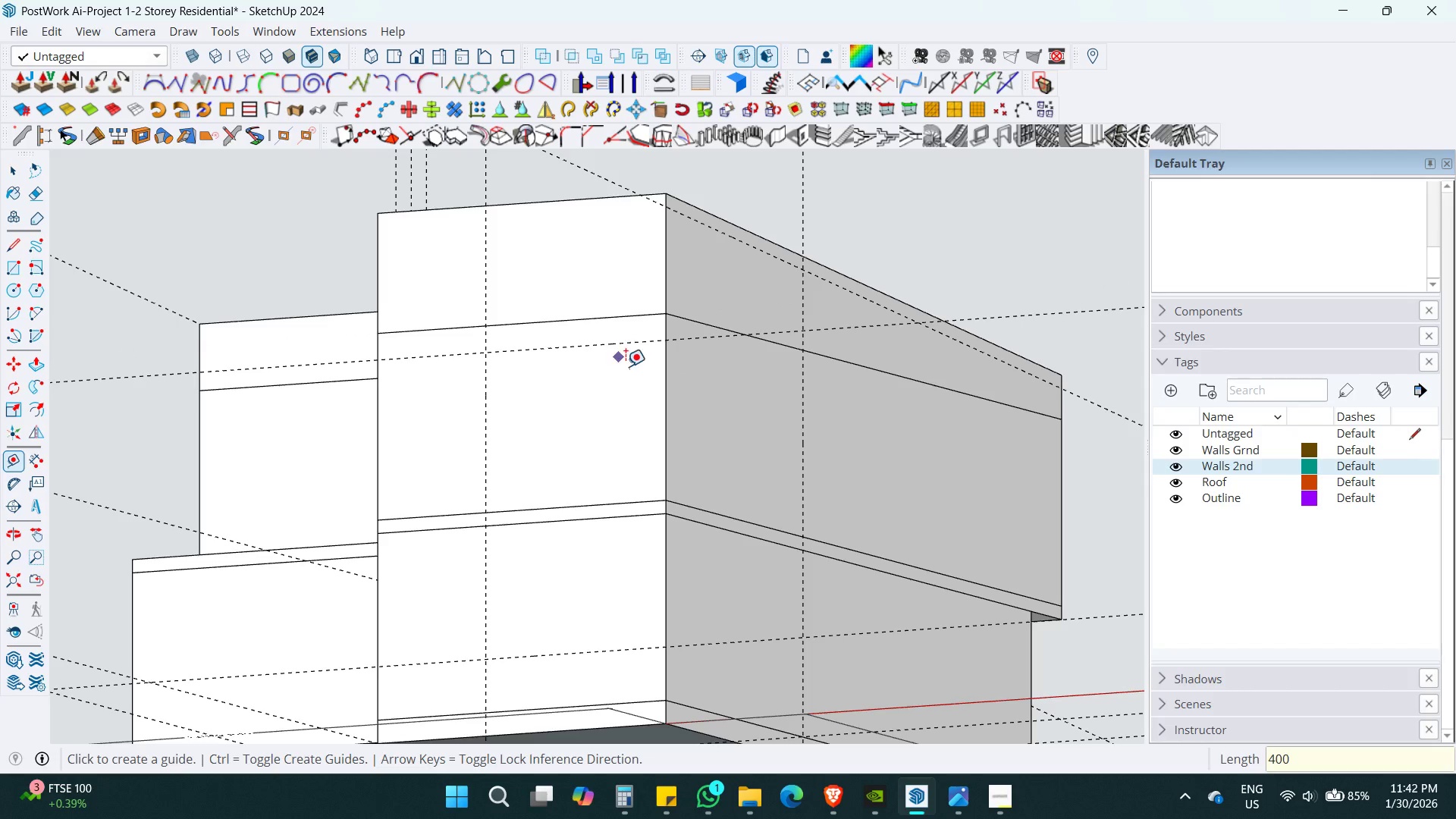 
hold_key(key=ShiftLeft, duration=0.83)
scroll: coordinate [654, 455], scroll_direction: down, amount: 3.0
 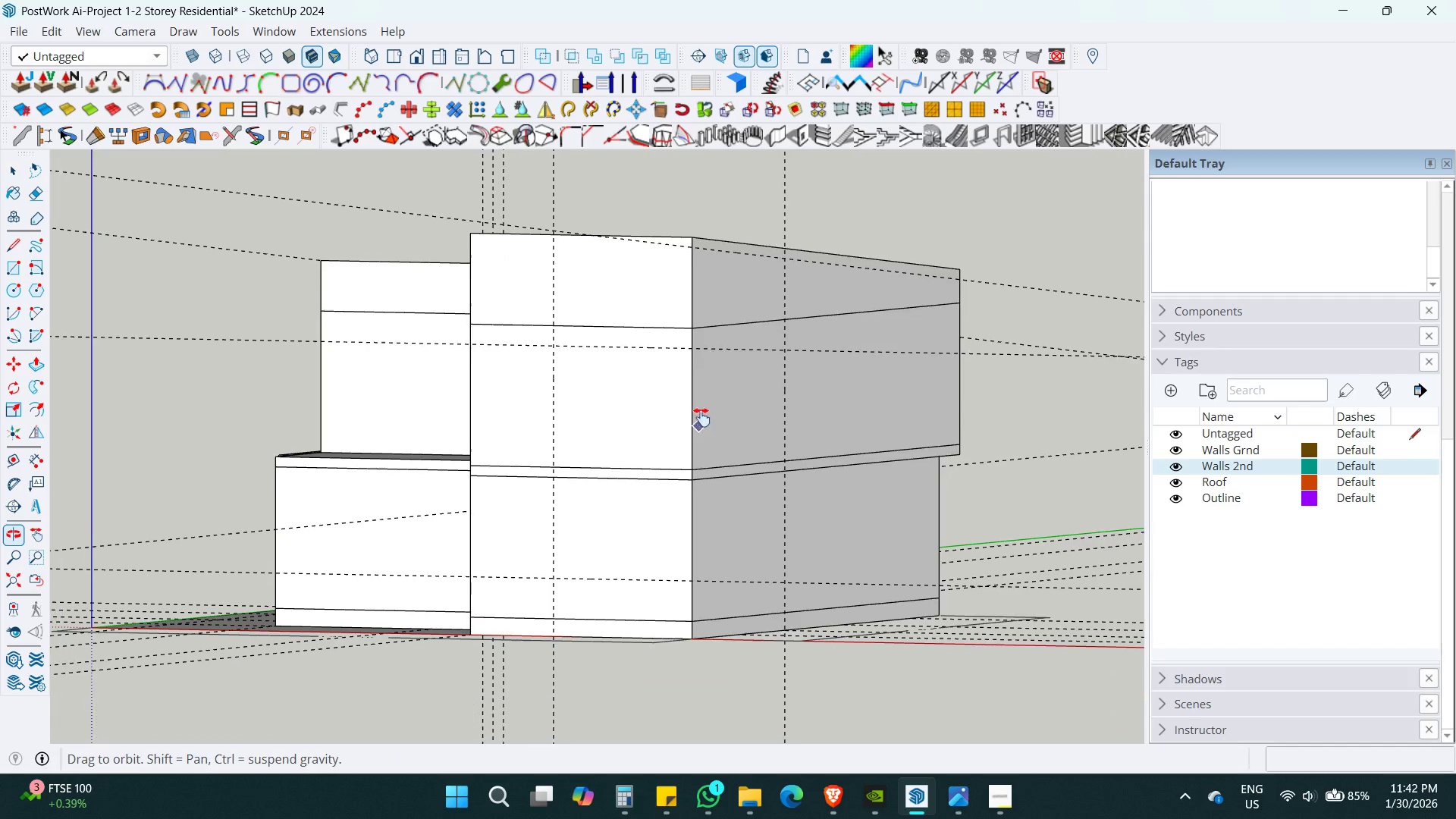 
key(Space)
 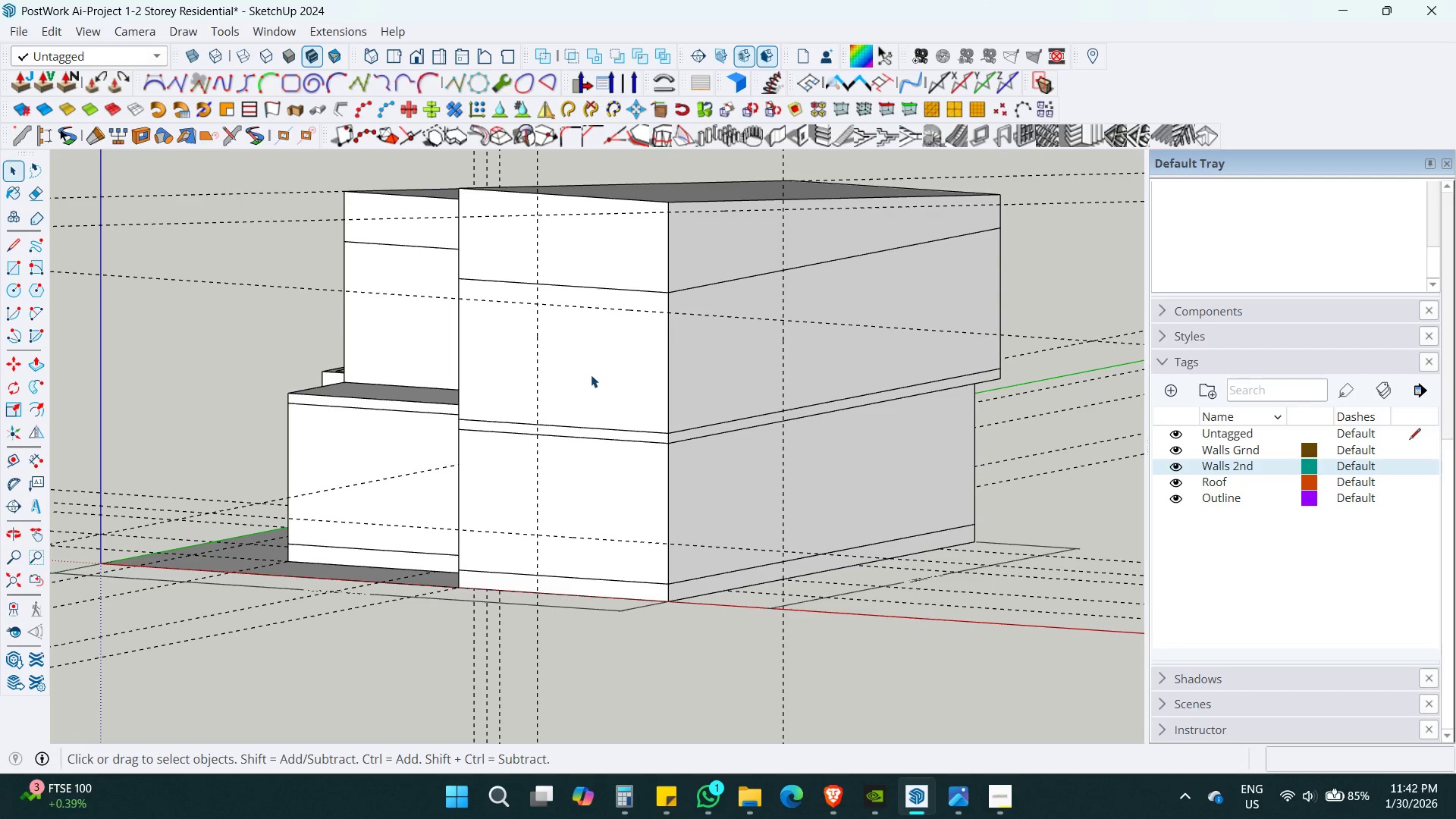 
double_click([609, 375])
 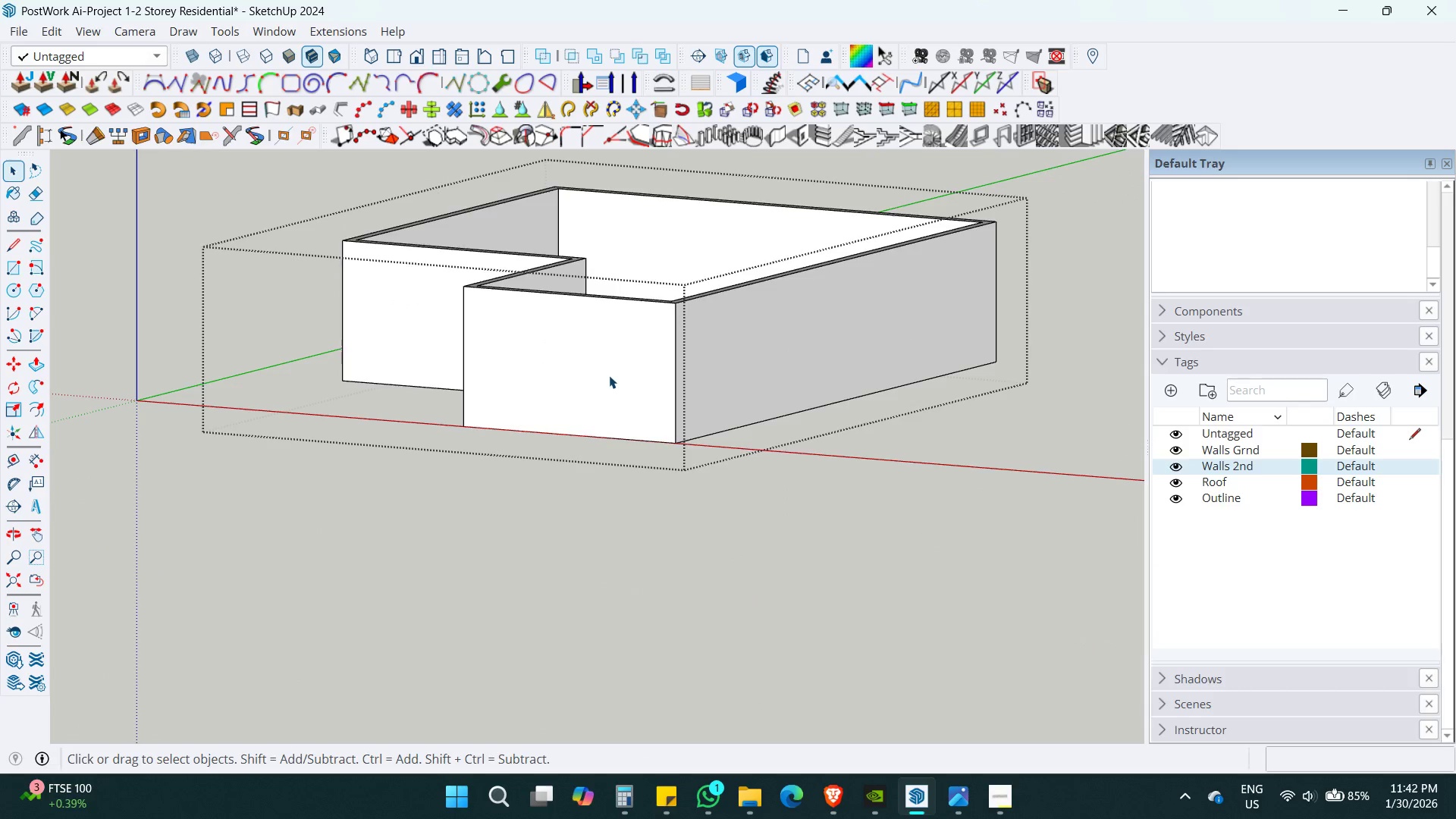 
triple_click([609, 375])
 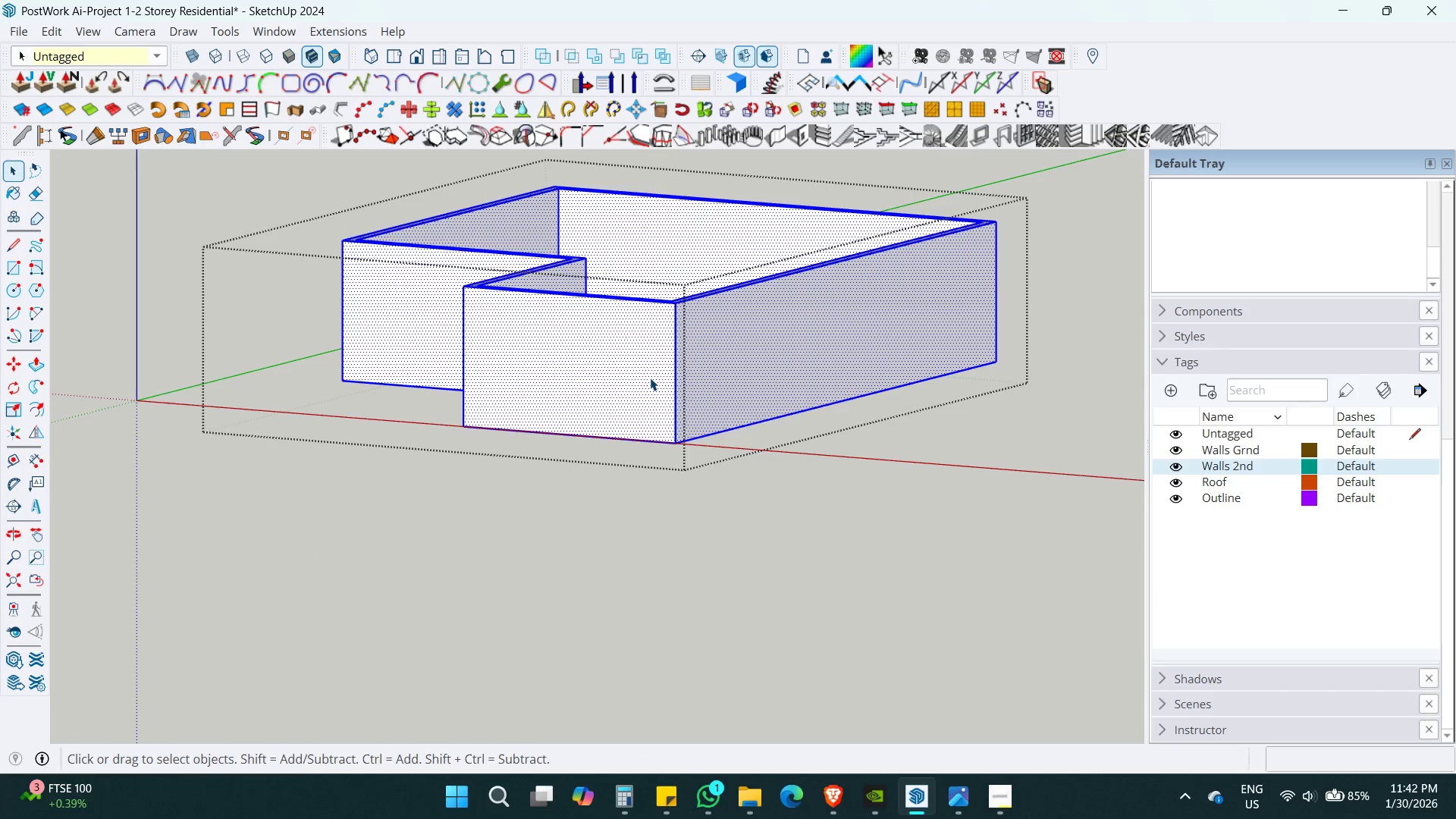 
key(Escape)
 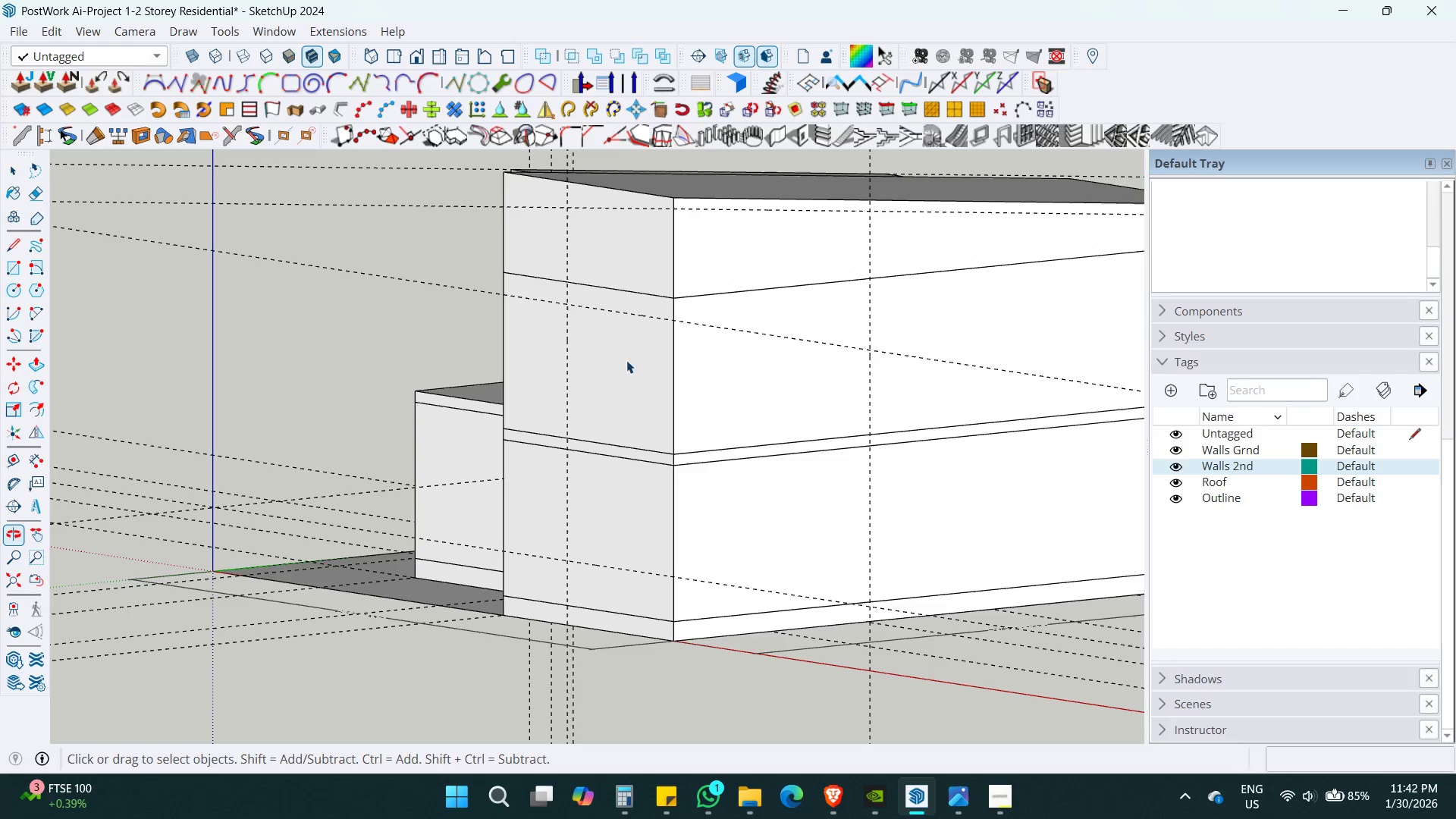 
scroll: coordinate [650, 378], scroll_direction: up, amount: 1.0
 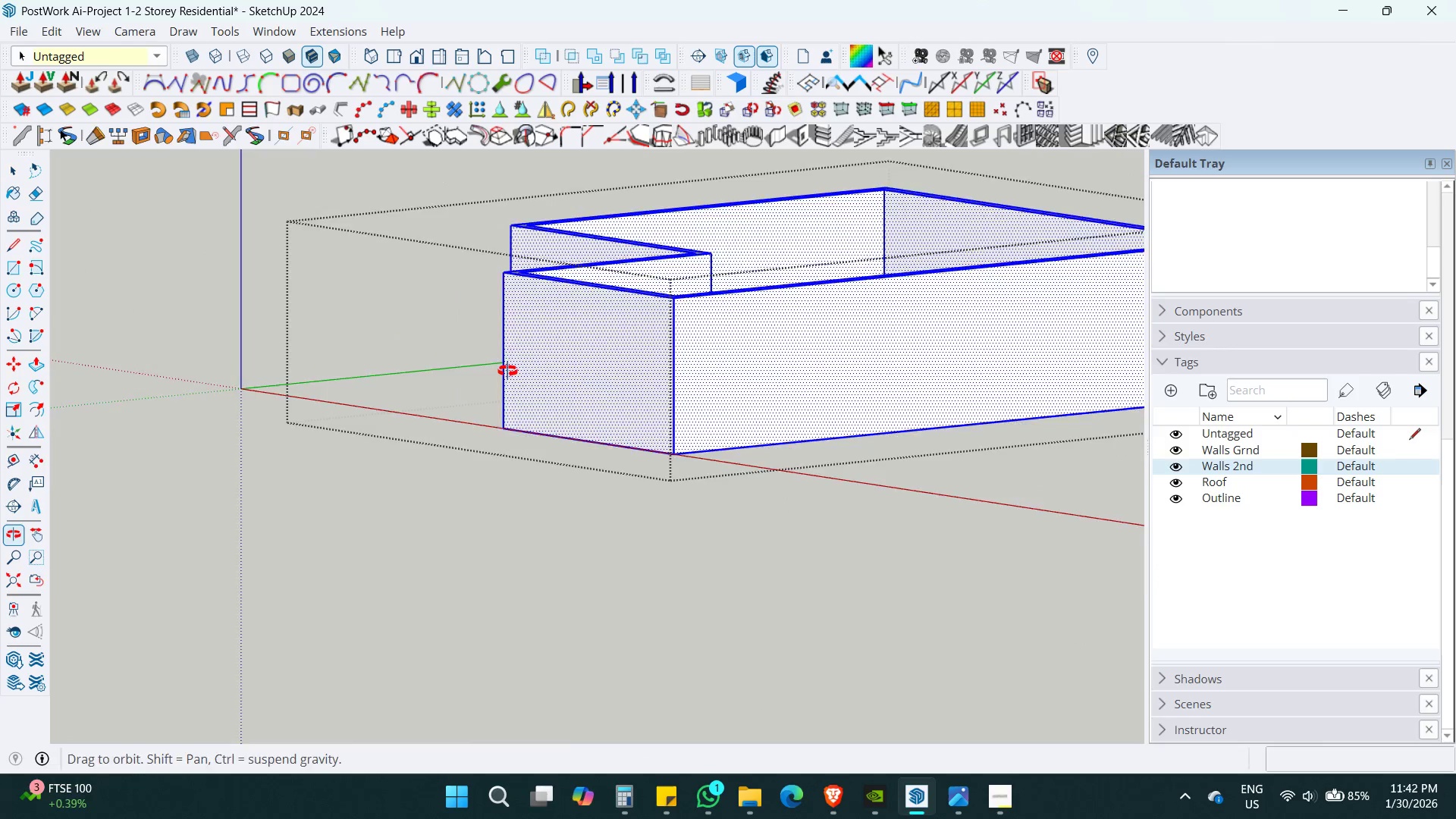 
key(Escape)
 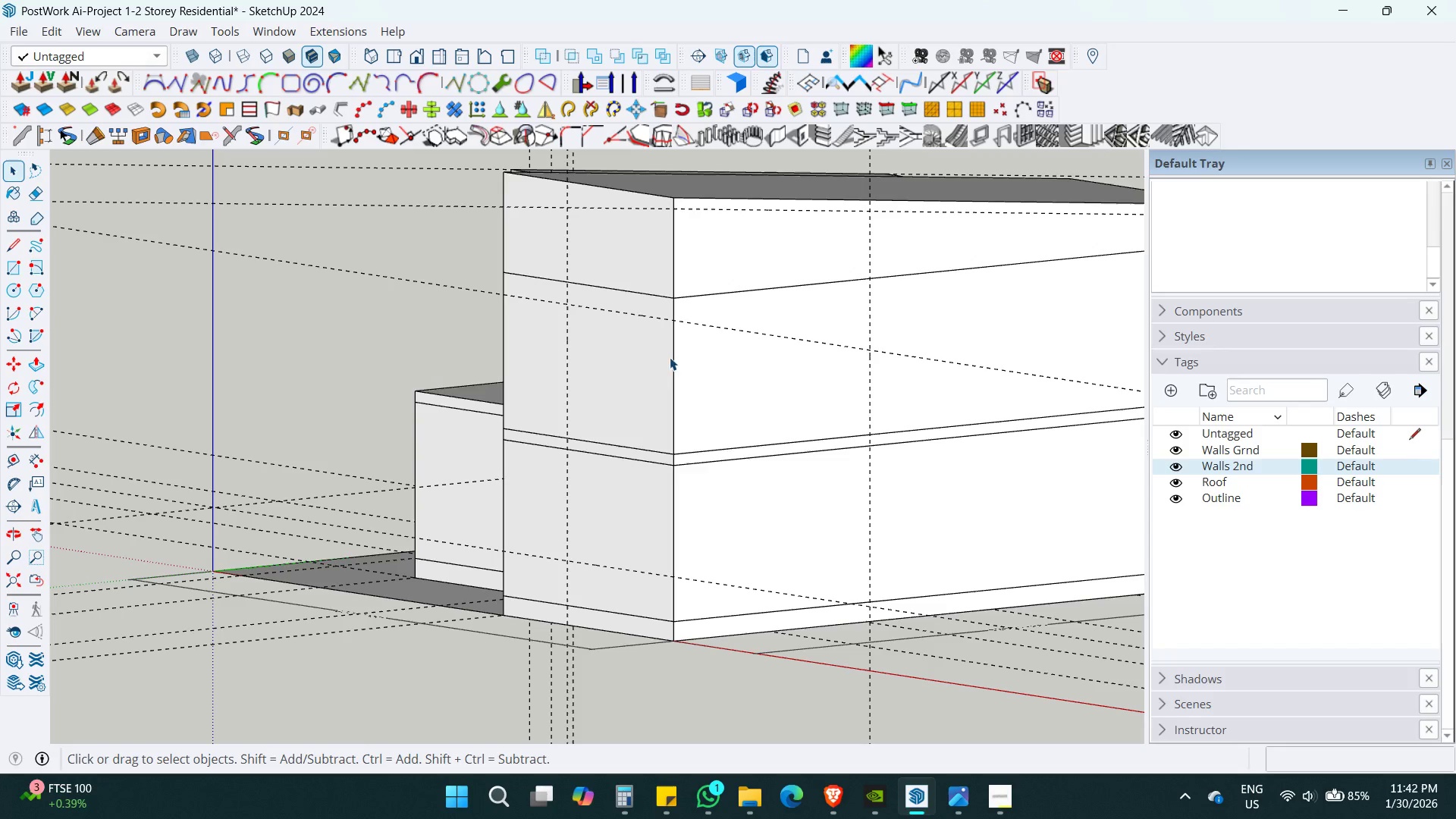 
key(Escape)
 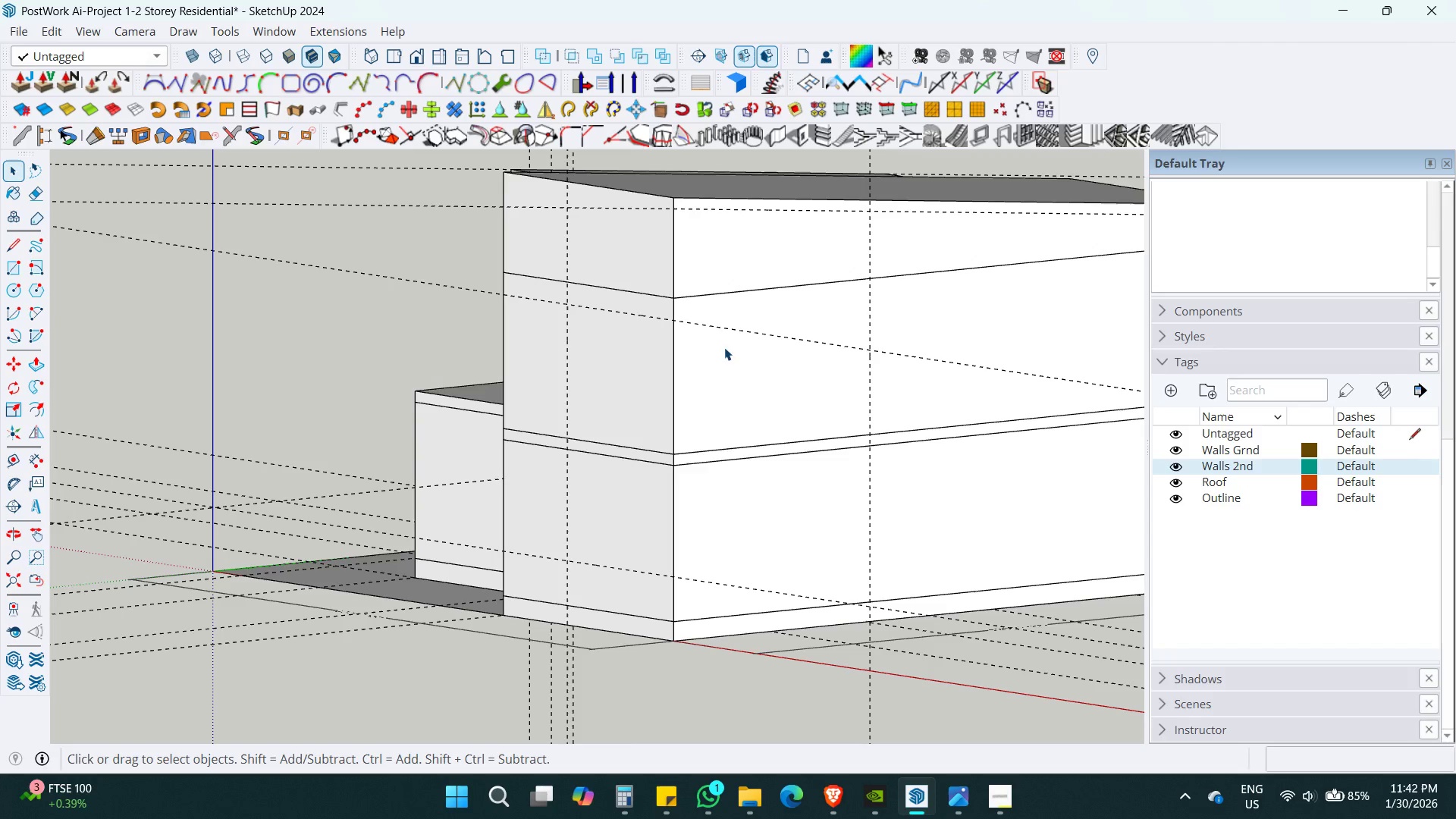 
key(Shift+ShiftLeft)
 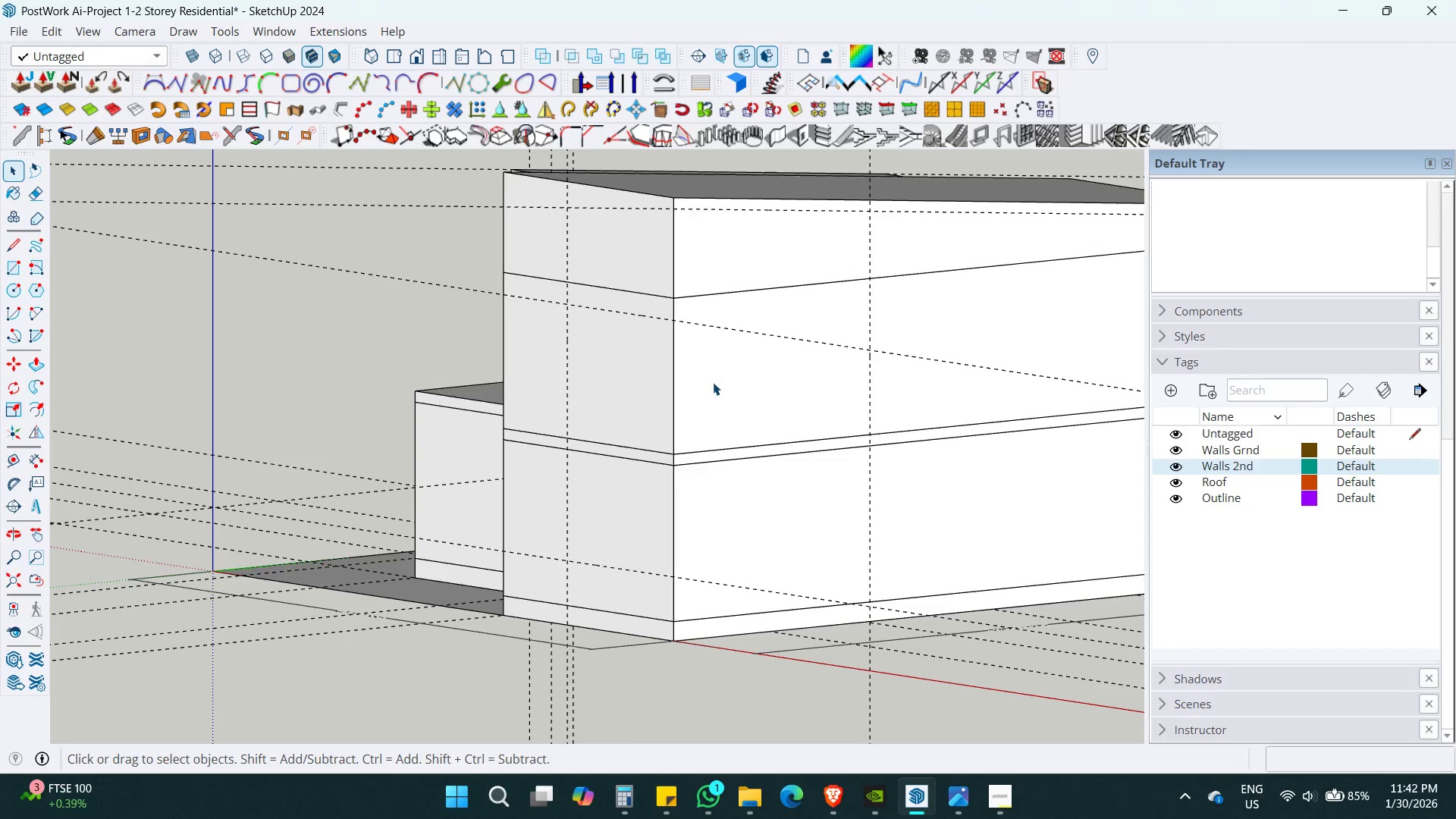 
key(T)
 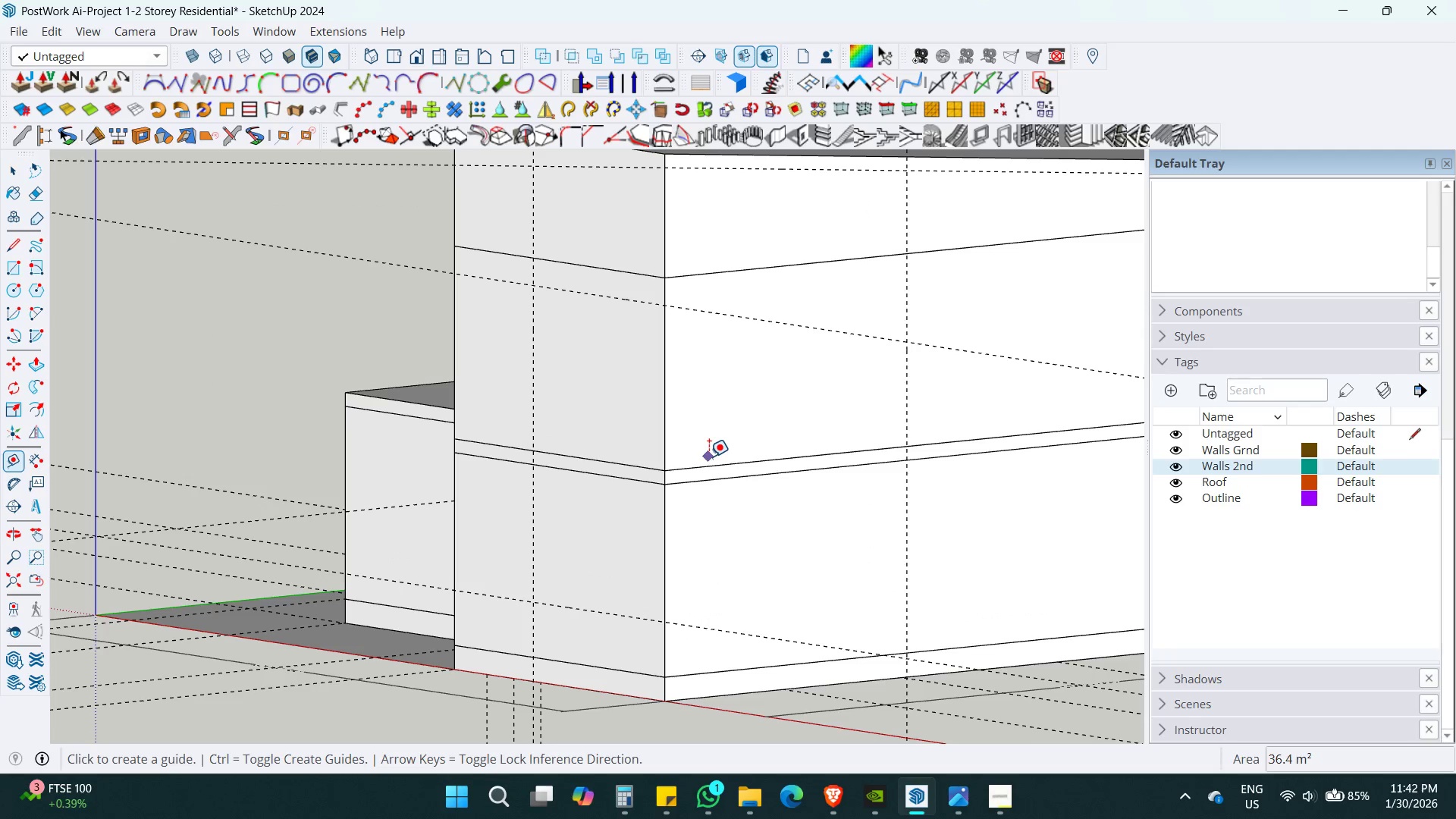 
scroll: coordinate [712, 384], scroll_direction: up, amount: 2.0
 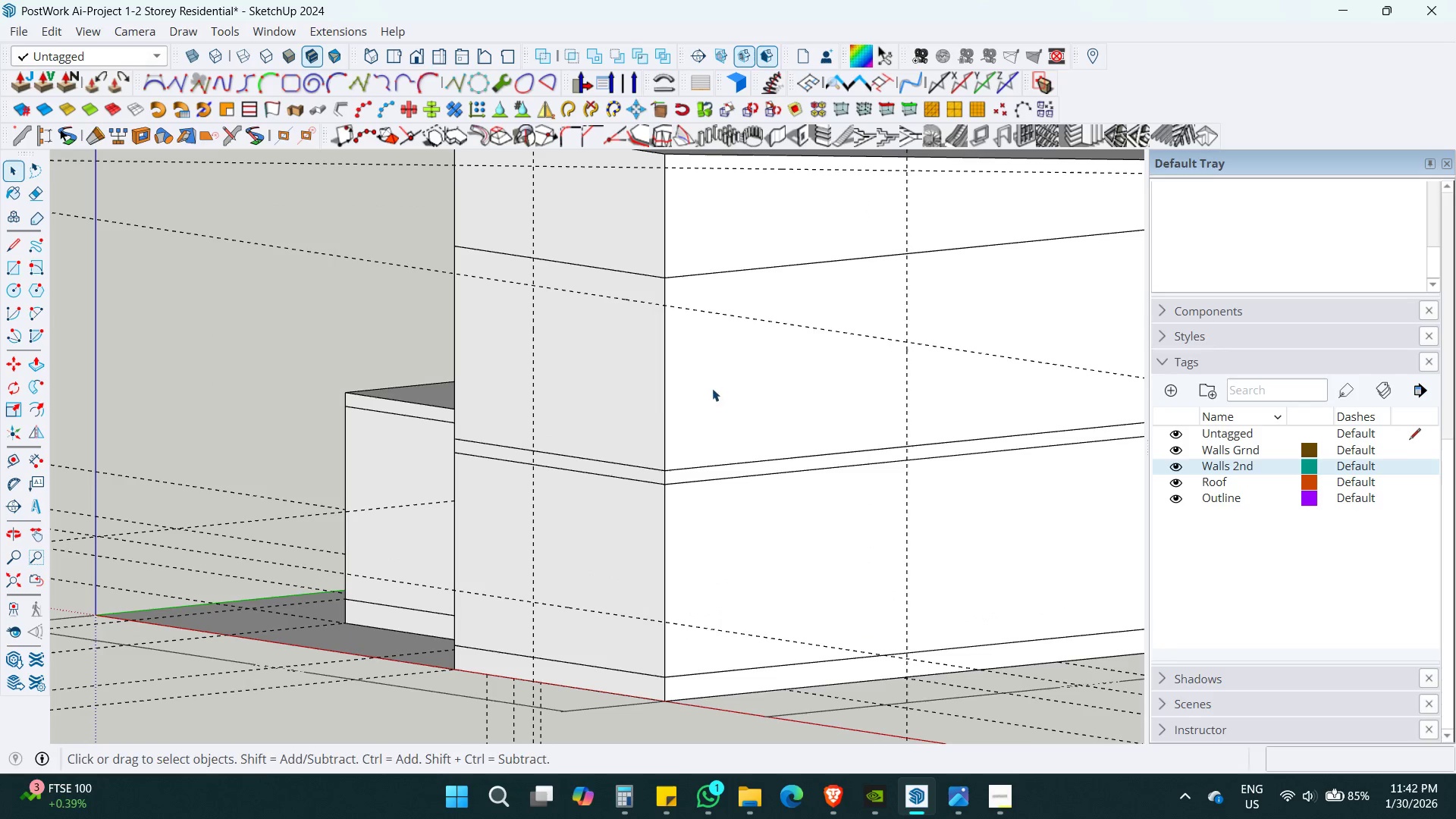 
left_click([709, 465])
 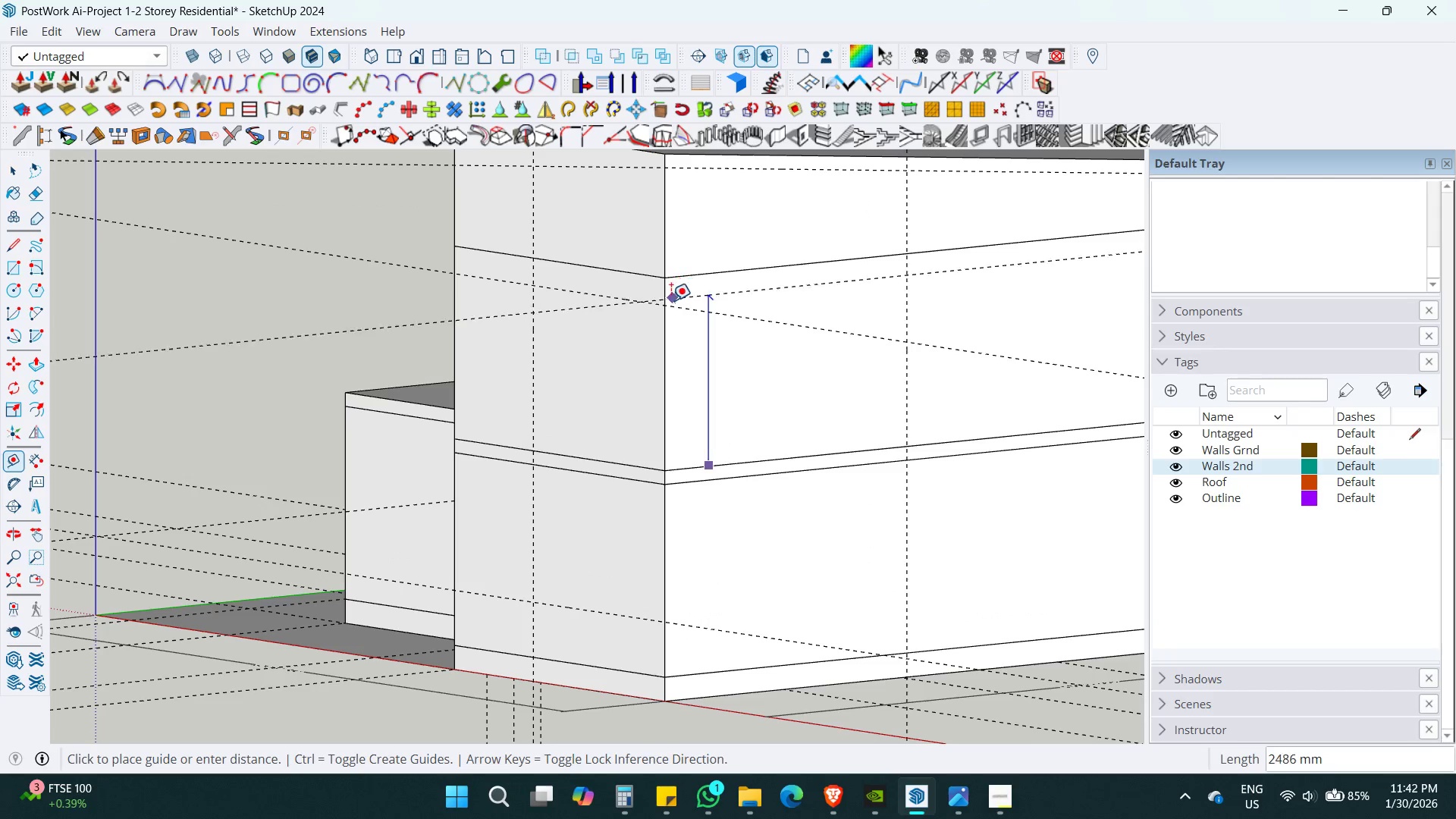 
left_click([665, 306])
 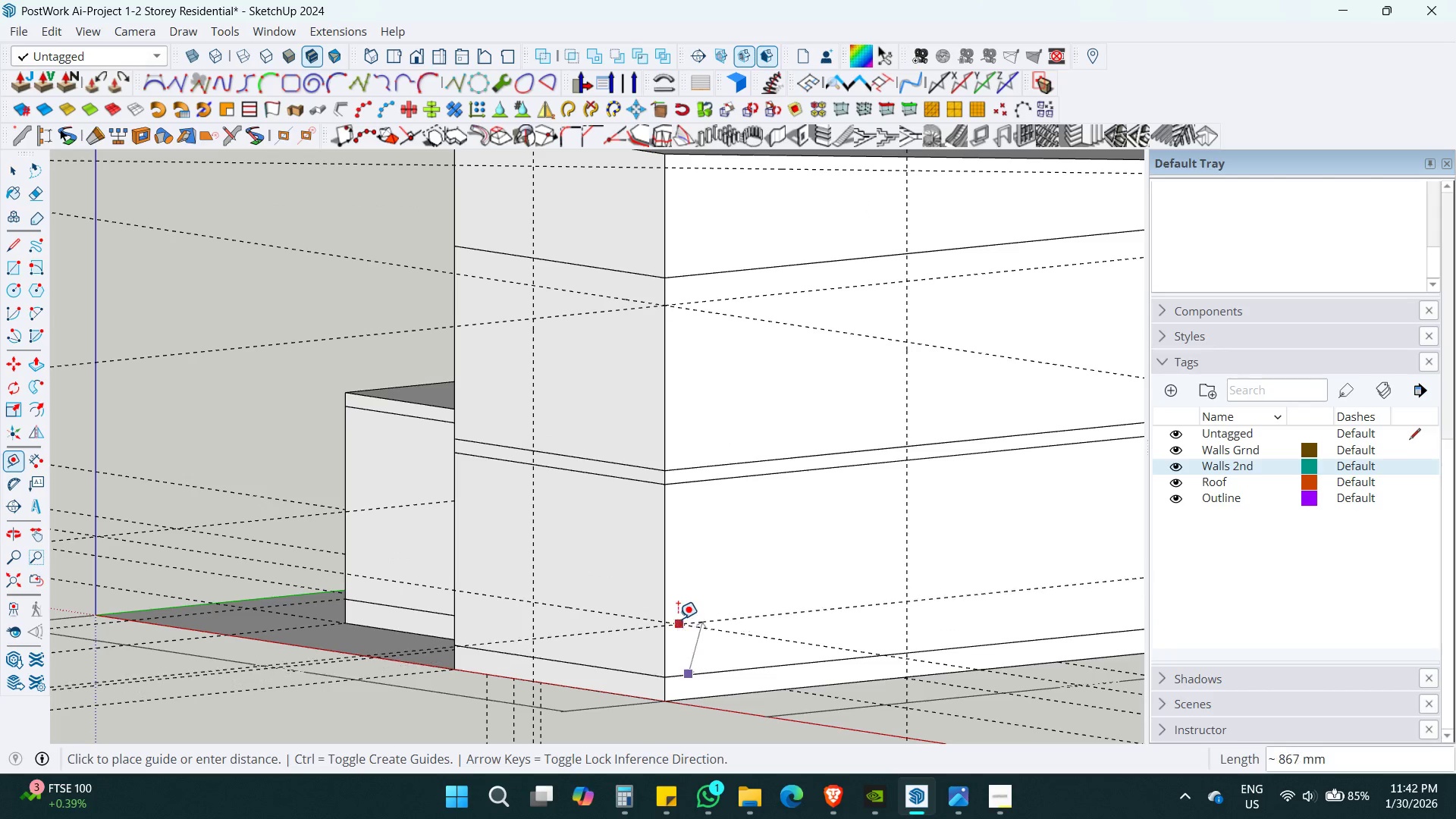 
left_click([667, 618])
 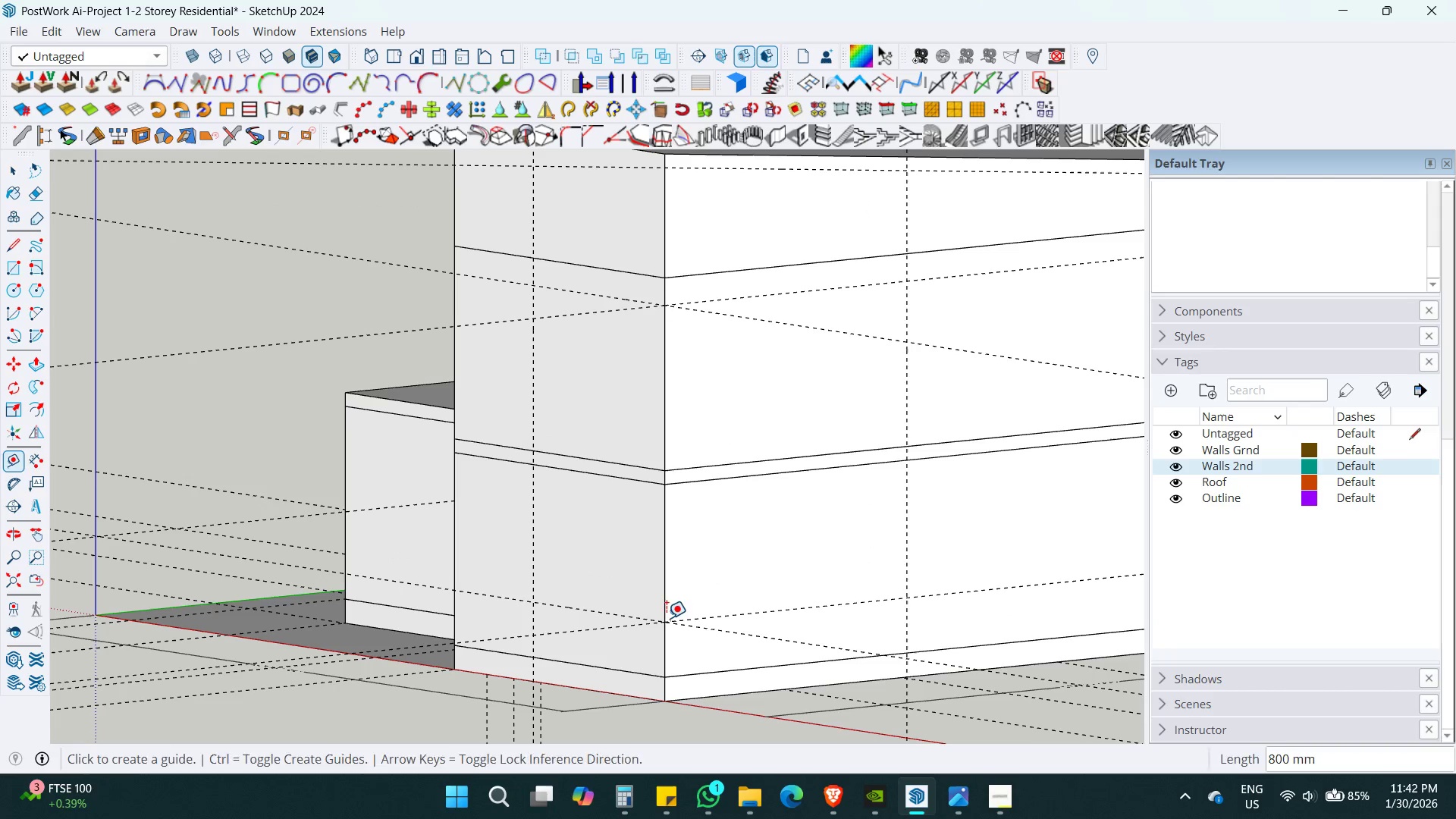 
key(Space)
 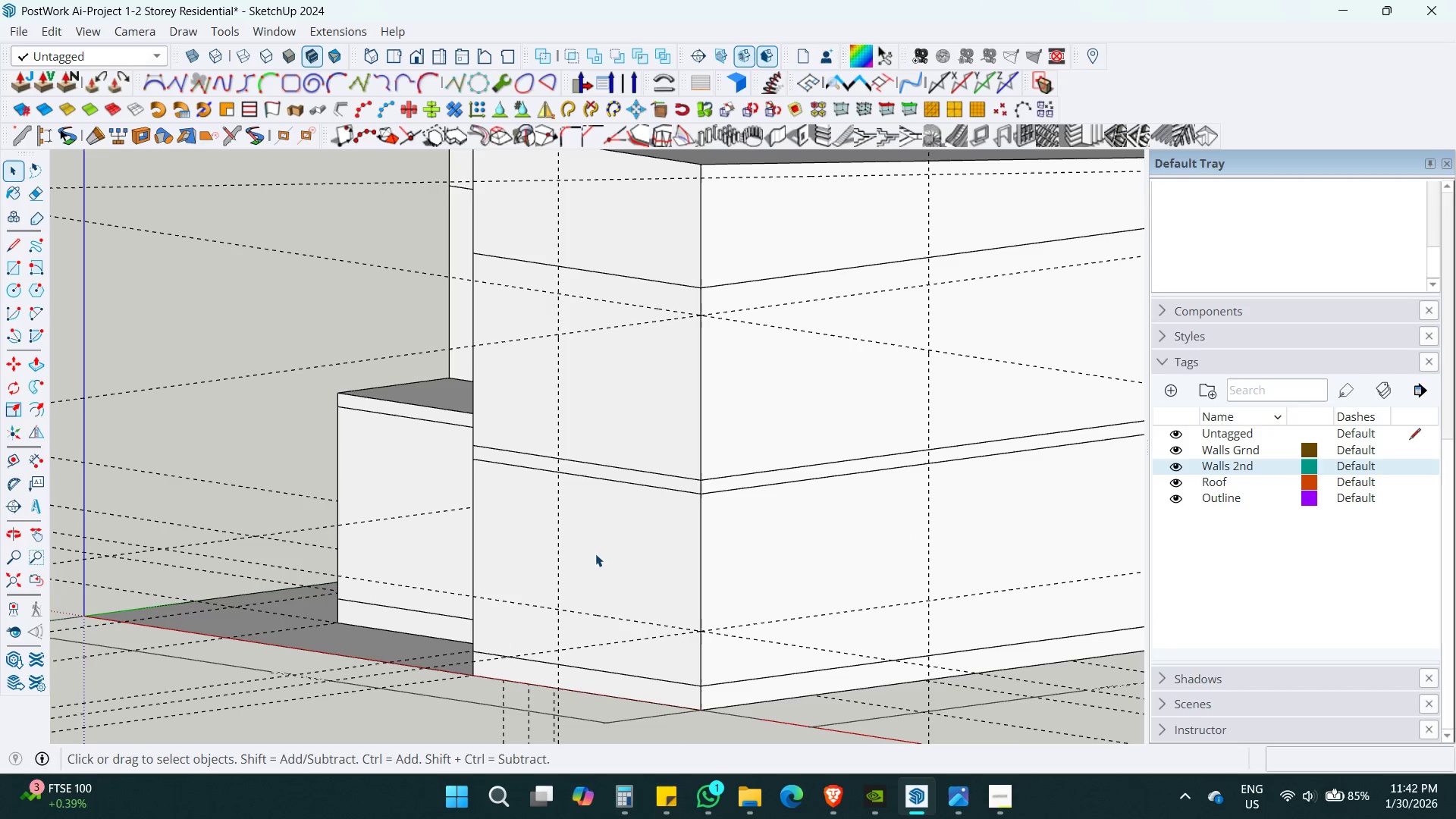 
double_click([595, 554])
 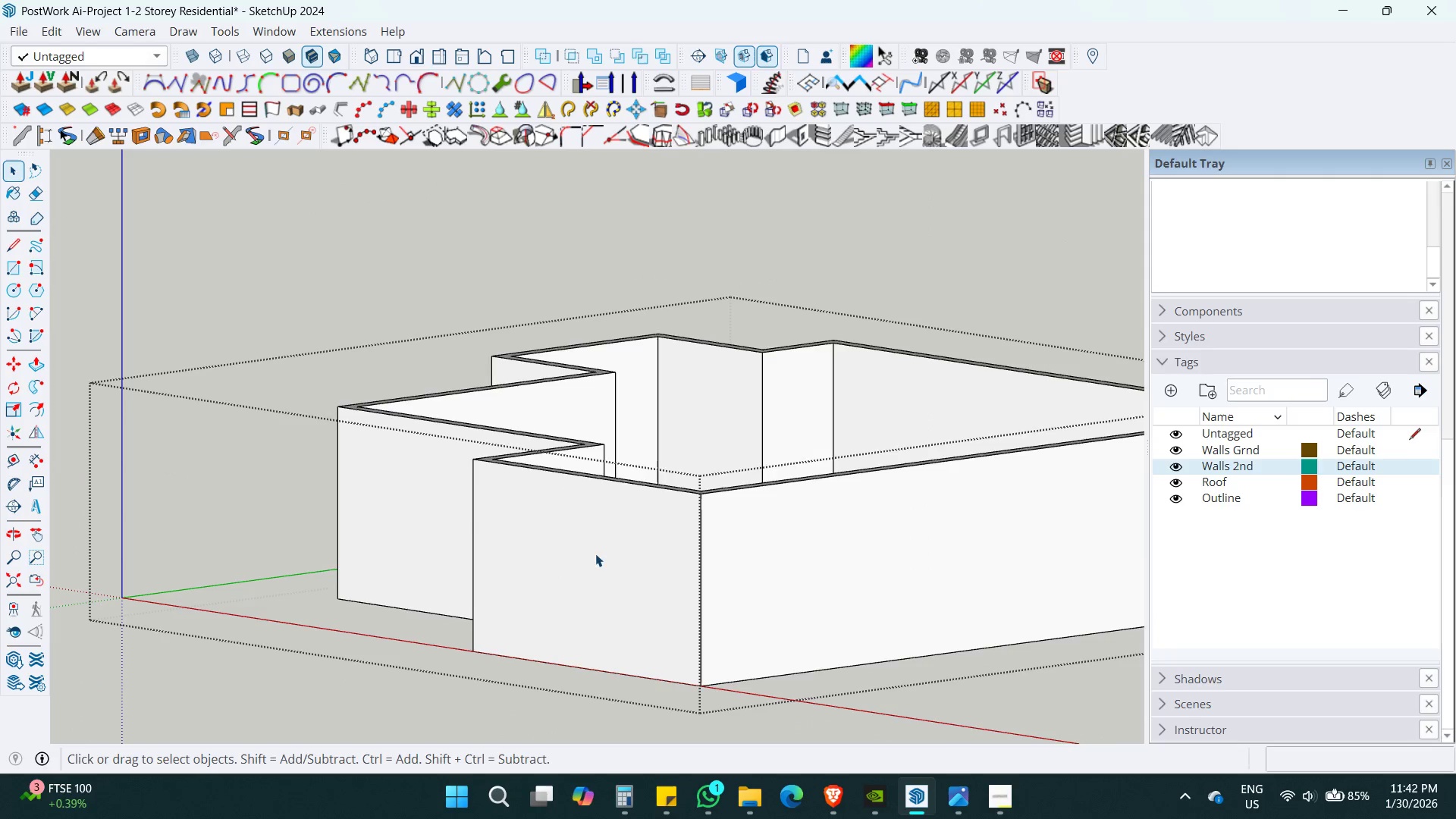 
triple_click([595, 554])
 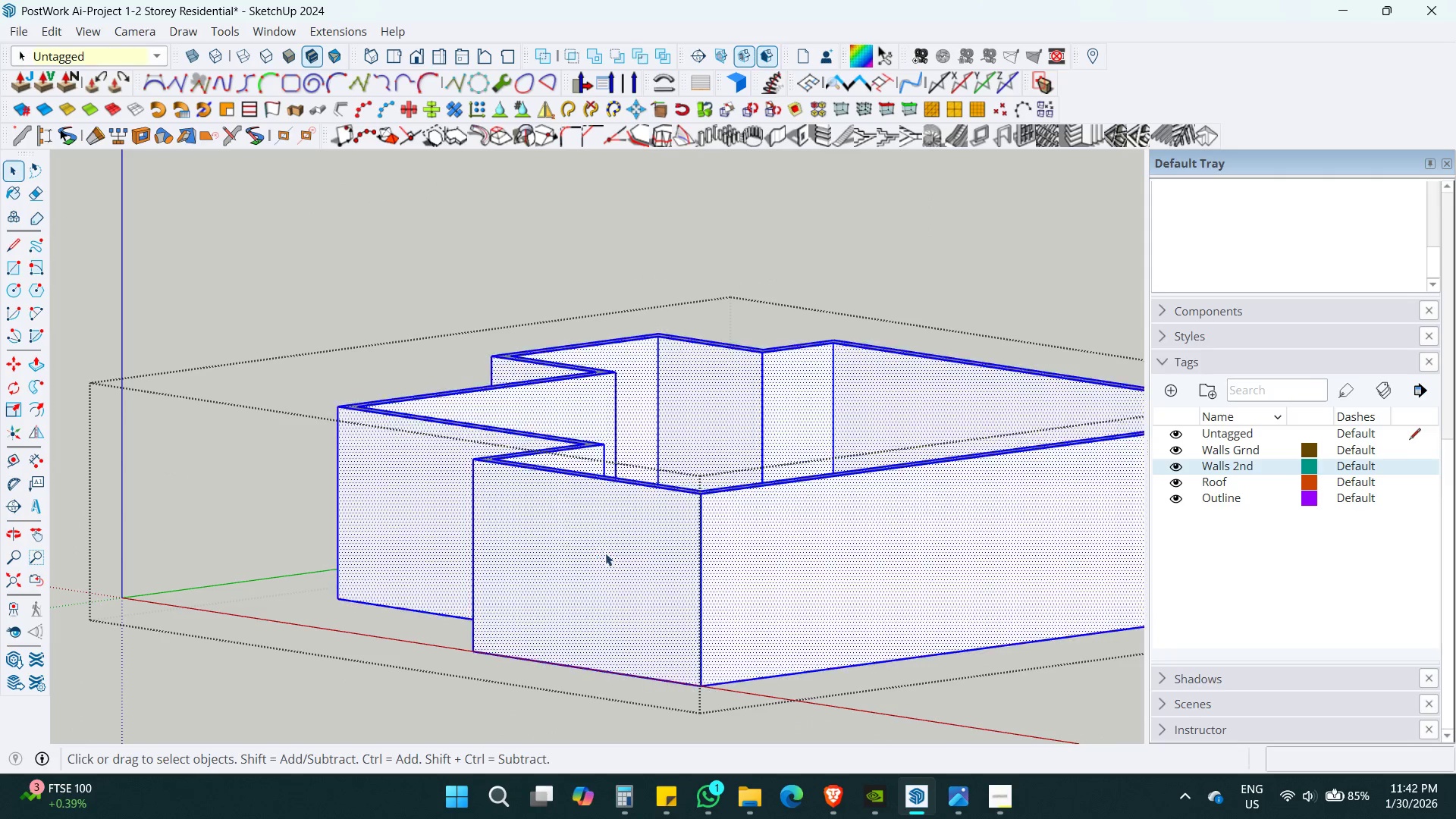 
key(Shift+ShiftLeft)
 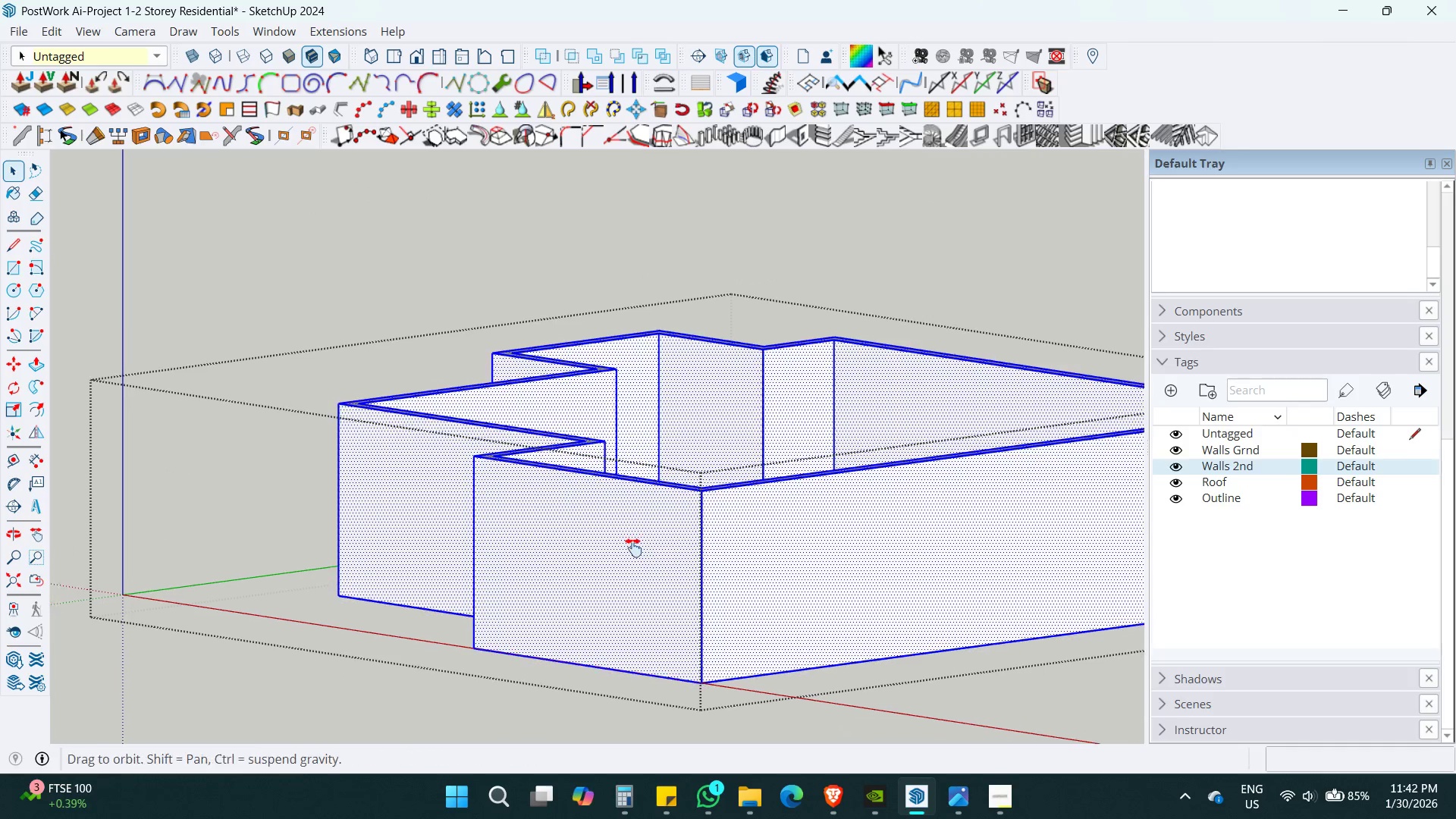 
key(Alt+AltLeft)
 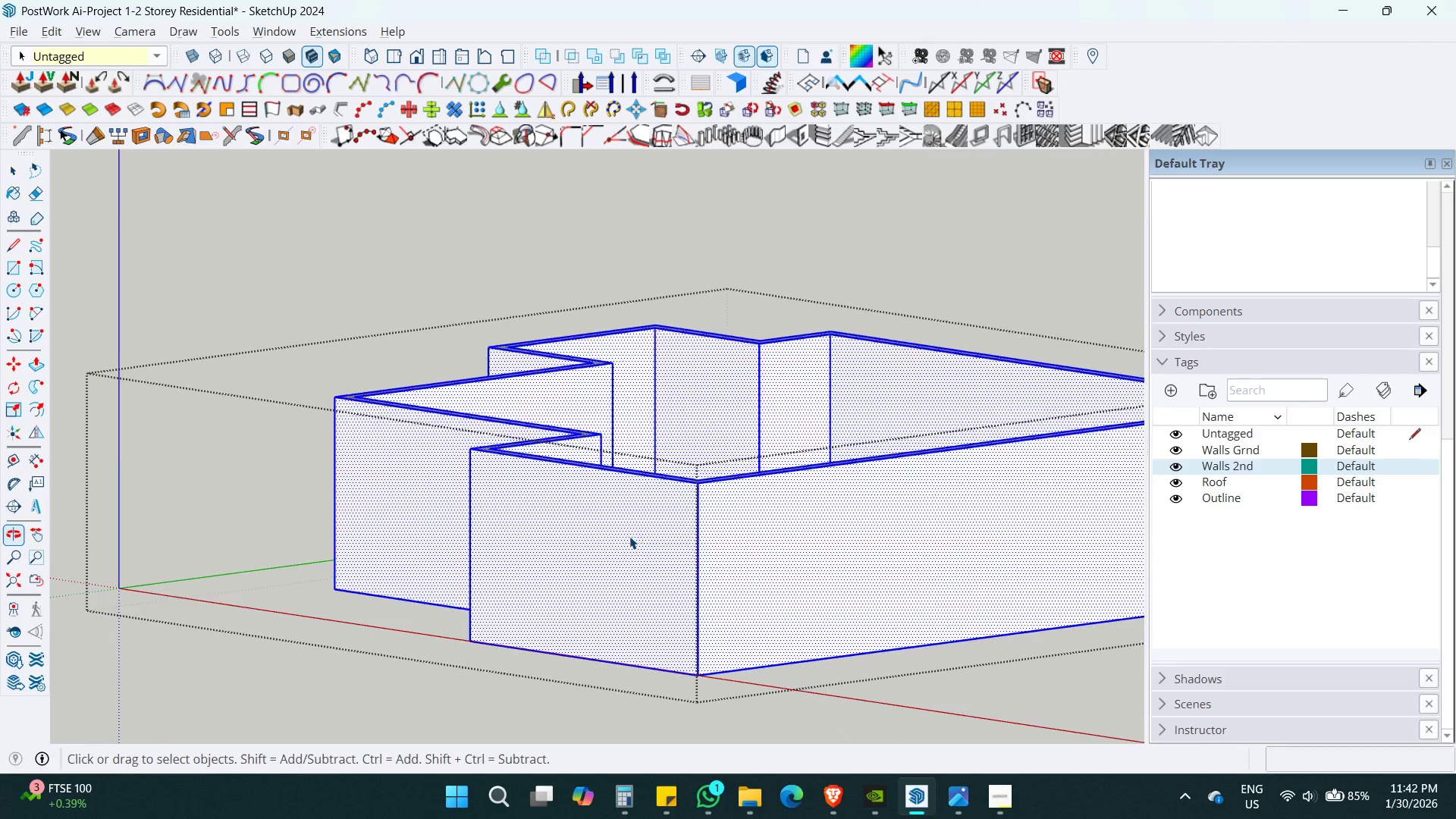 
key(Alt+Z)
 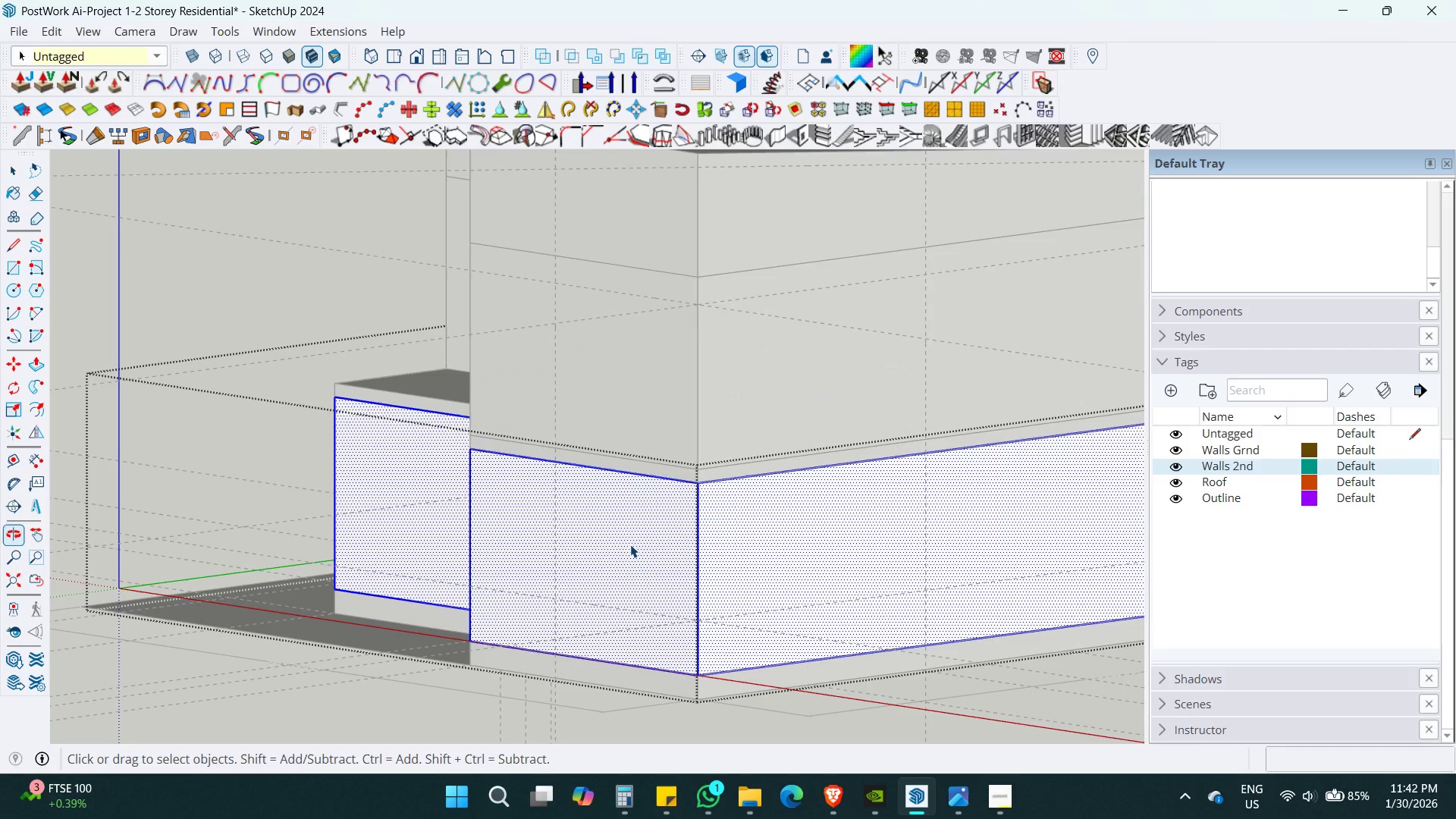 
hold_key(key=ShiftLeft, duration=1.09)
 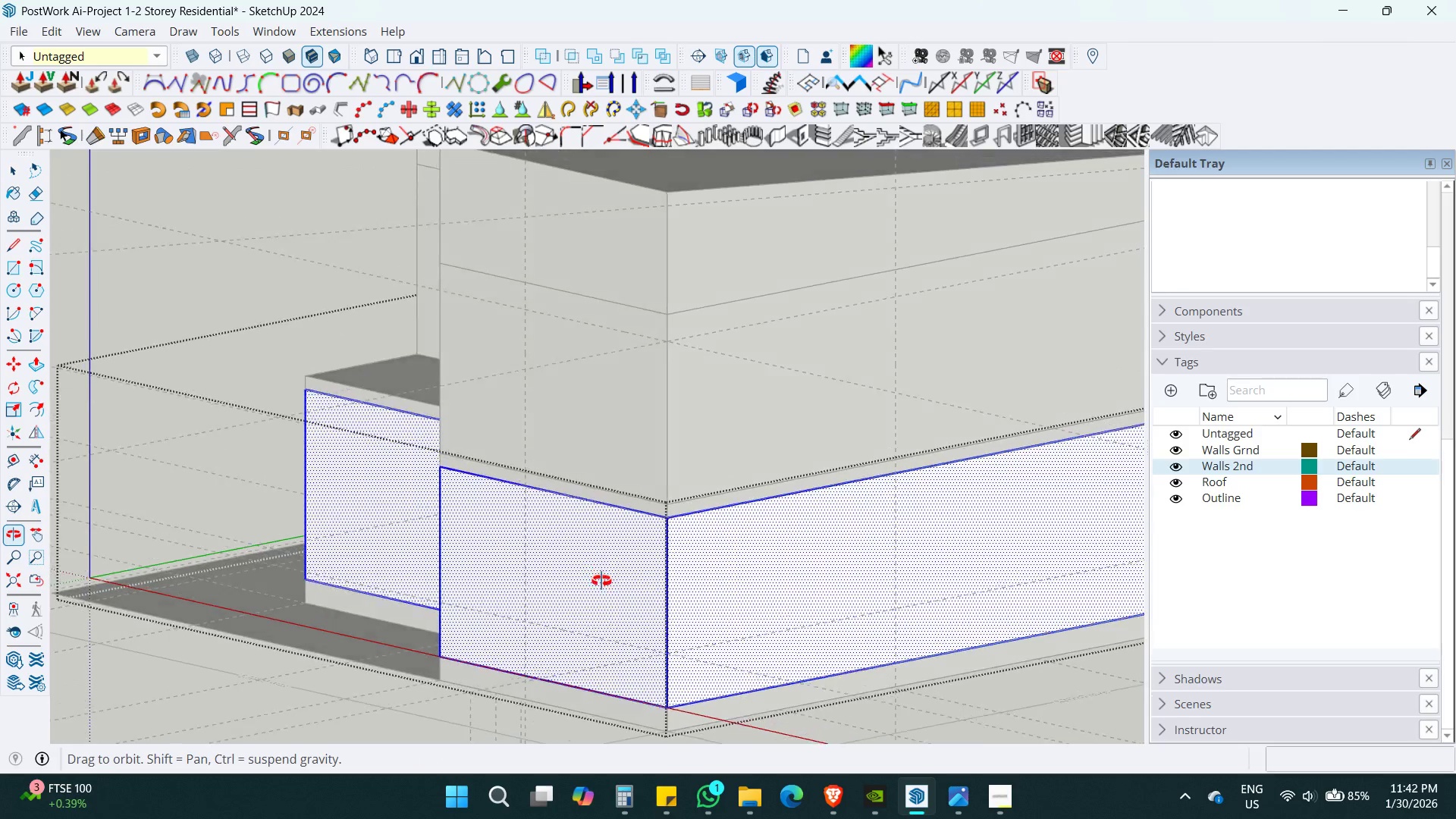 
key(Alt+AltLeft)
 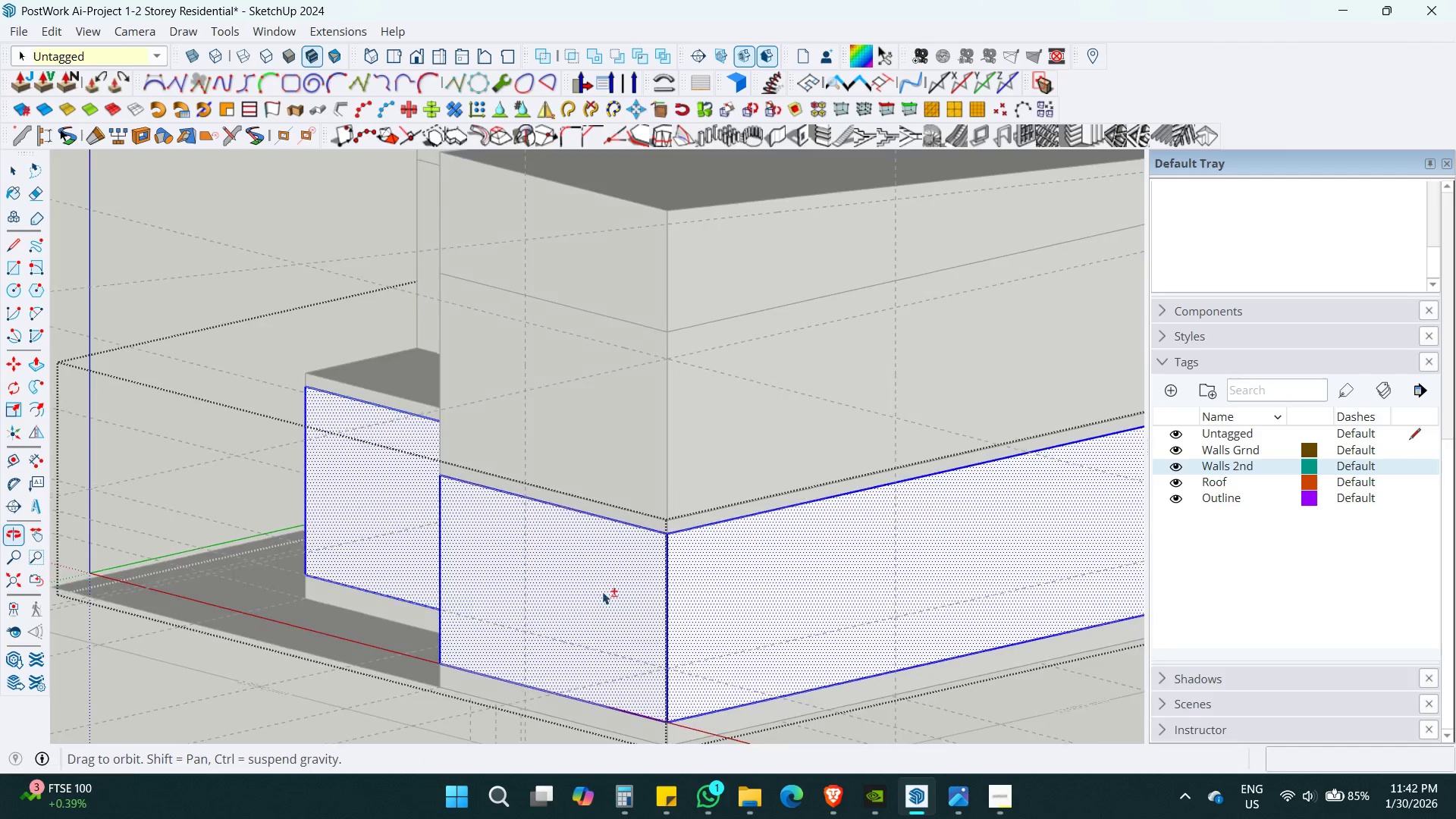 
key(Alt+Z)
 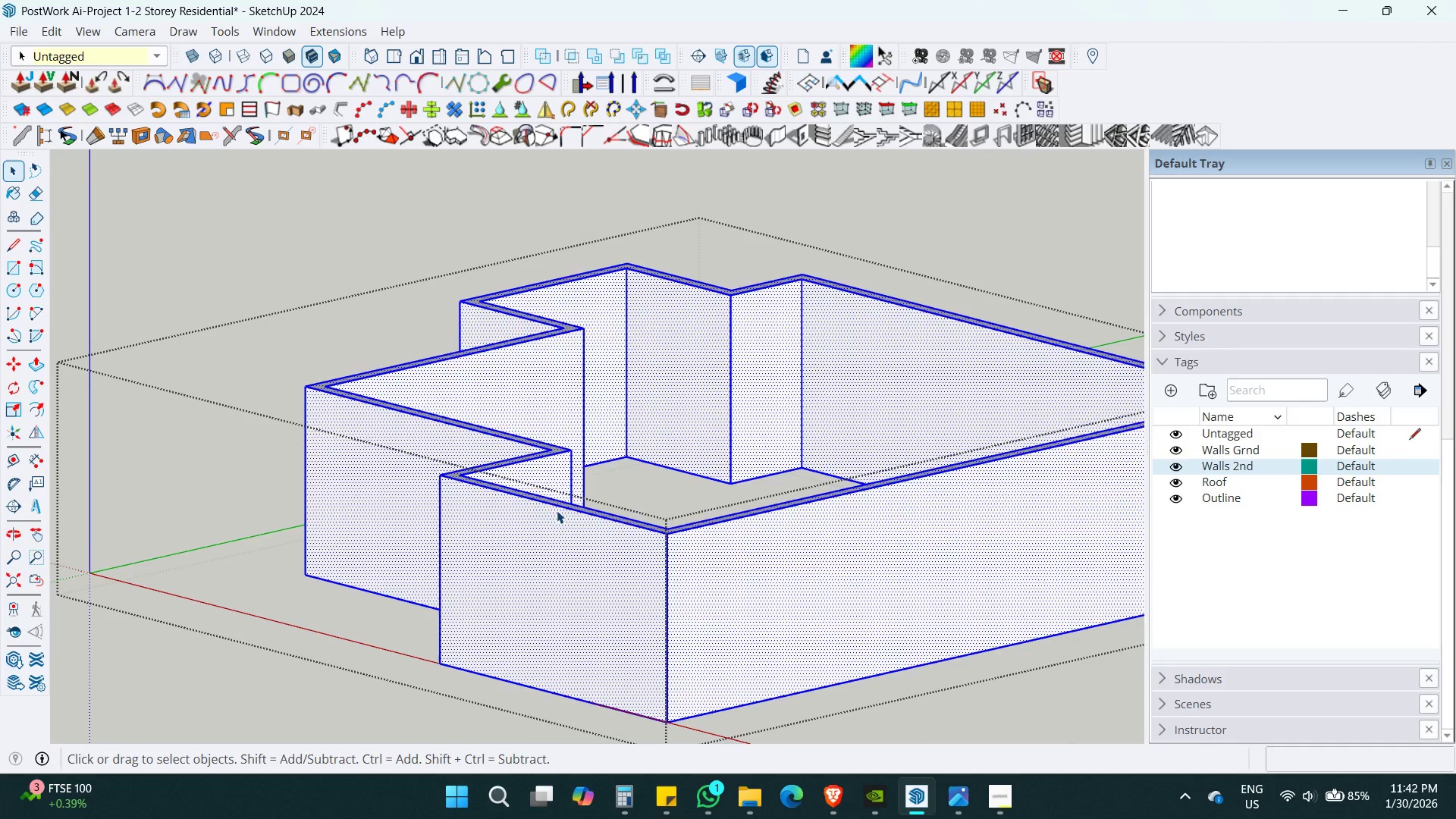 
key(Alt+AltLeft)
 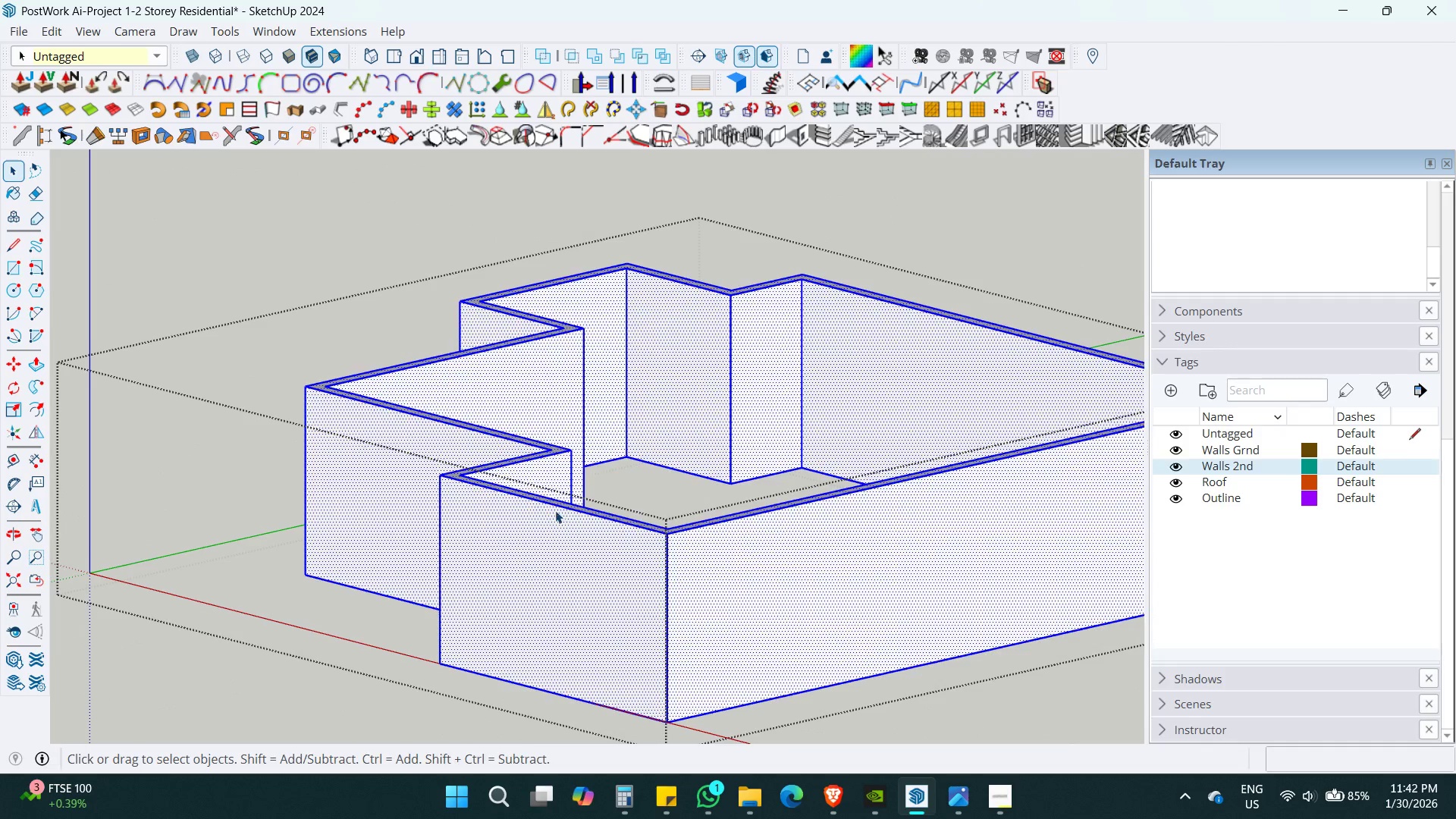 
key(Alt+Z)
 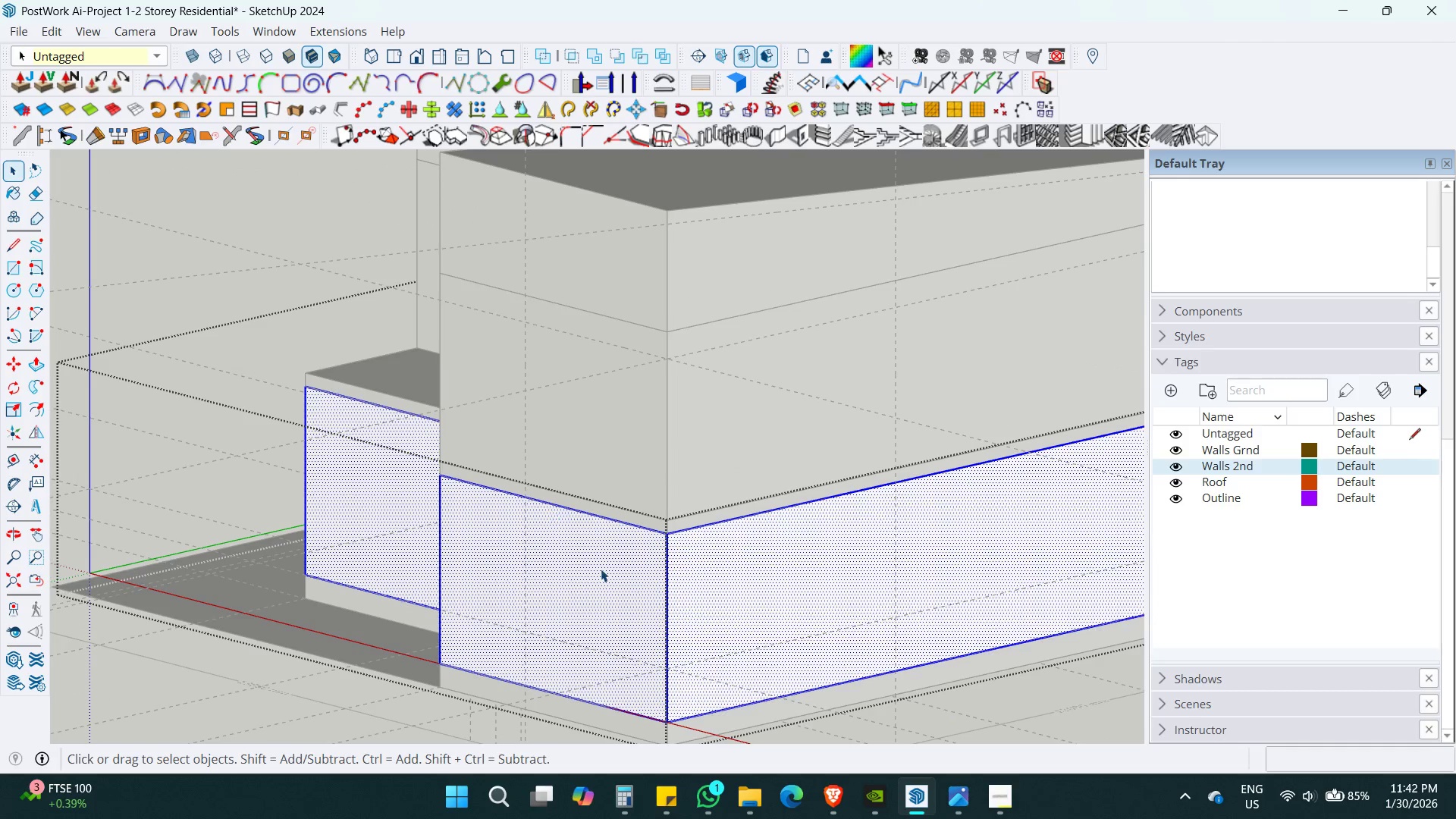 
hold_key(key=ShiftLeft, duration=0.44)
 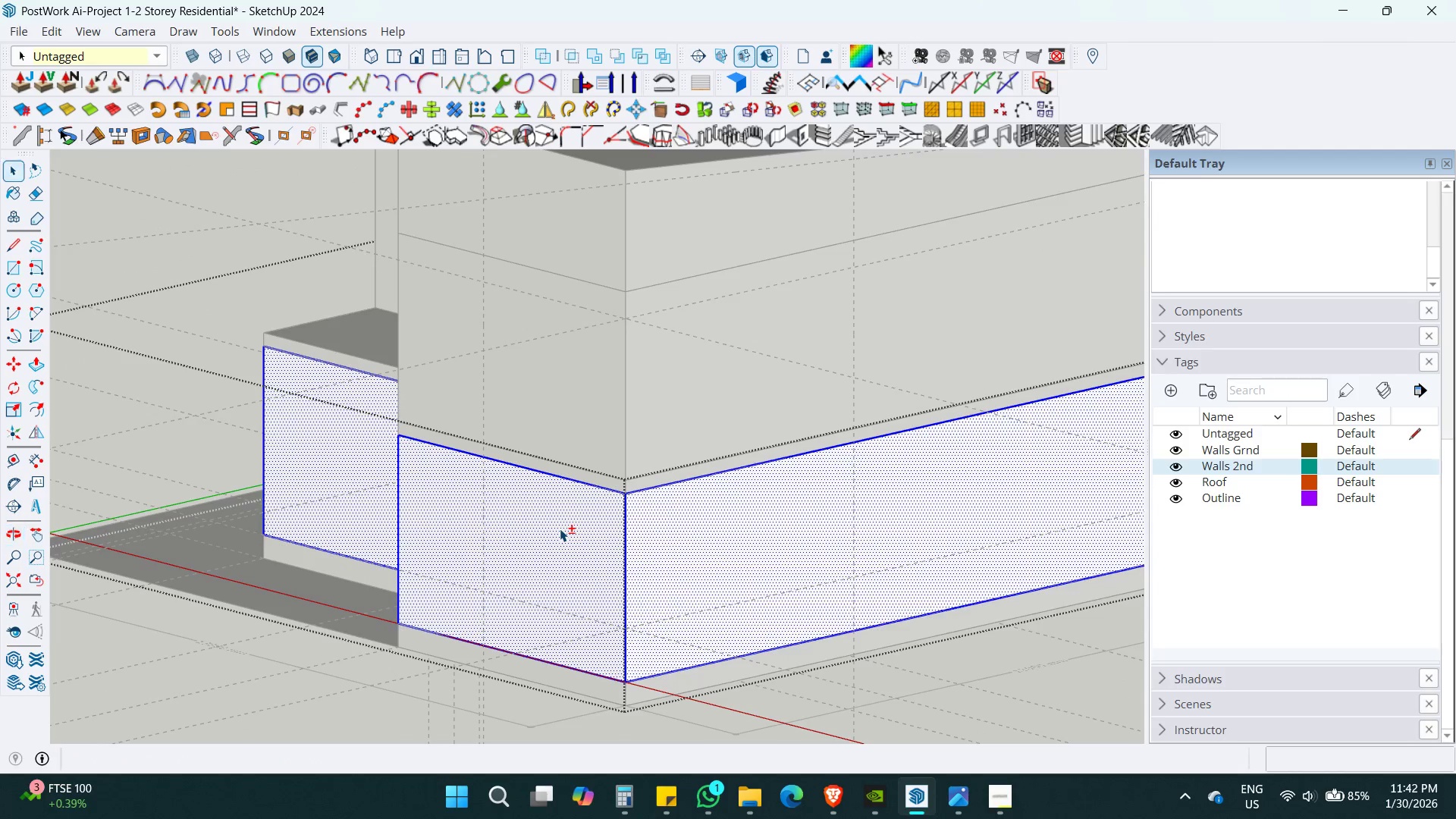 
key(Space)
 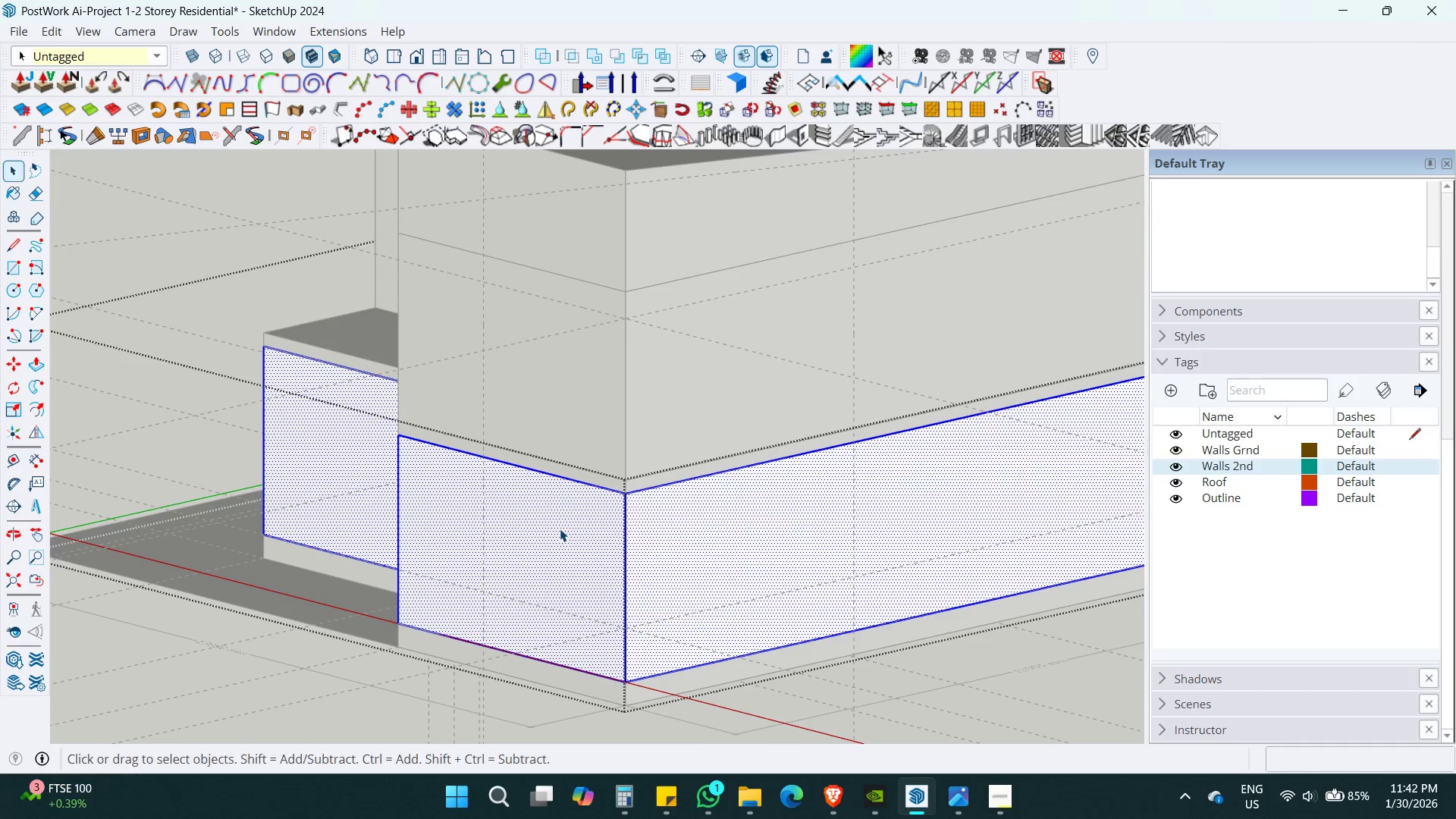 
key(Escape)
 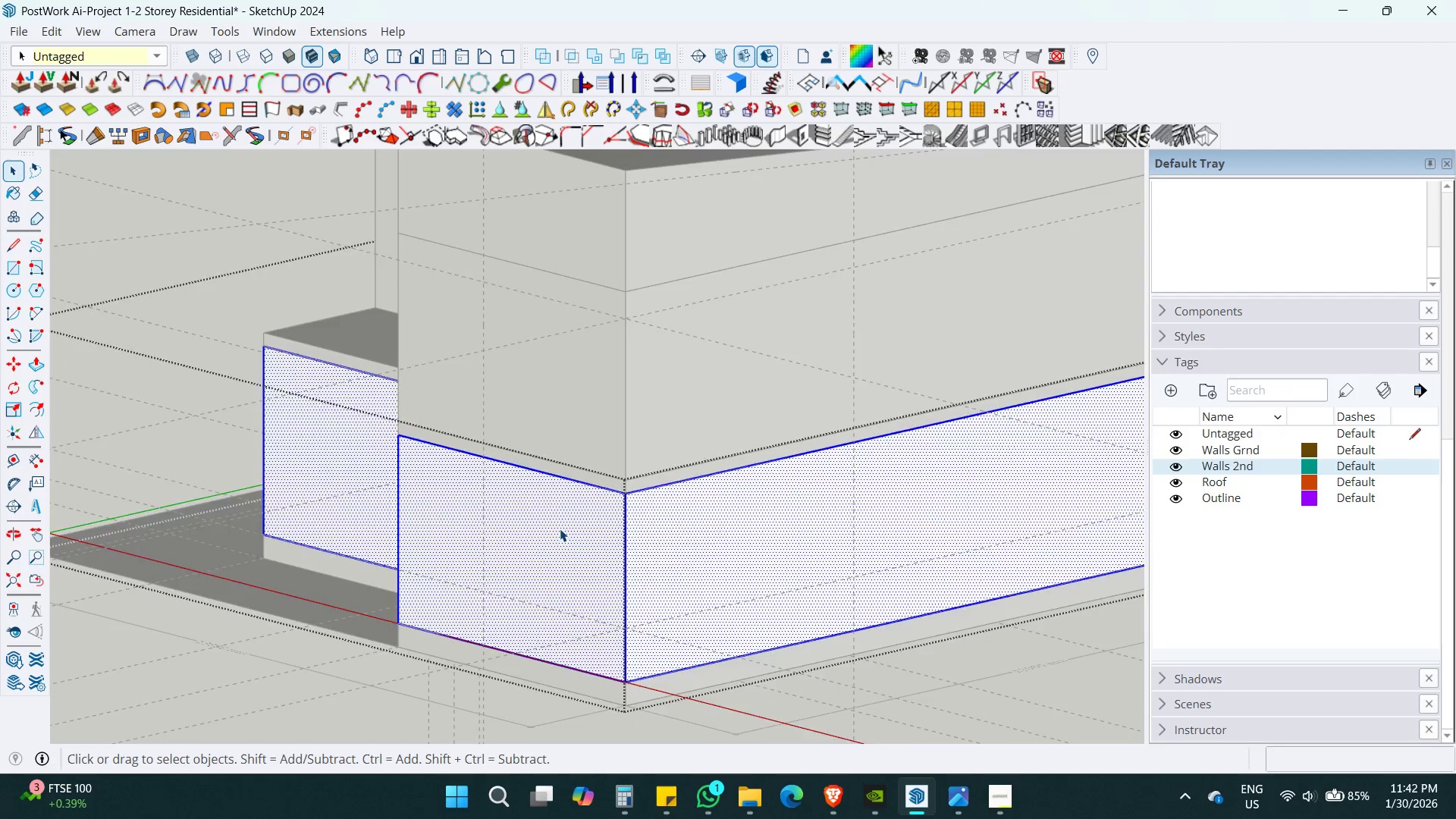 
key(Escape)
 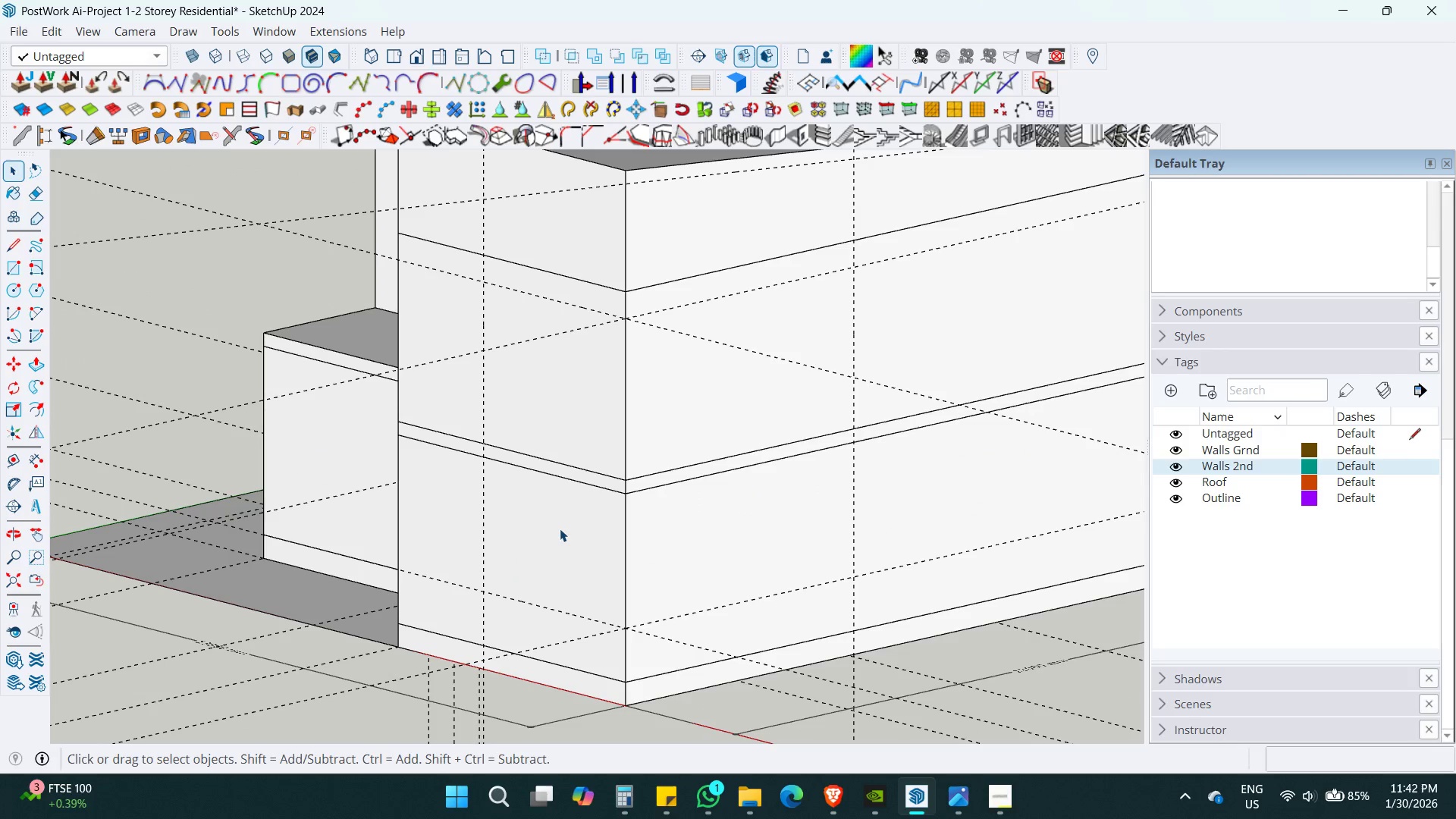 
key(Escape)
 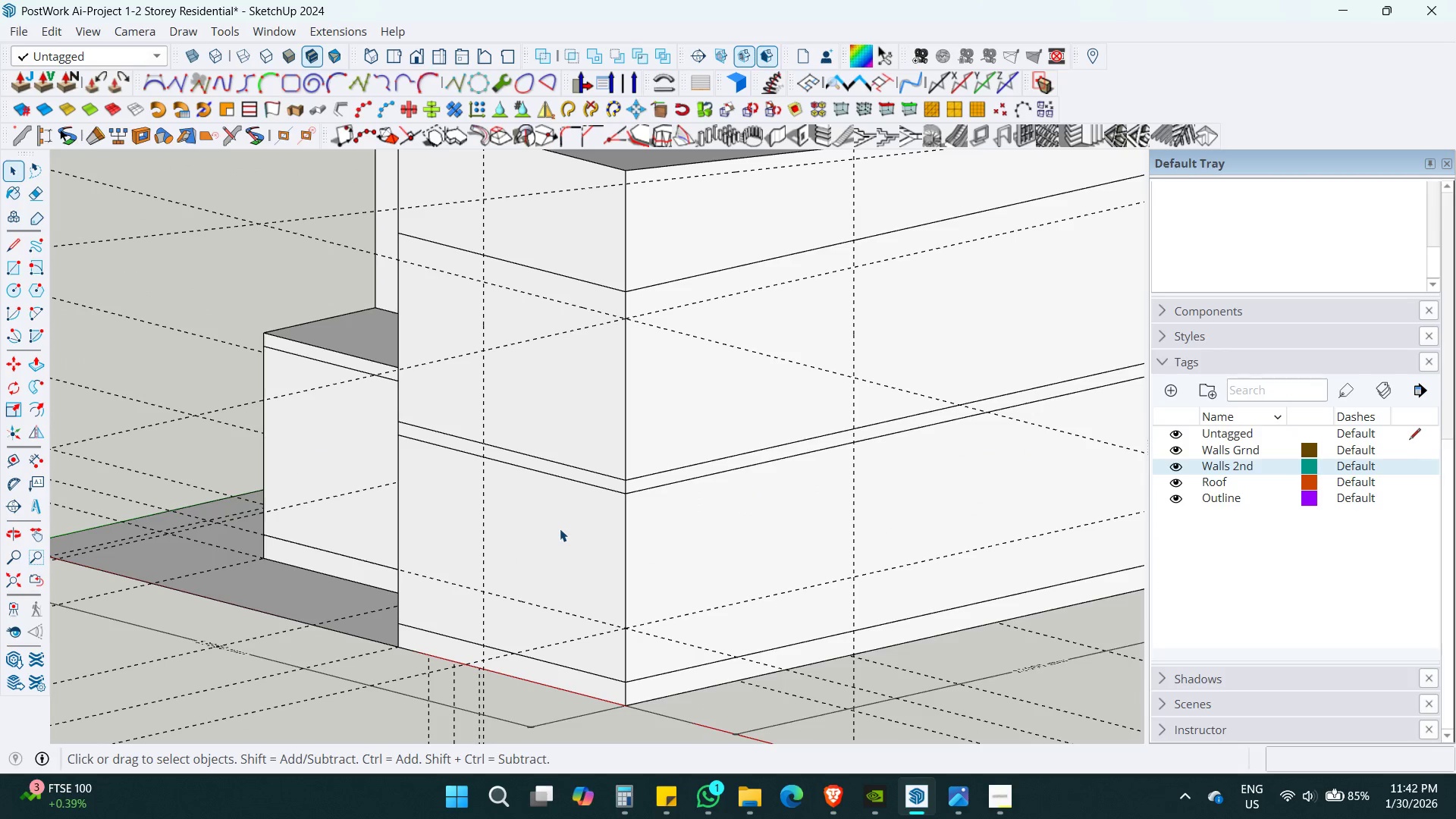 
key(Control+S)
 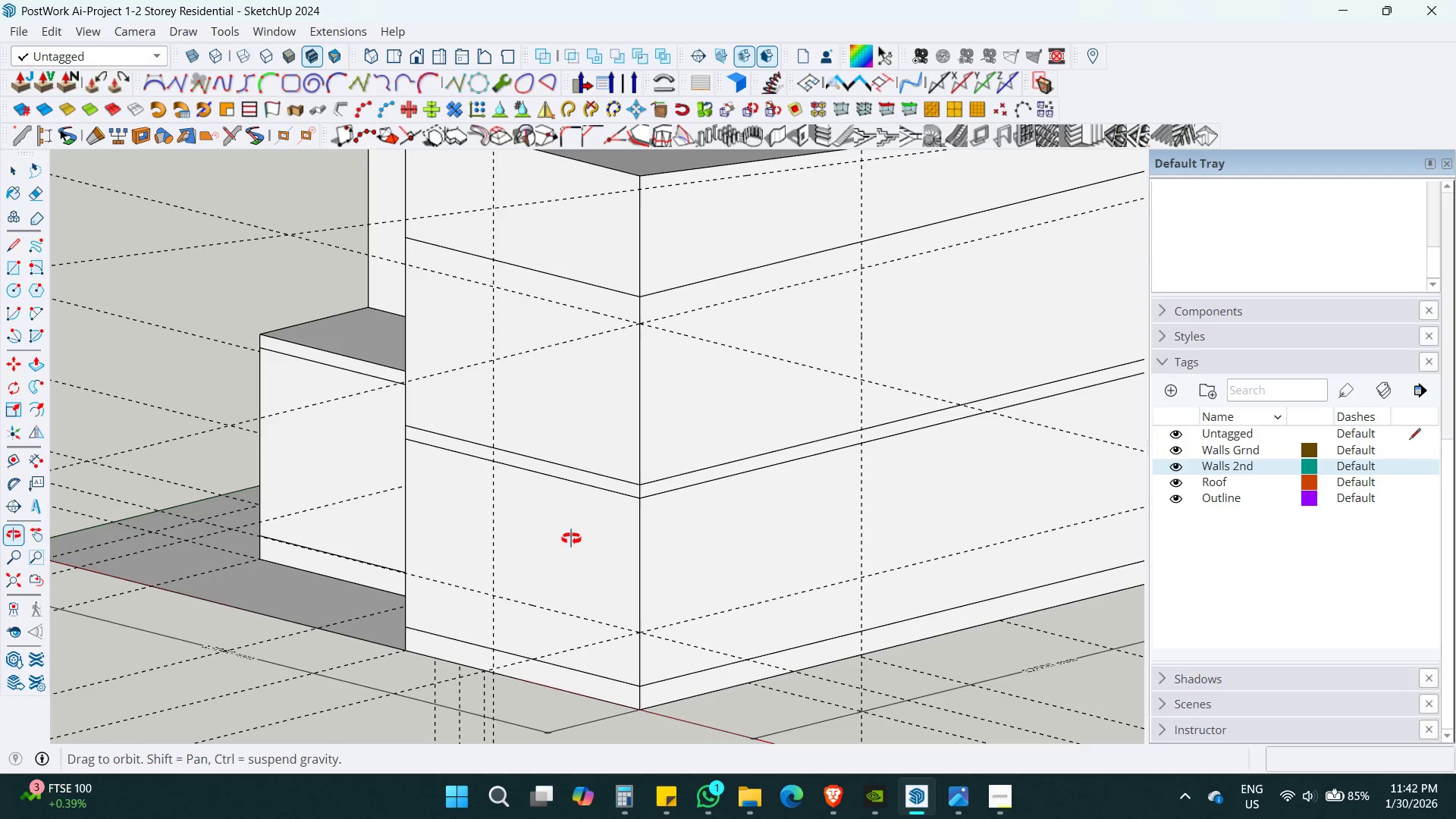 
hold_key(key=ShiftLeft, duration=0.36)
 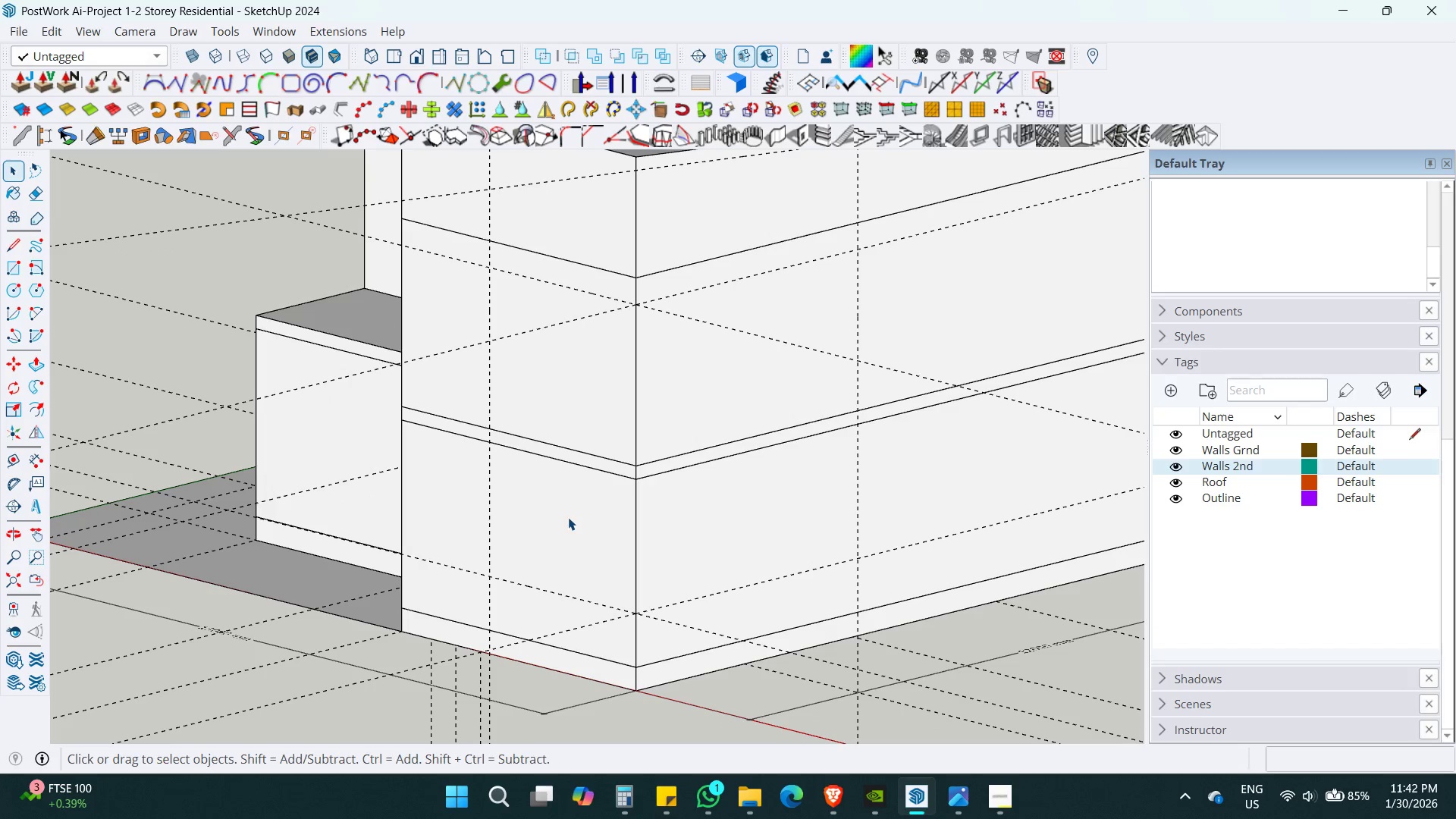 
double_click([568, 517])
 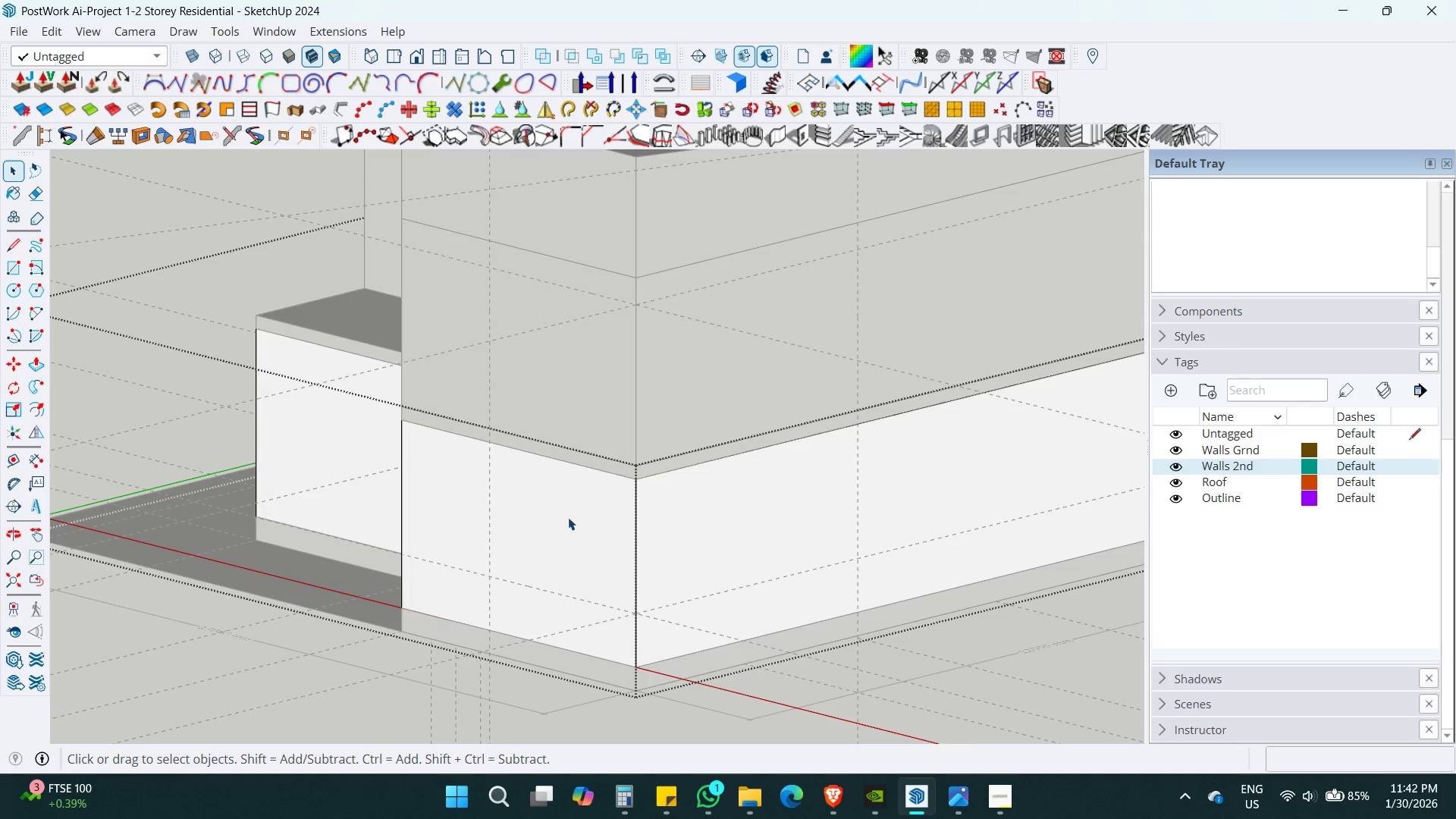 
triple_click([568, 517])
 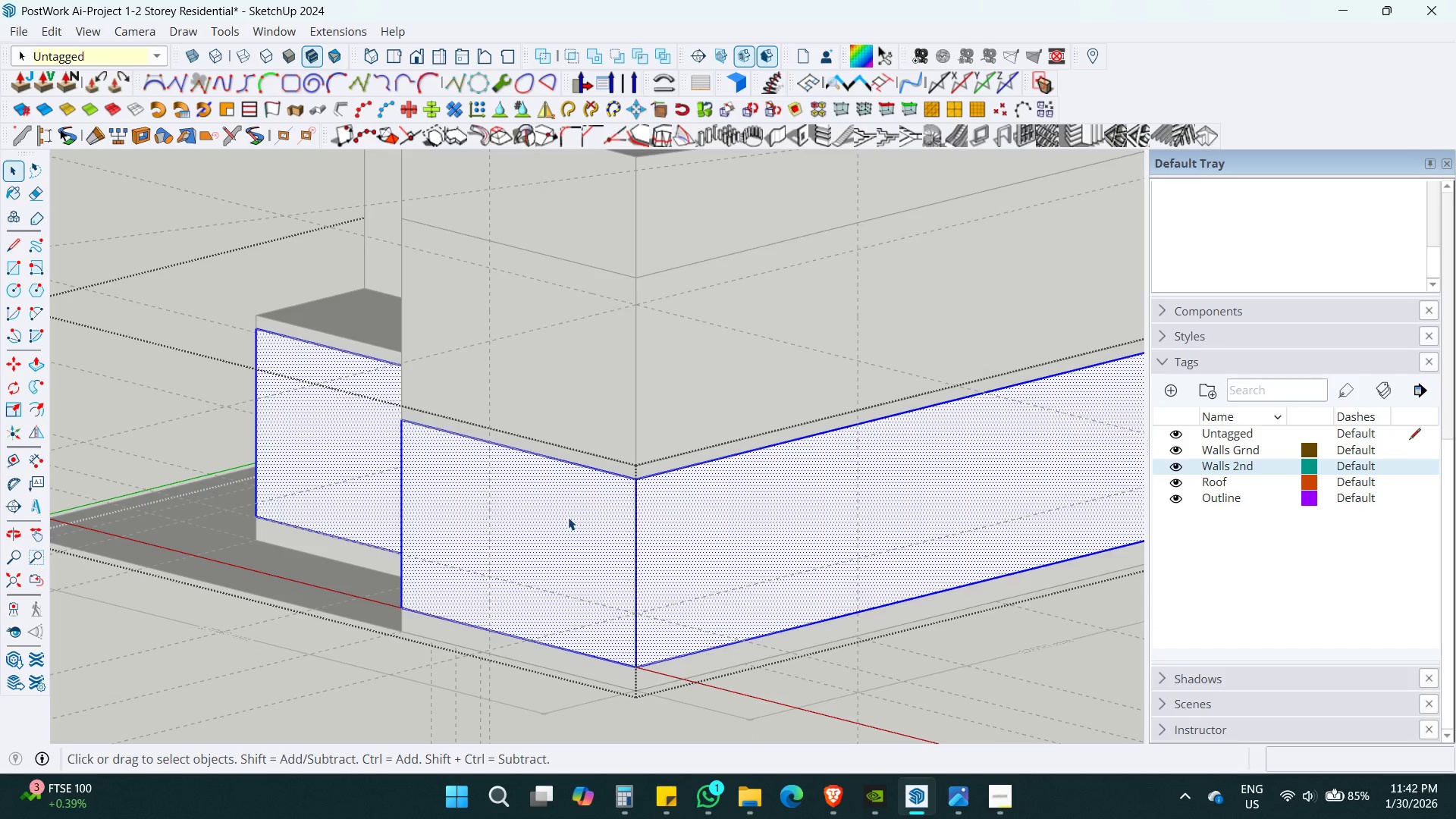 
key(Semicolon)
 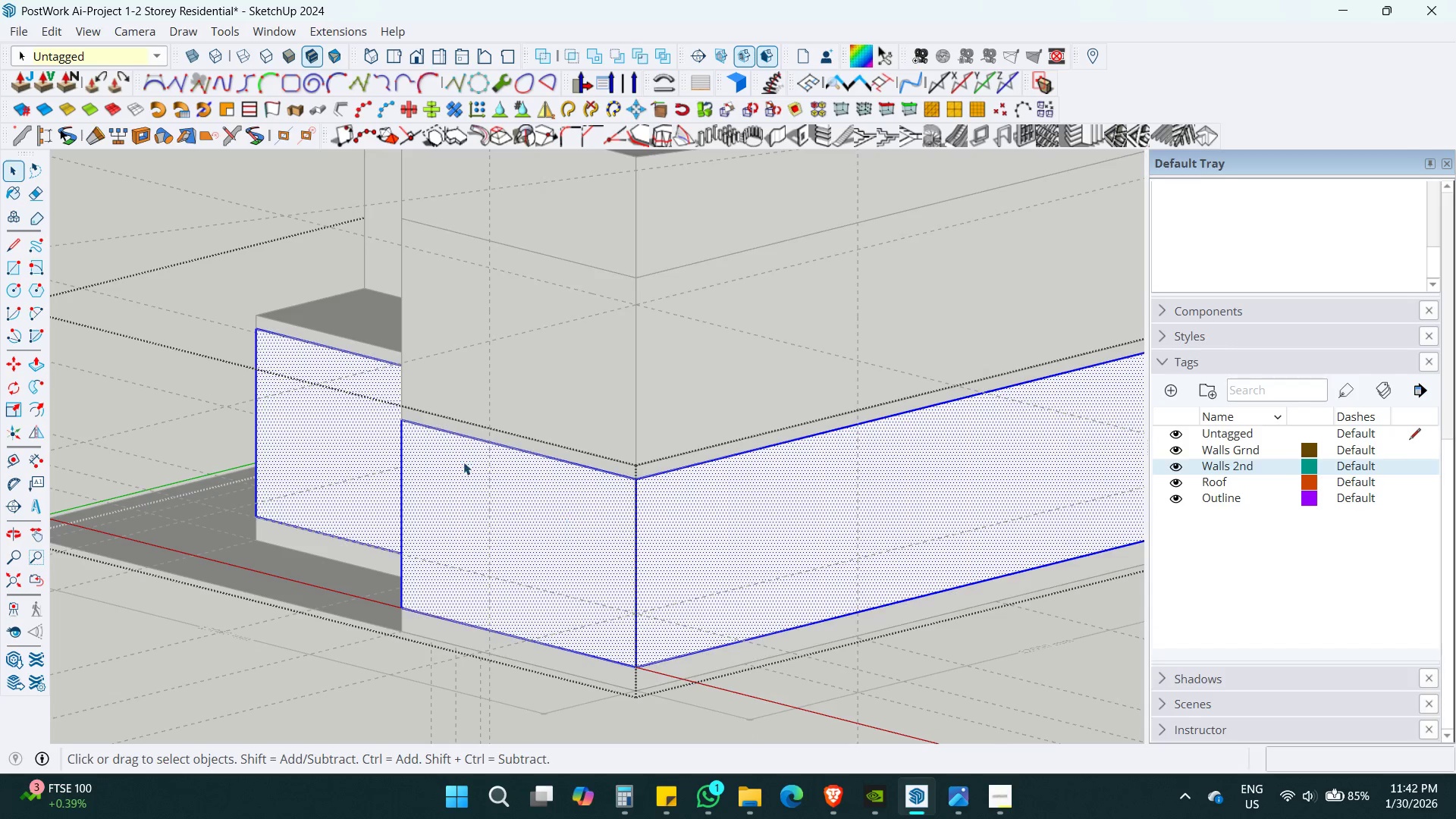 
key(Alt+AltLeft)
 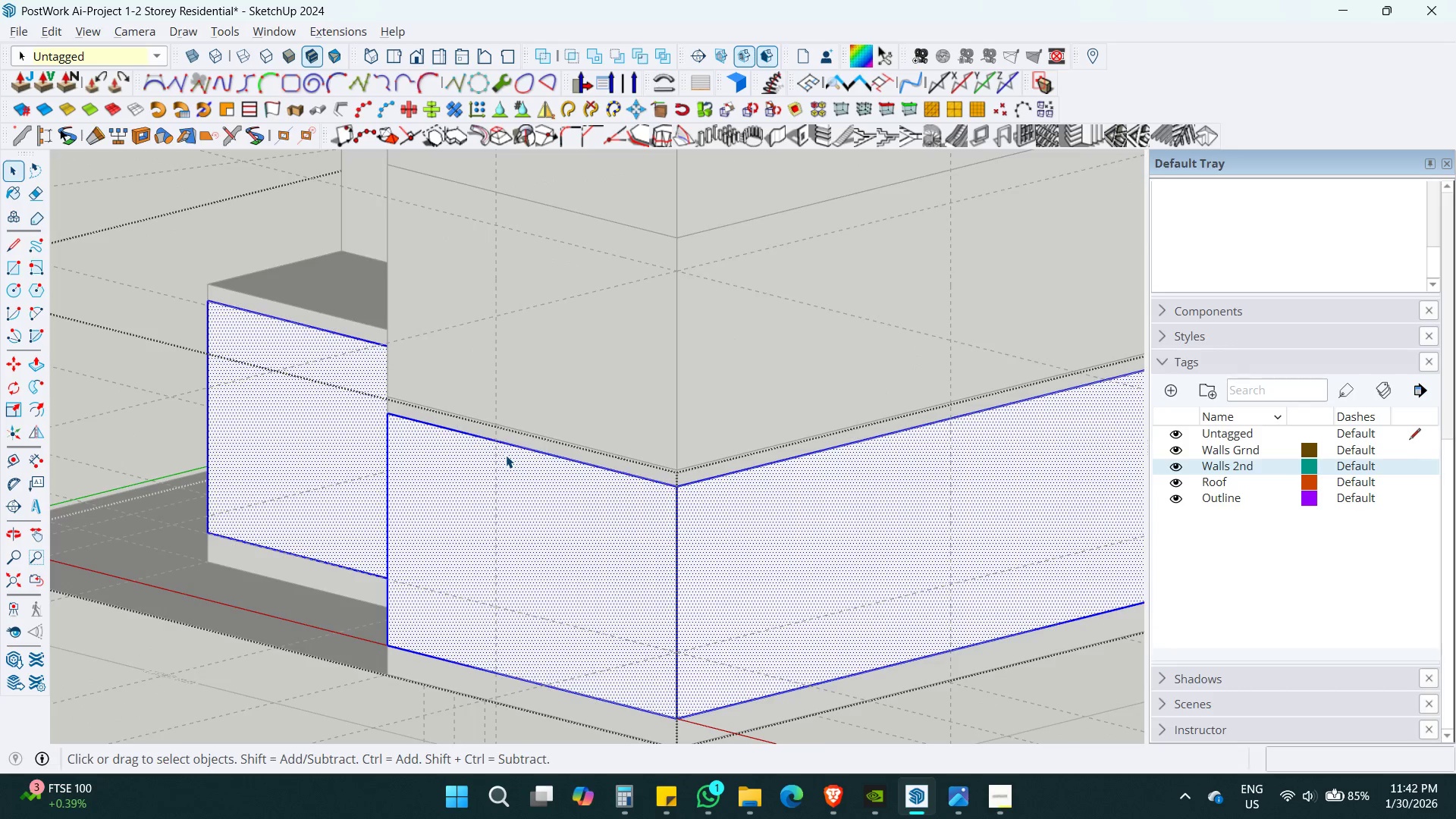 
key(Alt+Z)
 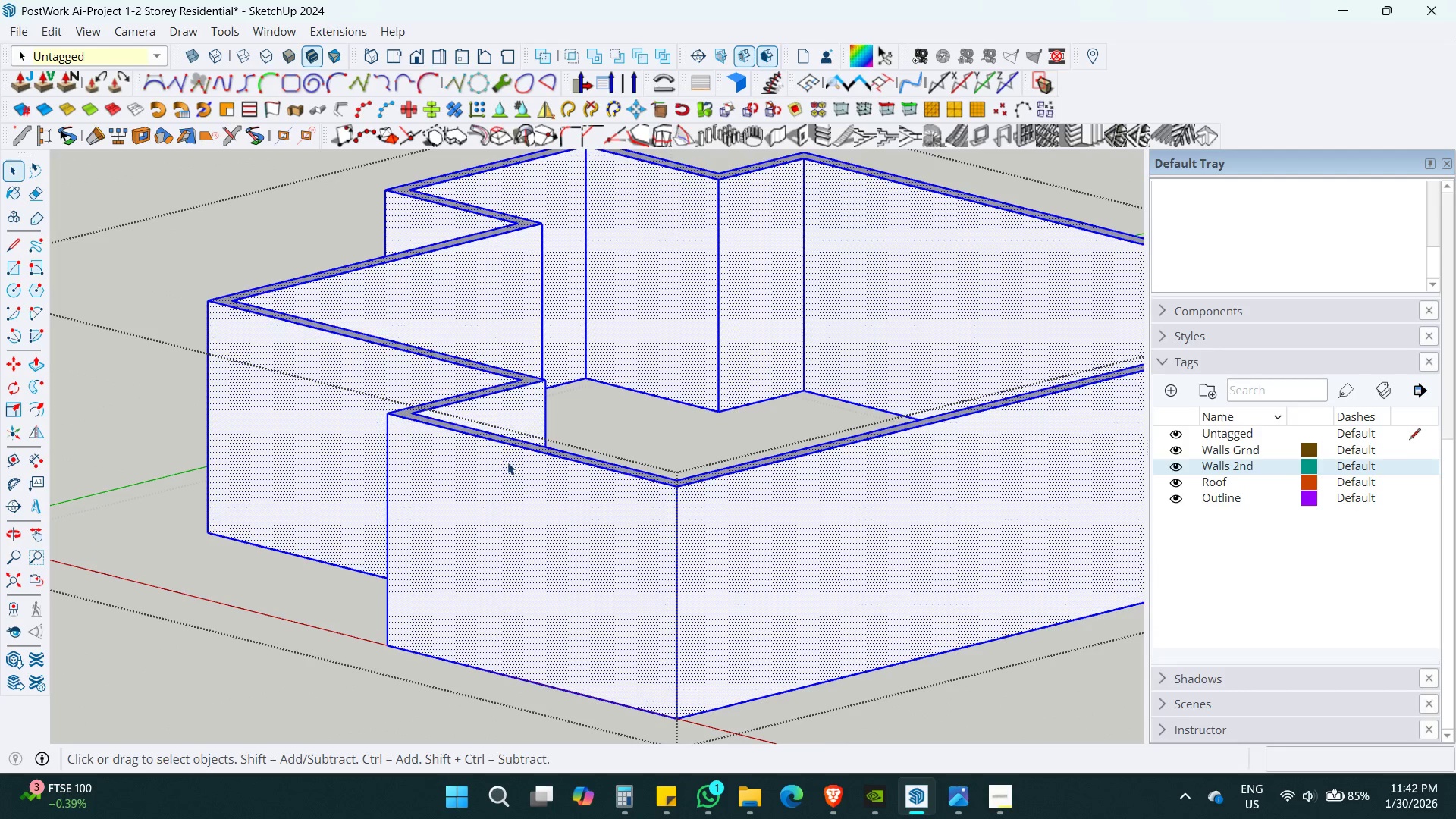 
scroll: coordinate [462, 448], scroll_direction: up, amount: 2.0
 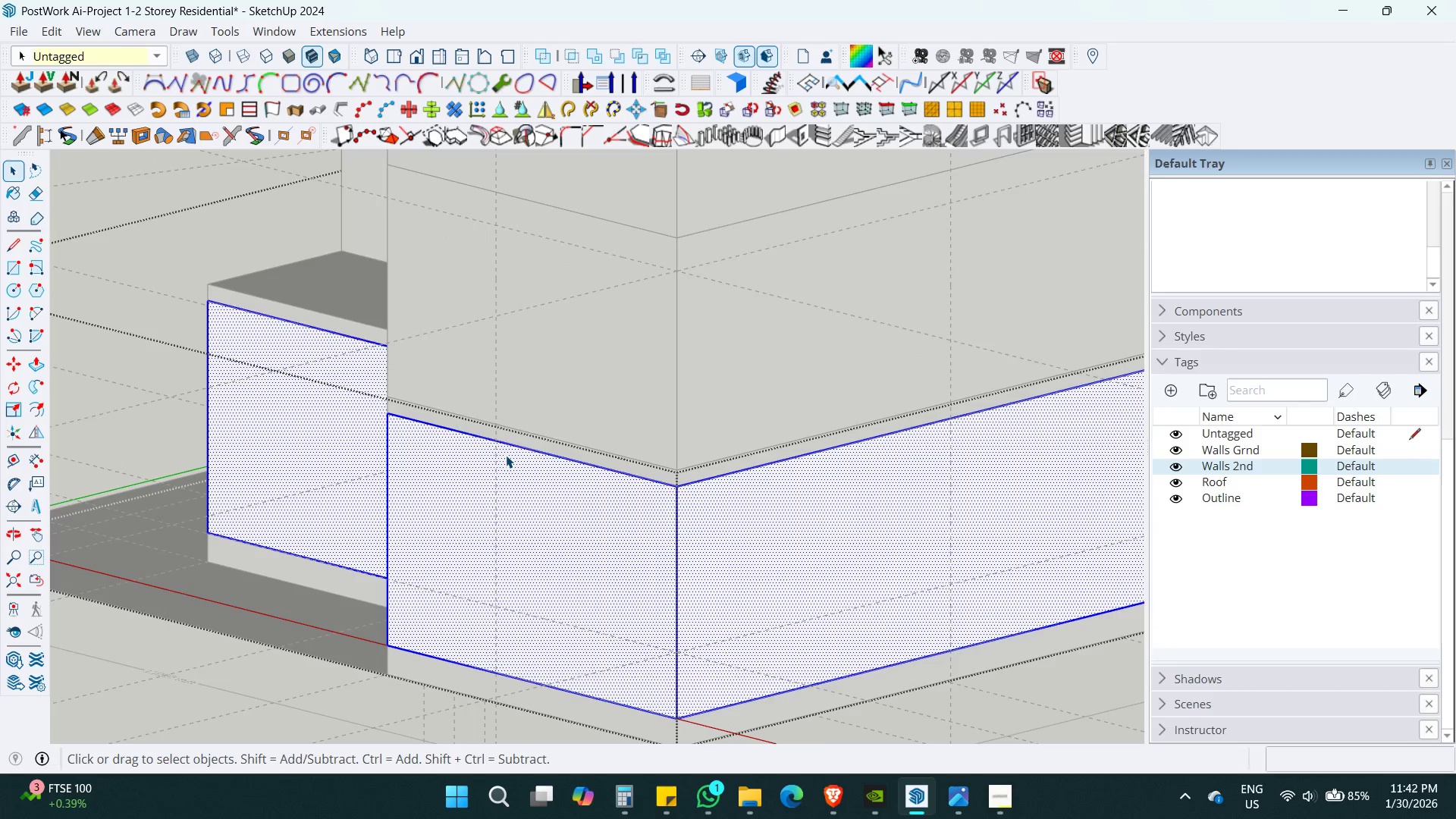 
hold_key(key=ShiftLeft, duration=0.36)
 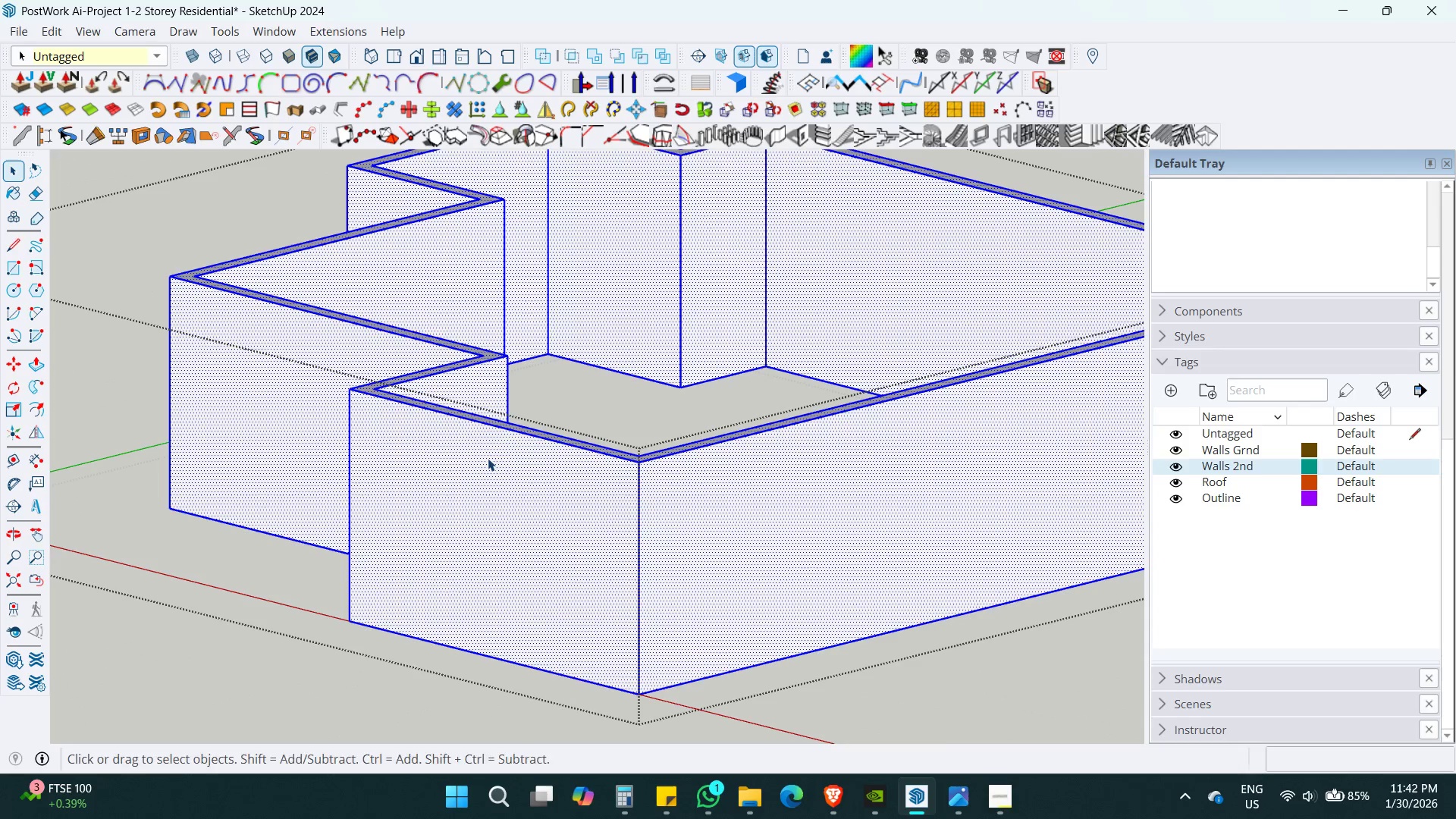 
key(L)
 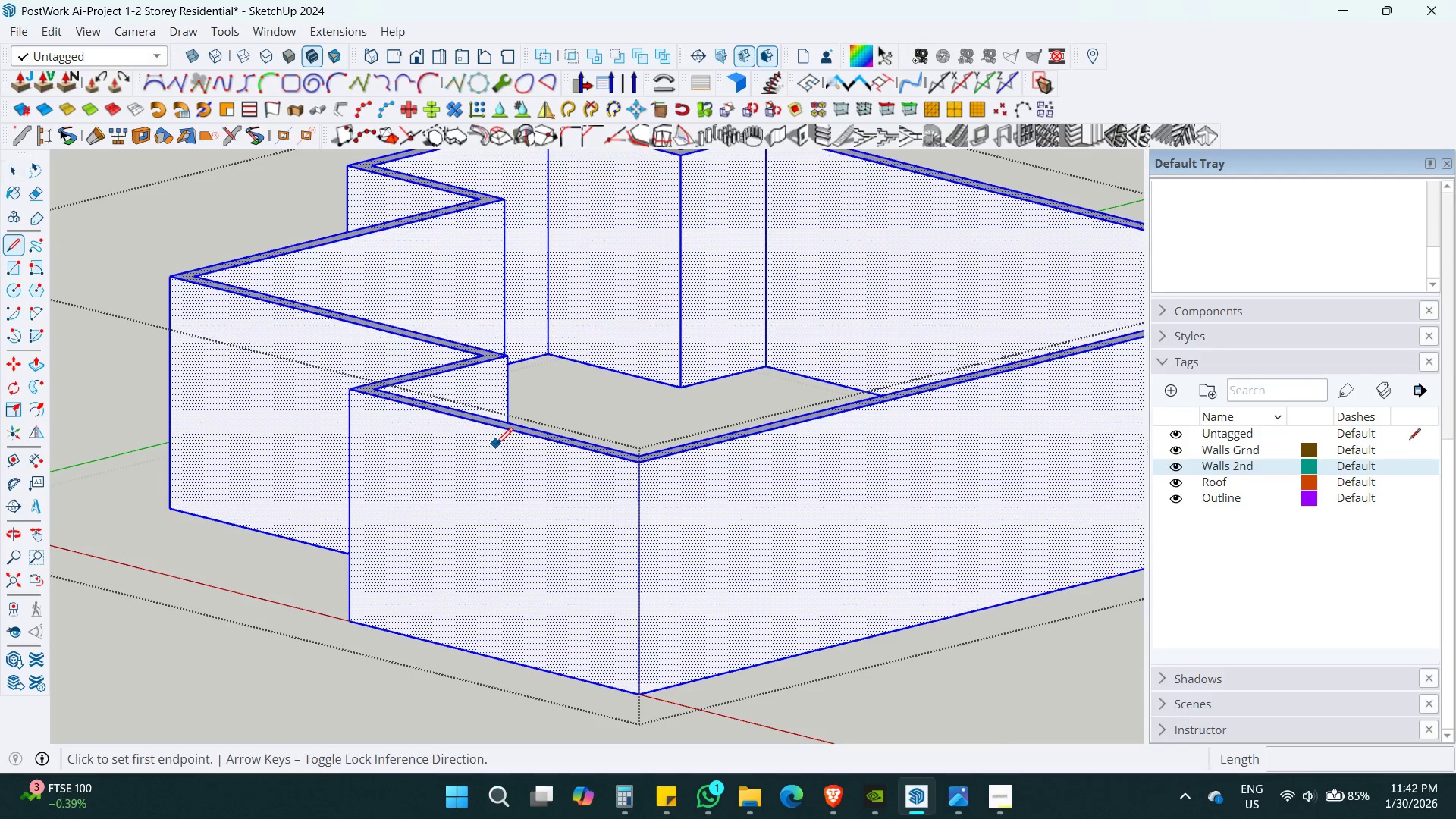 
key(Alt+AltLeft)
 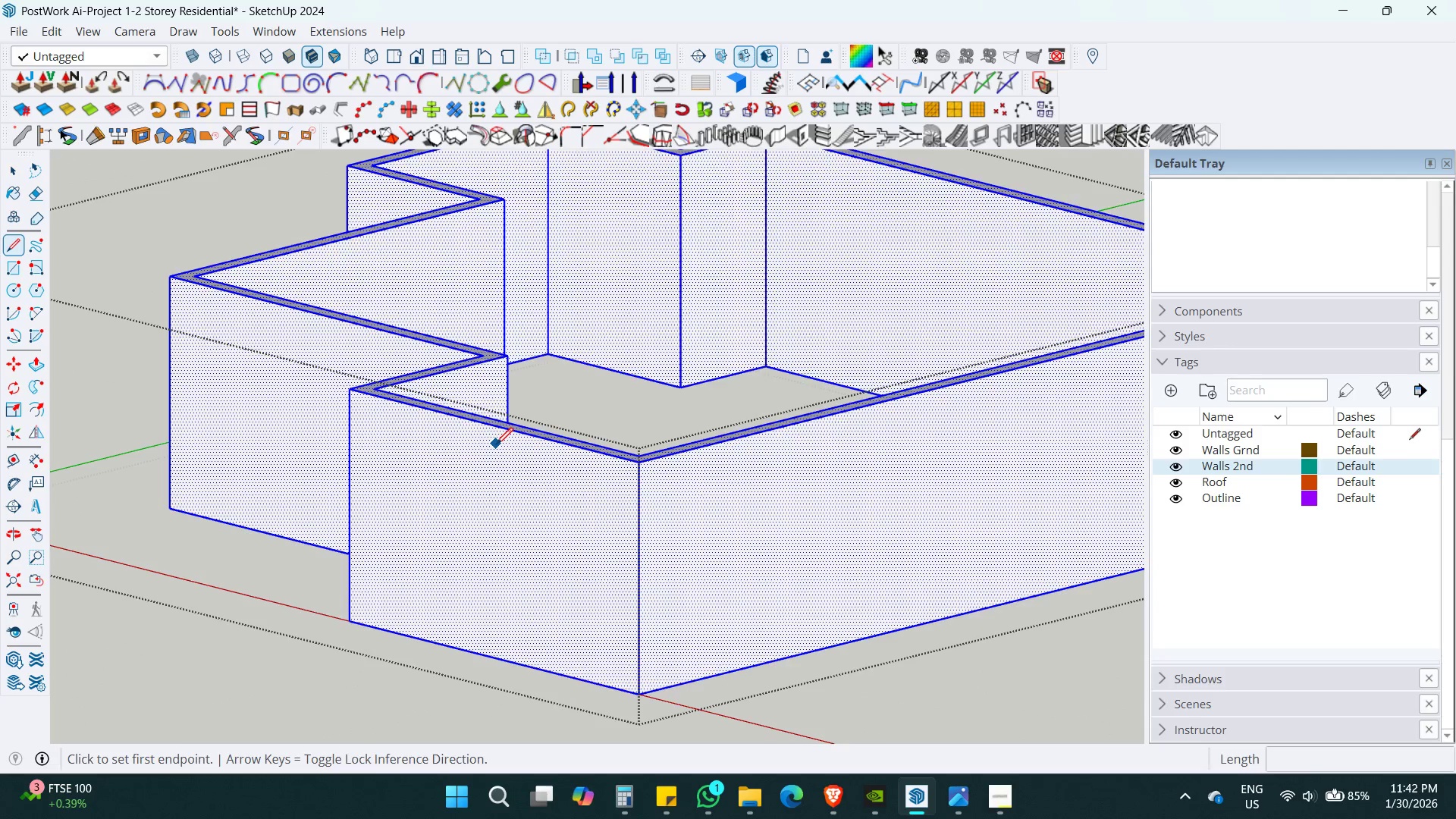 
key(Alt+Z)
 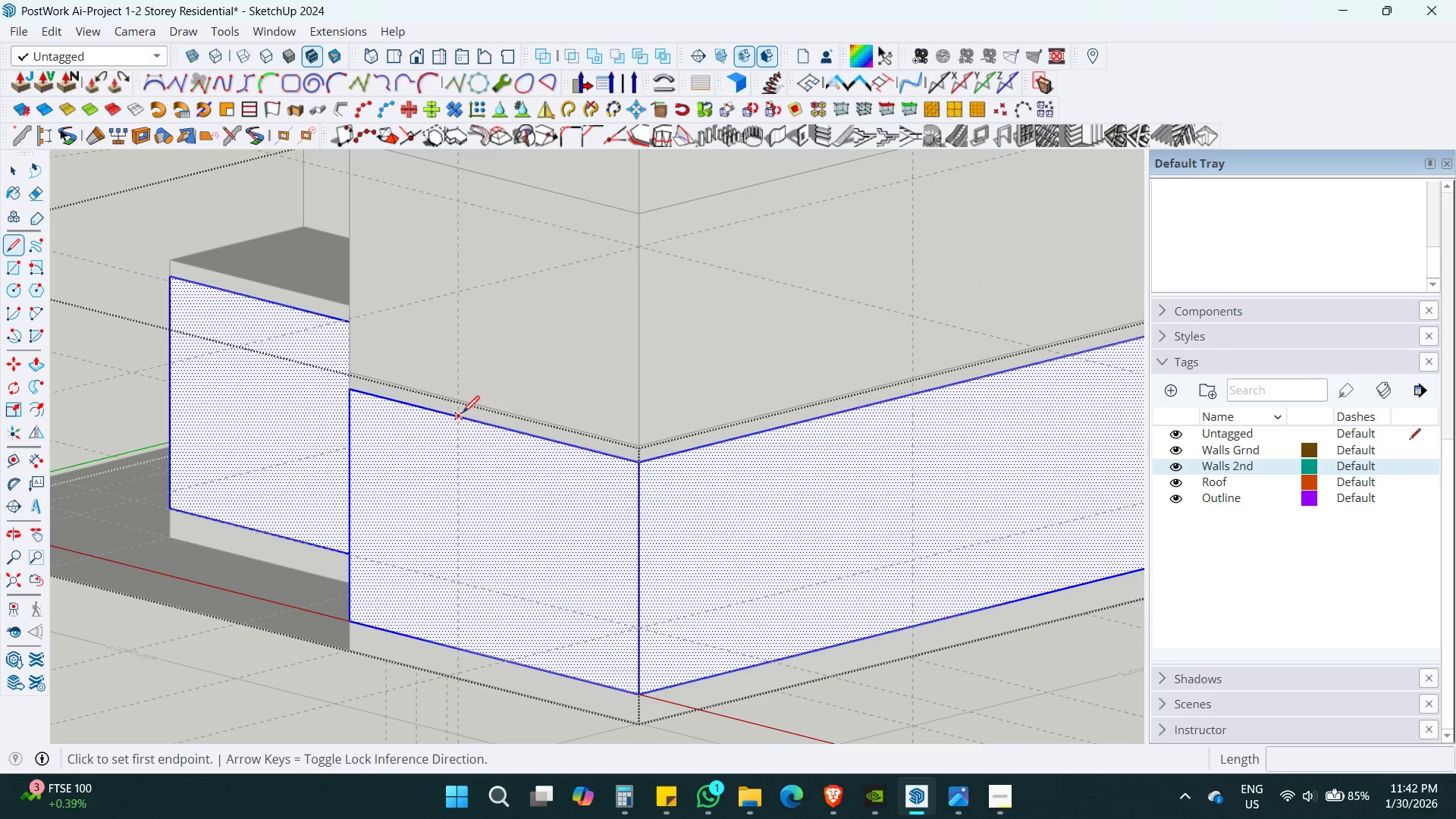 
left_click([463, 413])
 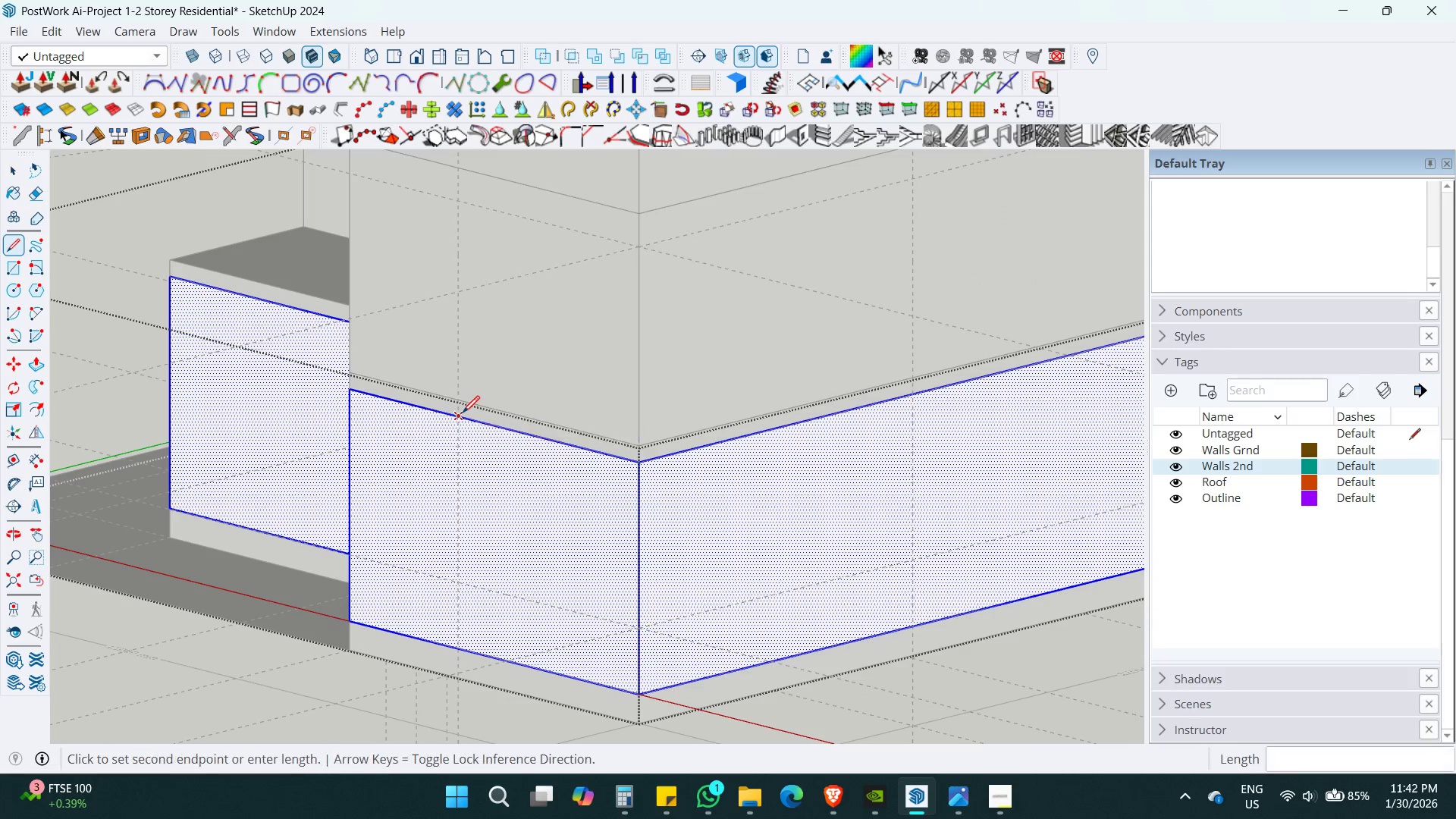 
key(Alt+AltLeft)
 